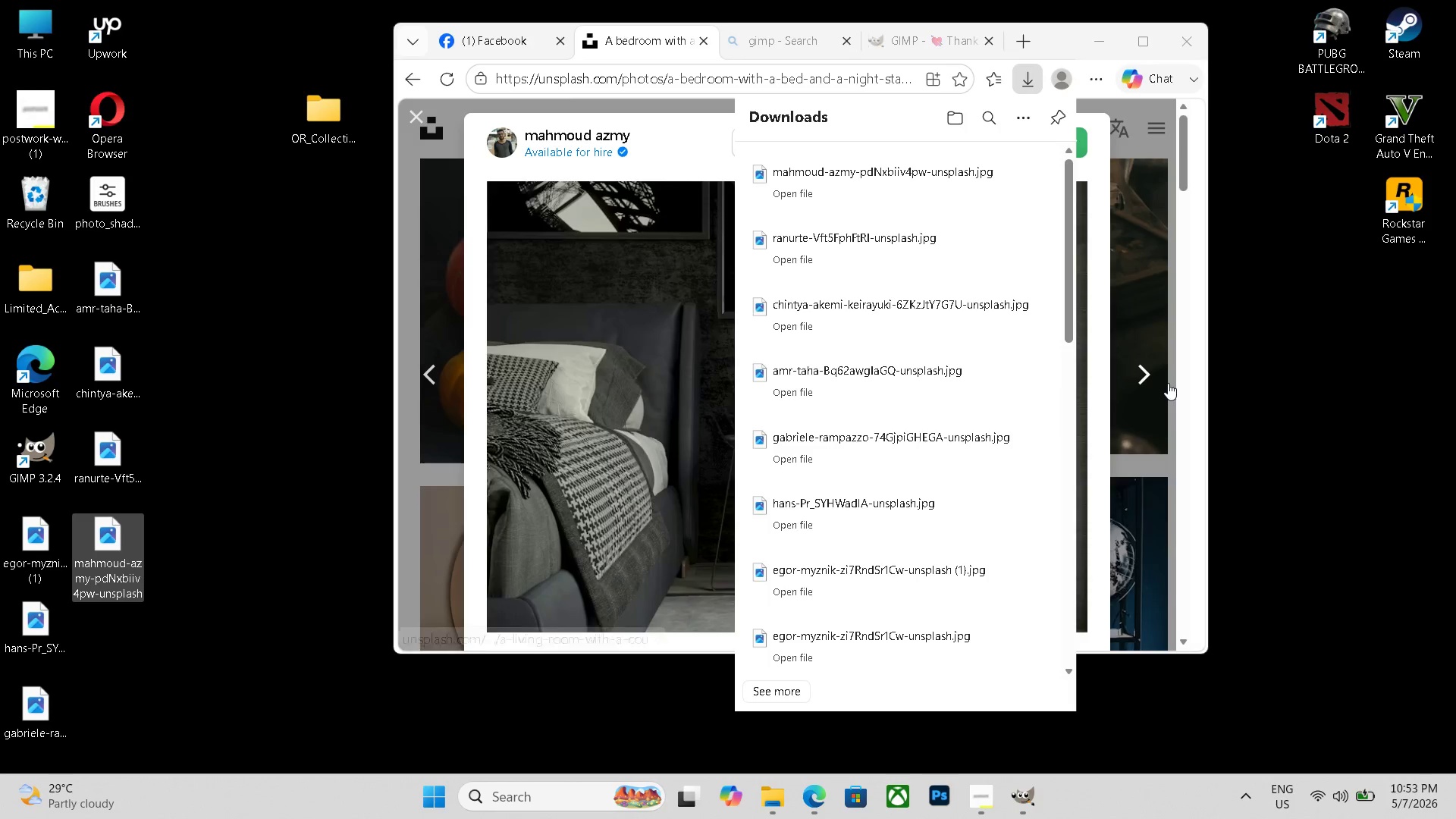 
left_click([1154, 380])
 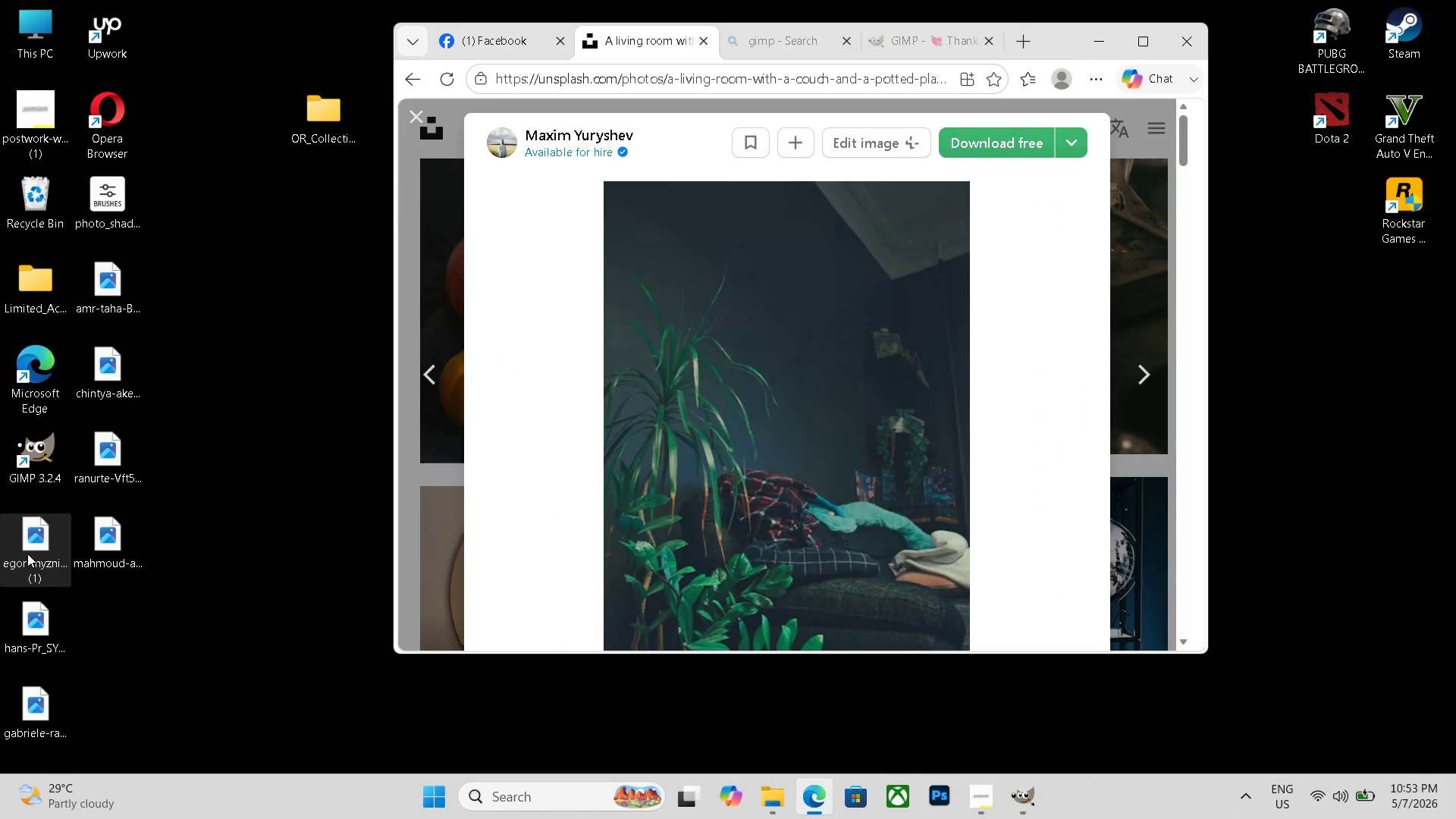 
wait(8.92)
 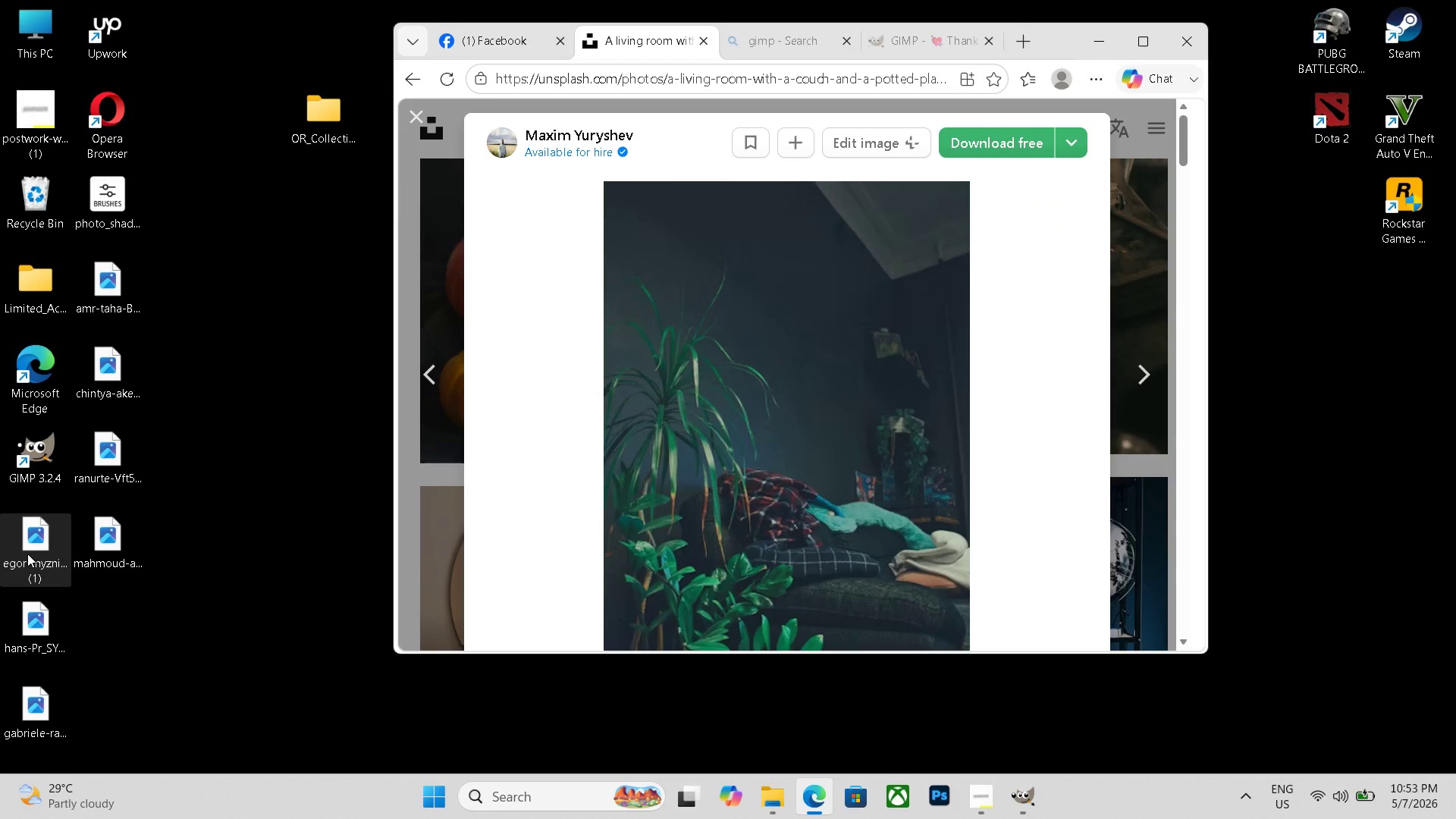 
double_click([115, 540])
 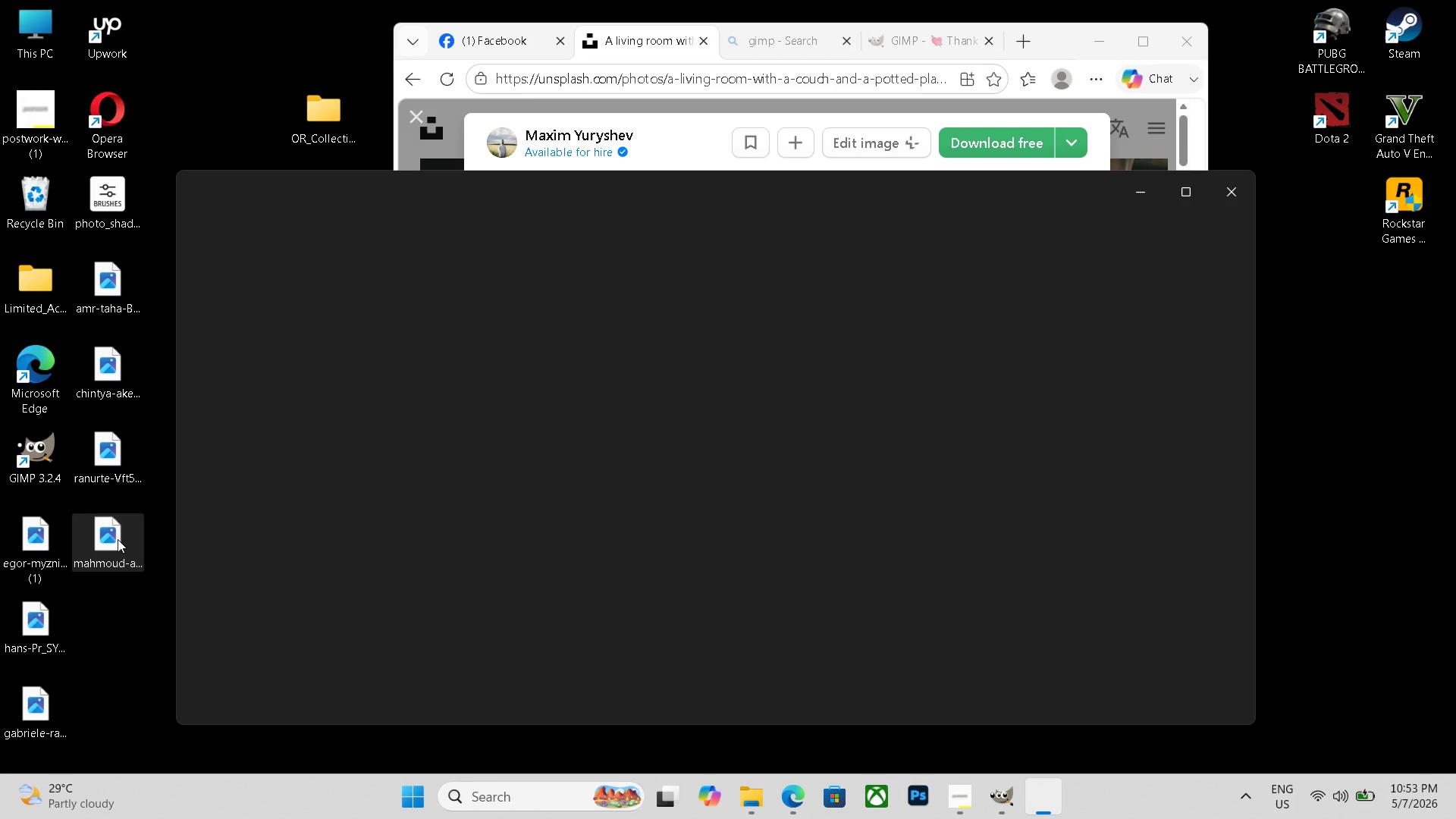 
triple_click([116, 540])
 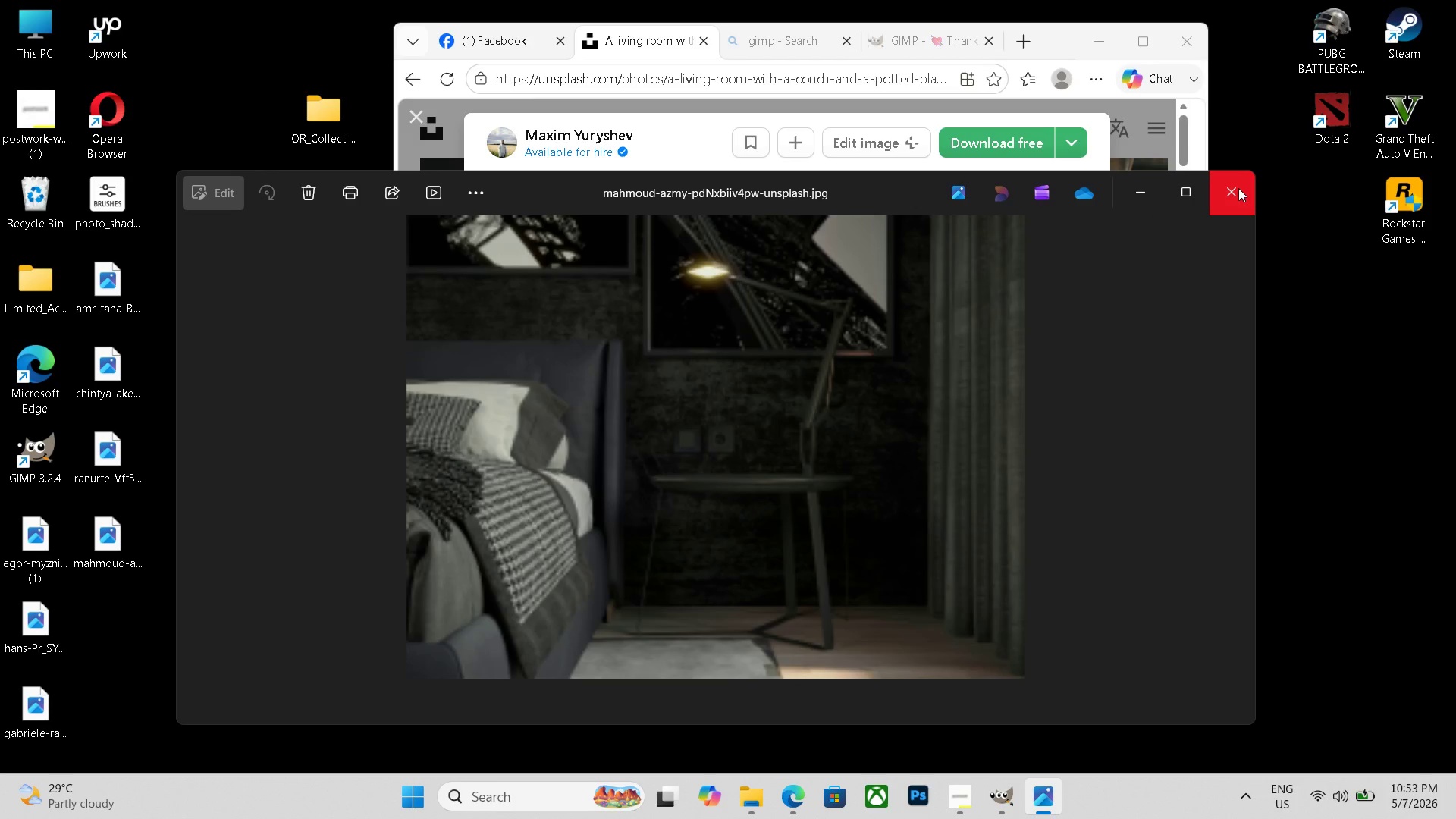 
left_click([1238, 188])
 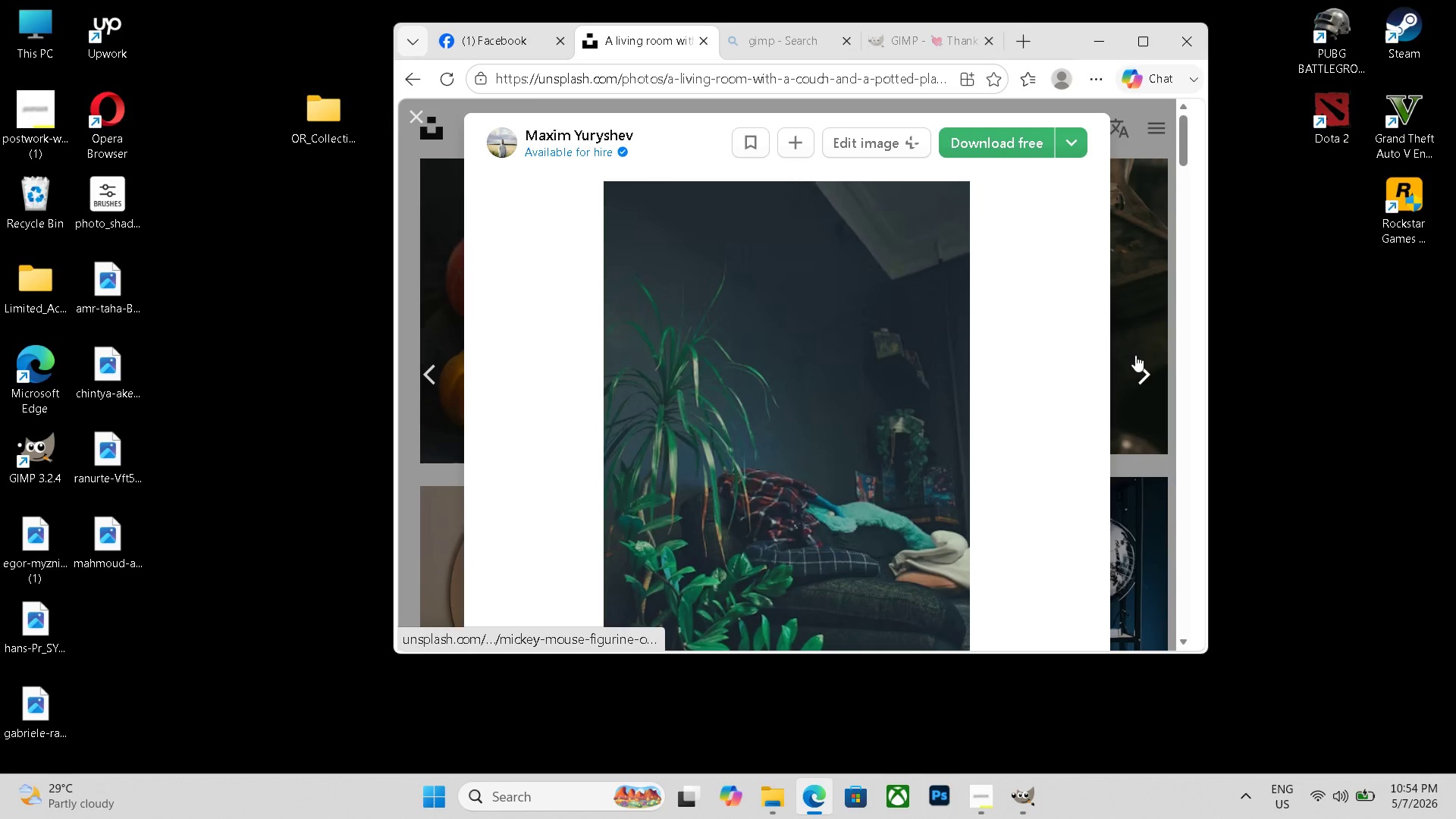 
left_click([1138, 353])
 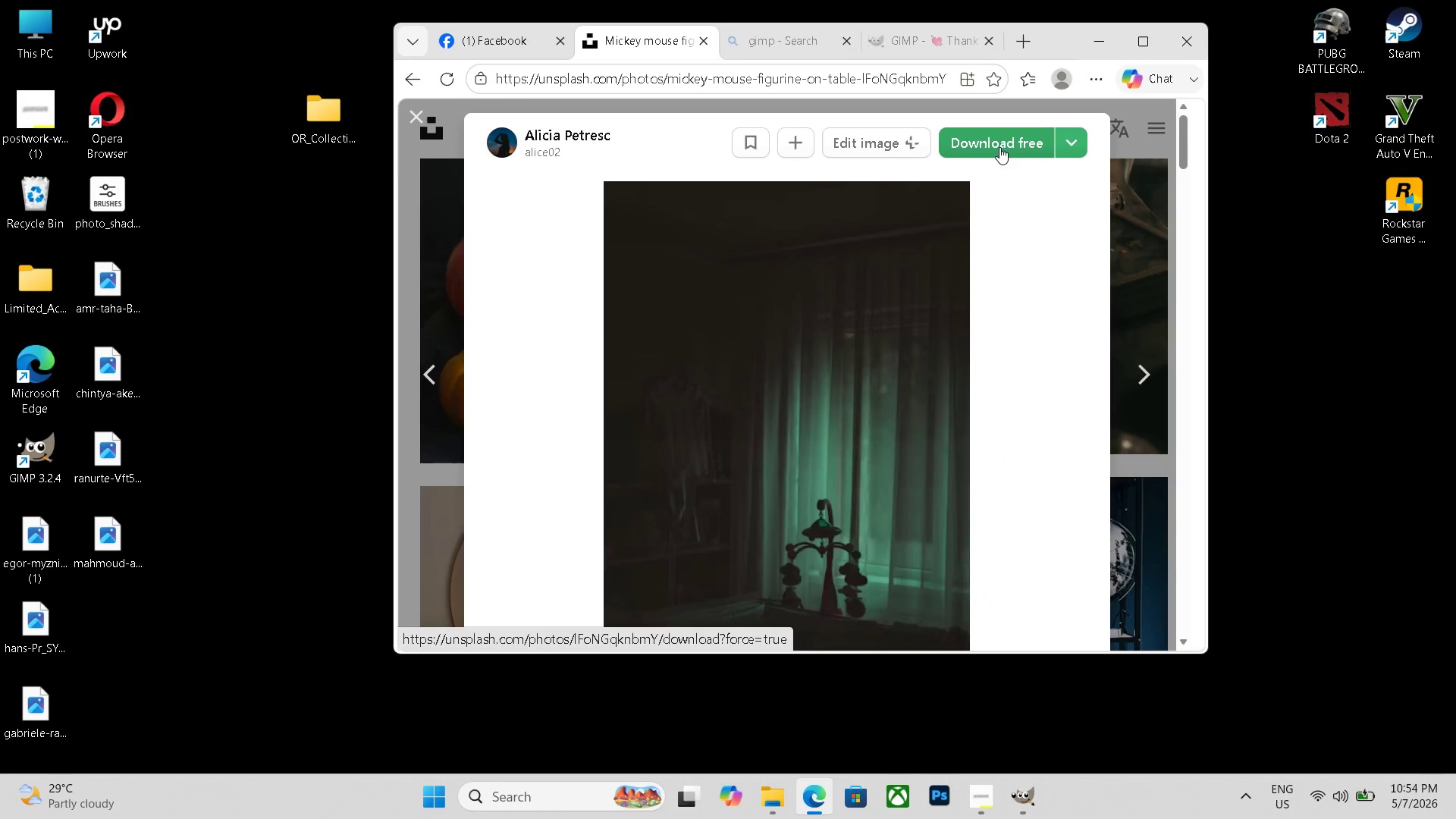 
wait(9.69)
 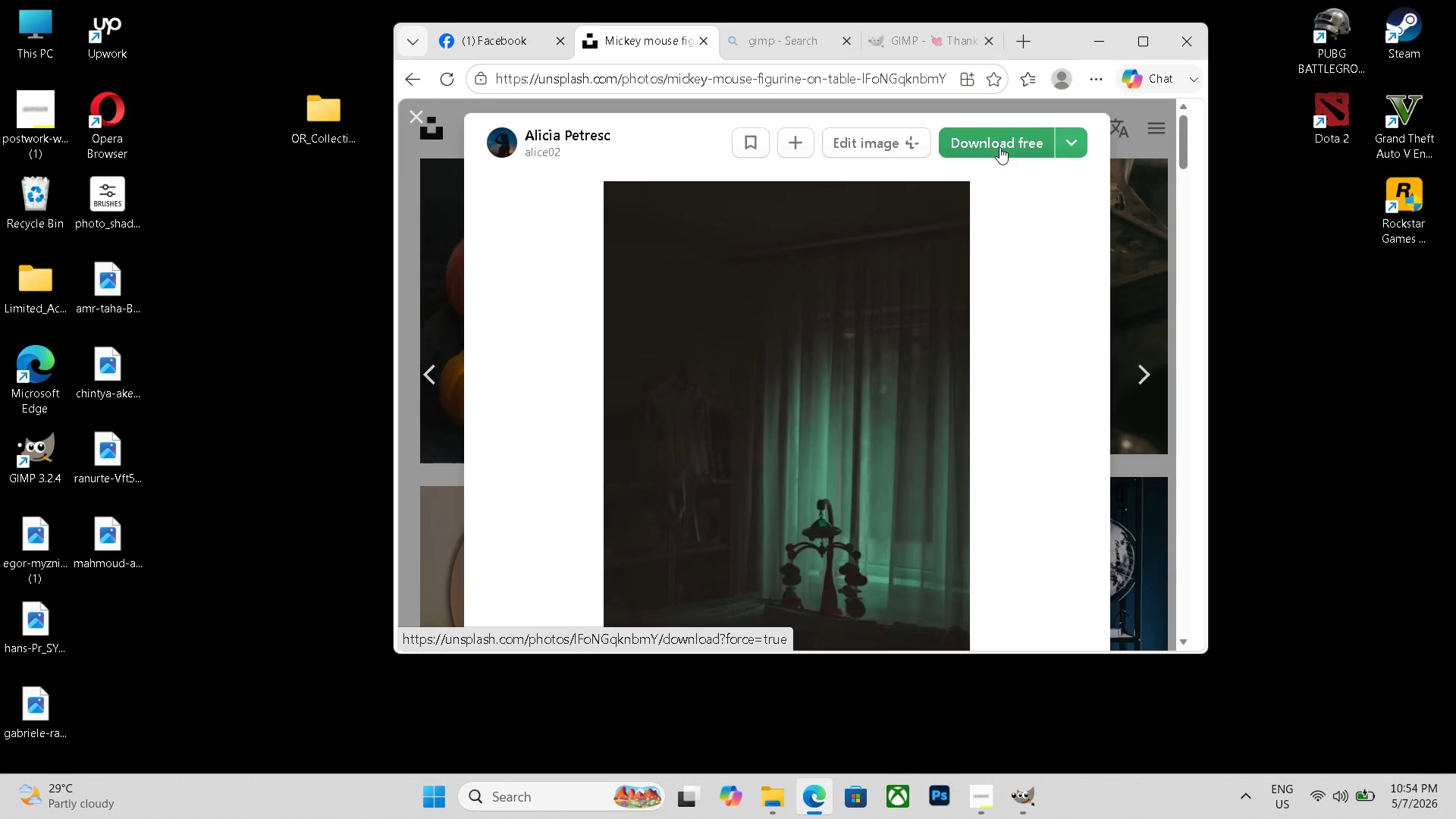 
left_click_drag(start_coordinate=[861, 190], to_coordinate=[108, 600])
 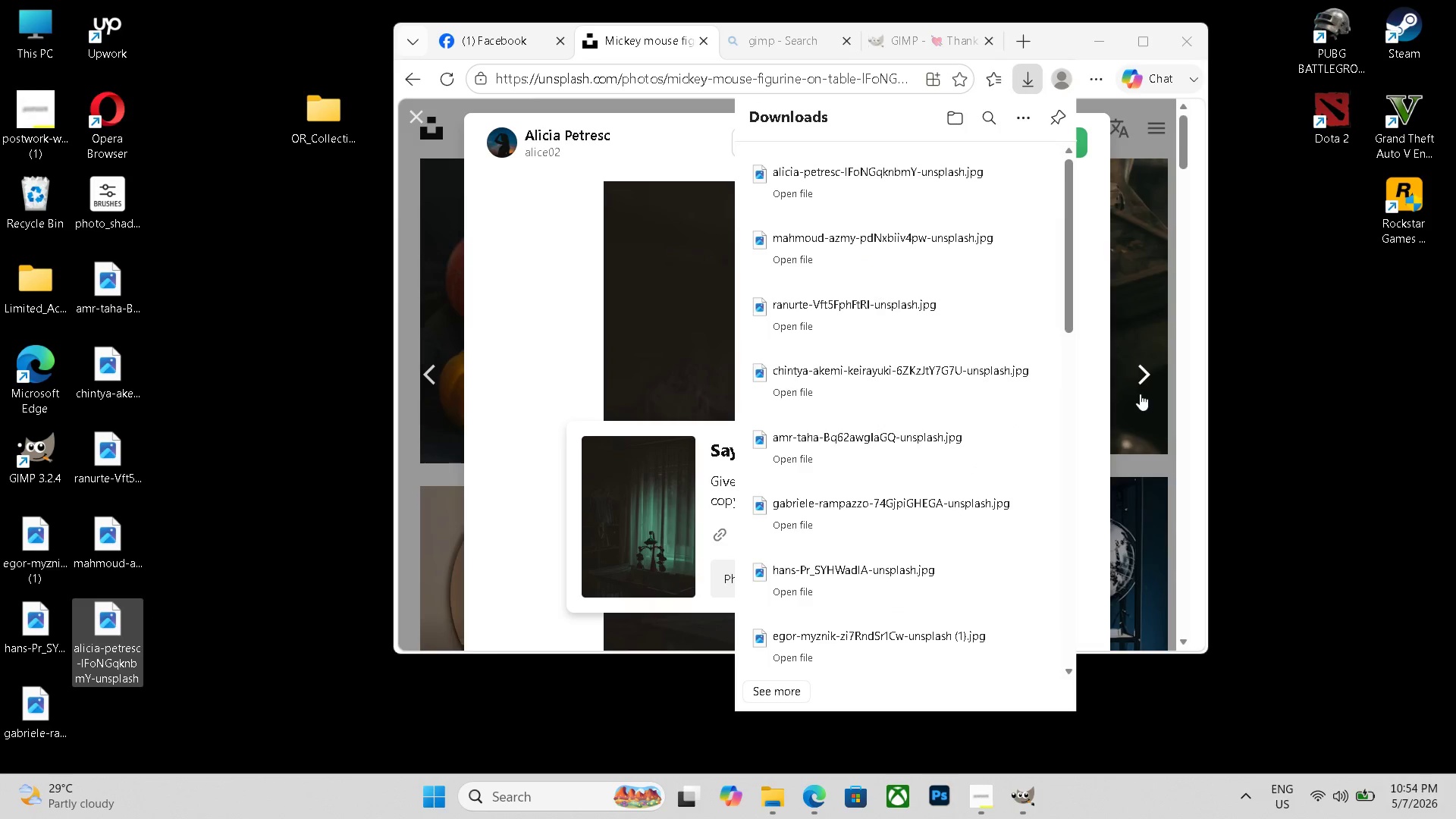 
left_click([1144, 369])
 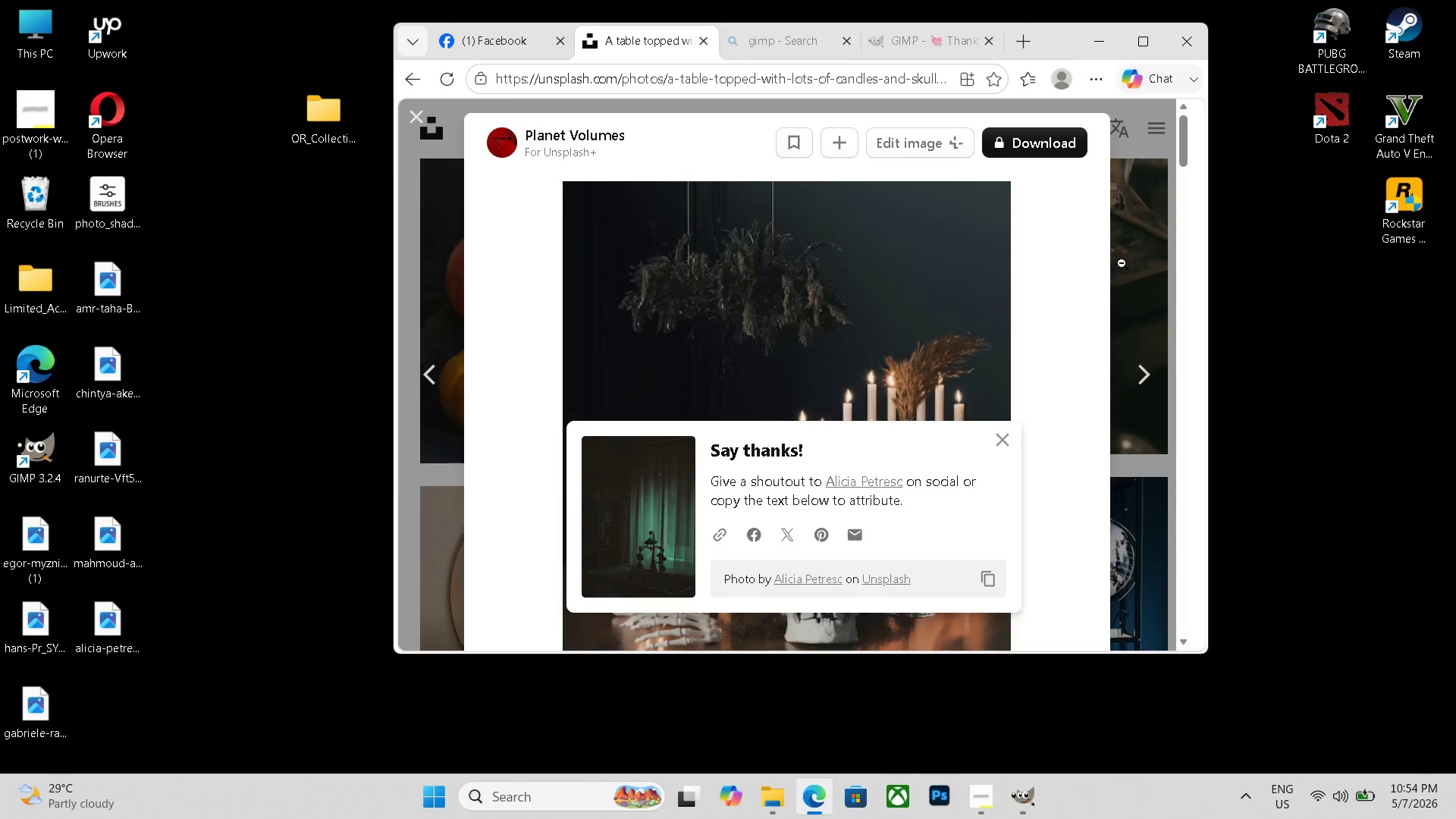 
left_click([1151, 384])
 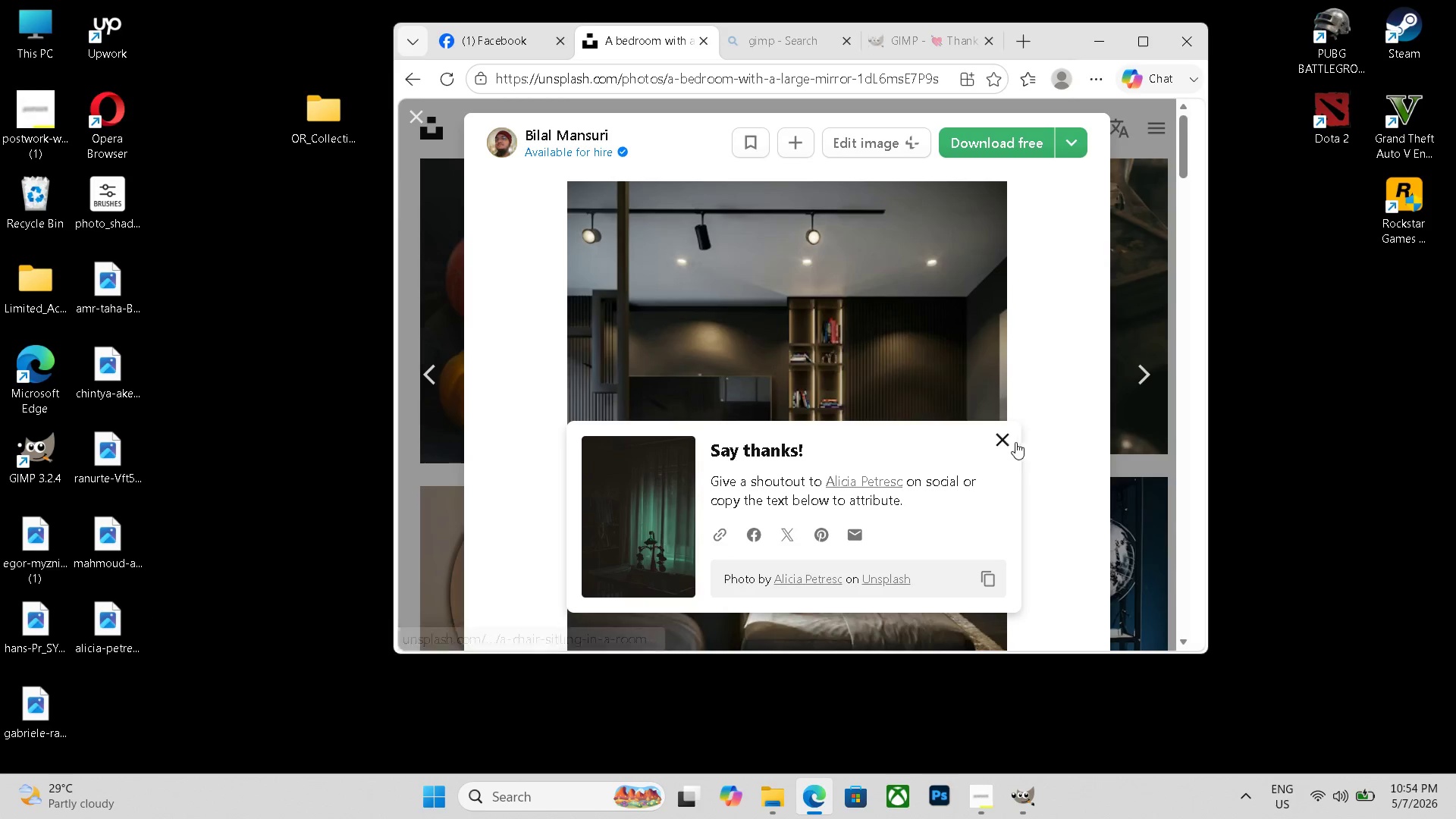 
left_click([1009, 442])
 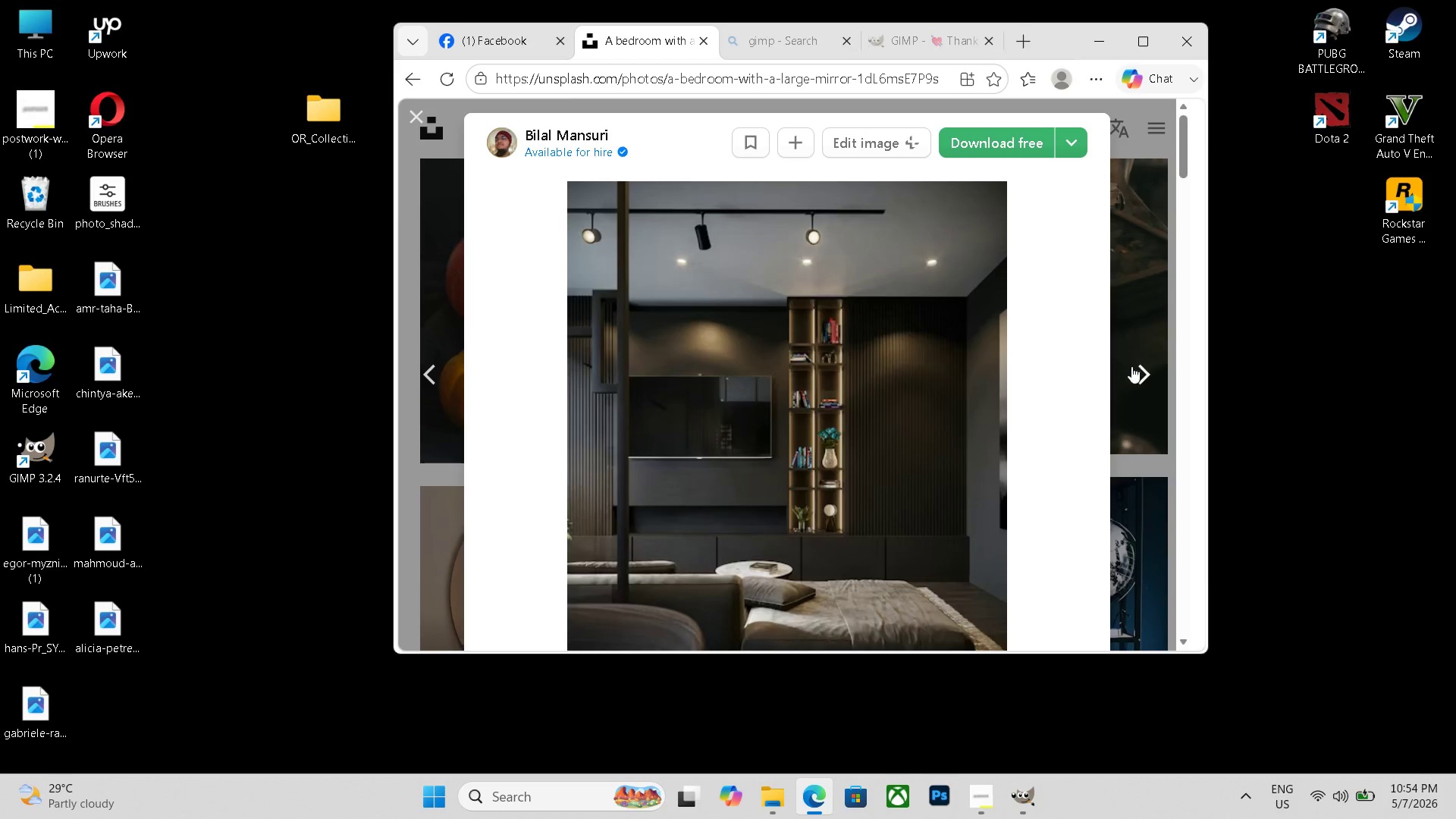 
left_click([1147, 370])
 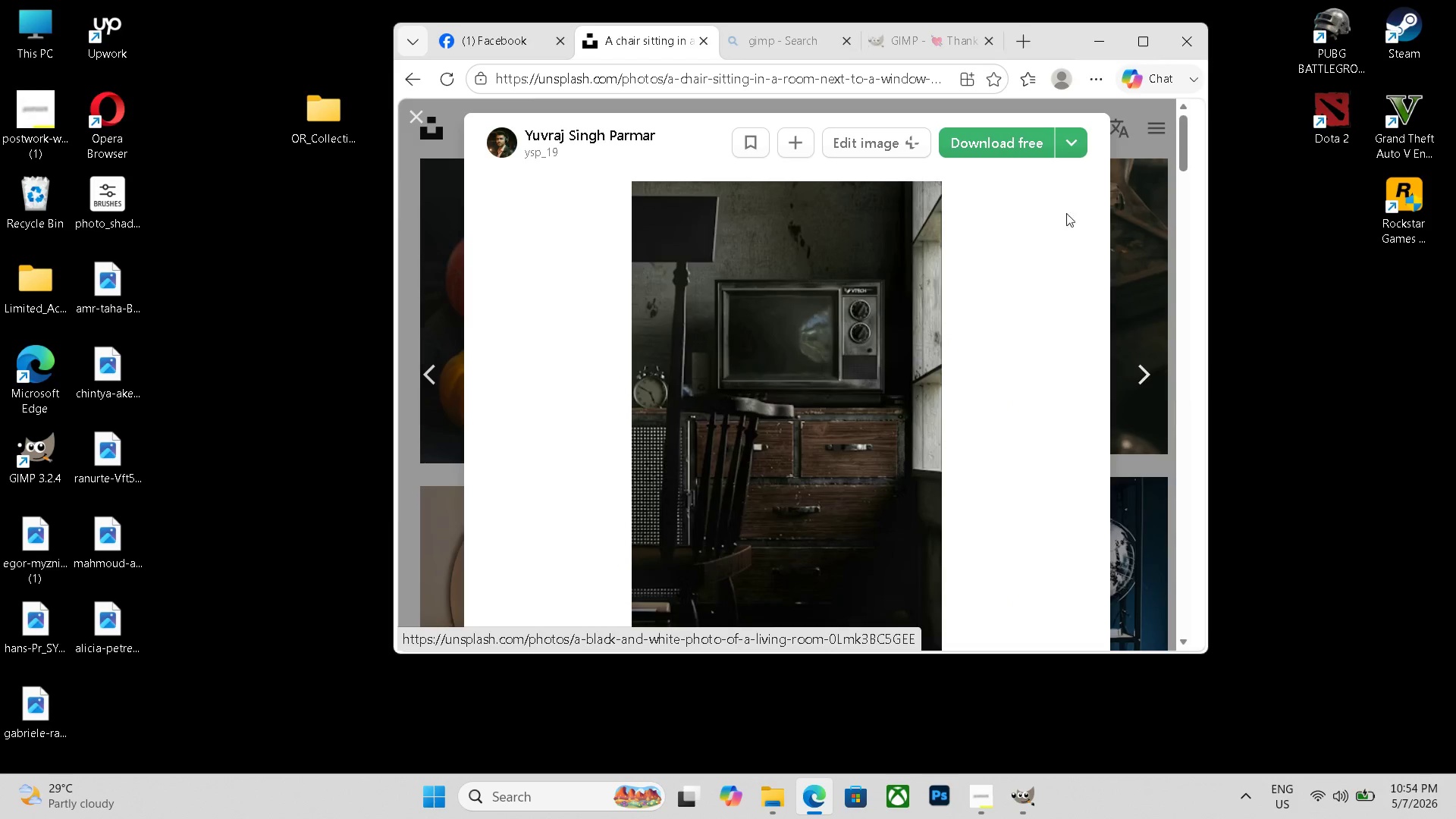 
left_click([1024, 151])
 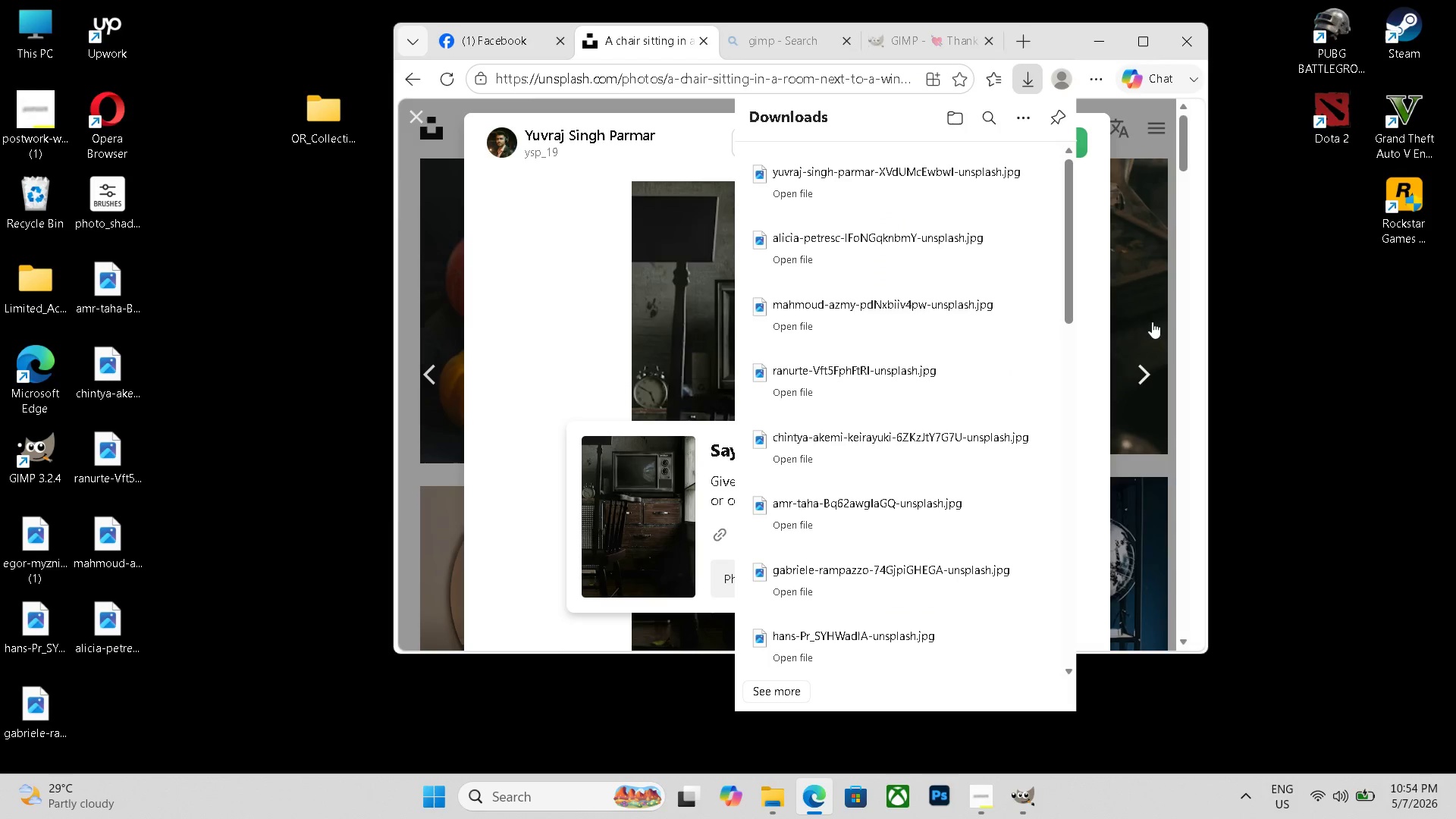 
scroll: coordinate [968, 272], scroll_direction: up, amount: 3.0
 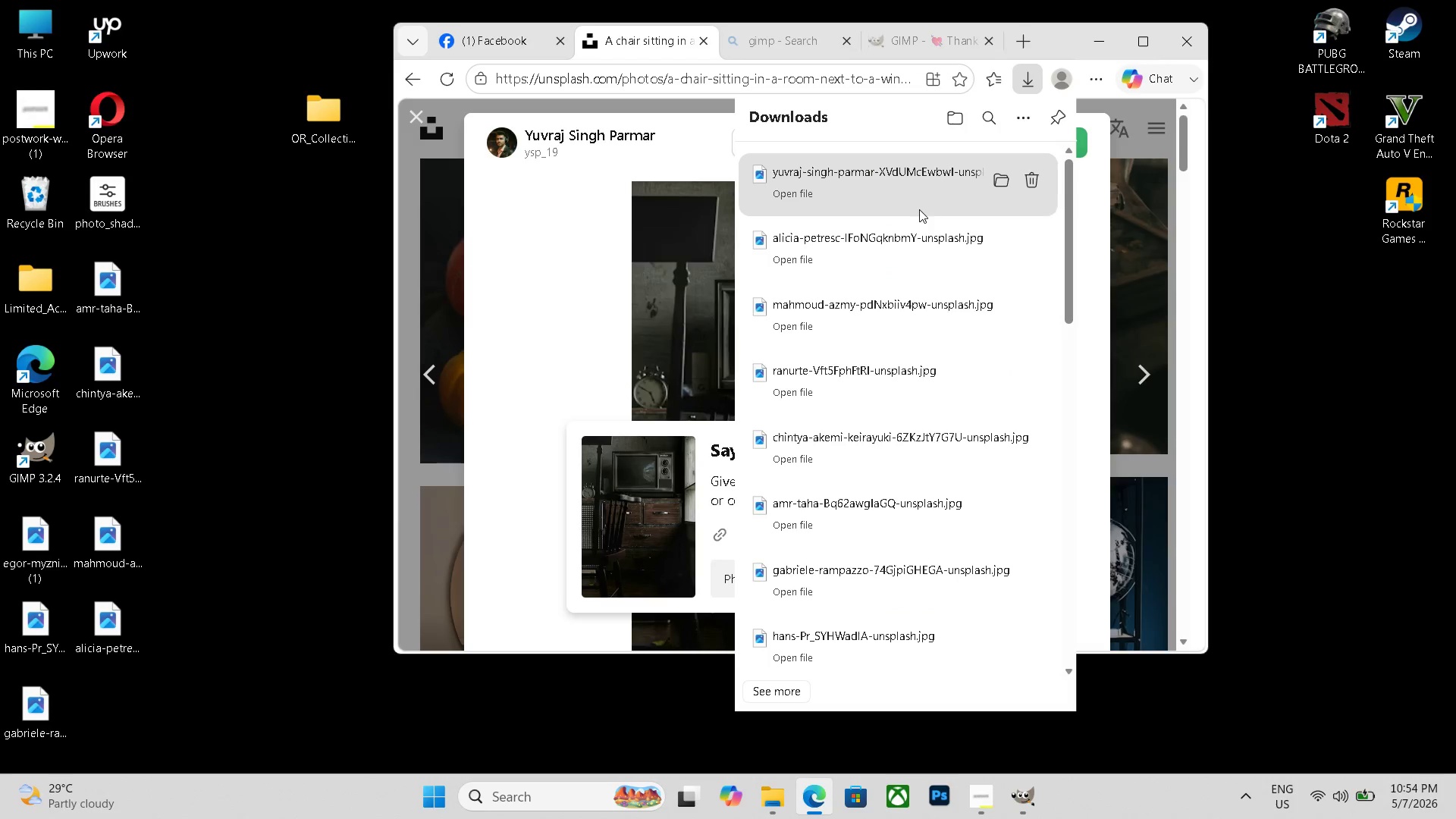 
left_click([919, 209])
 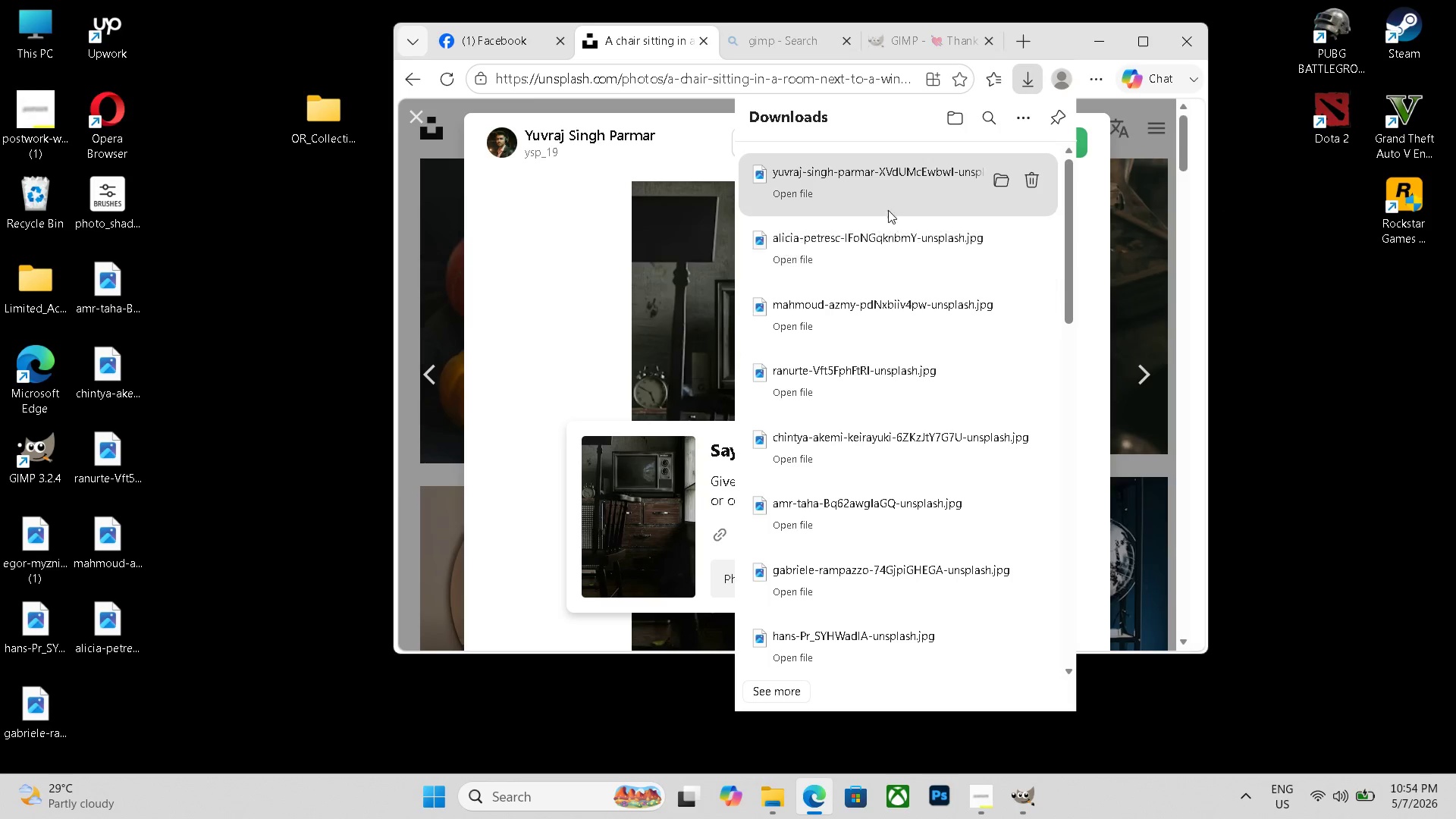 
left_click_drag(start_coordinate=[880, 200], to_coordinate=[208, 657])
 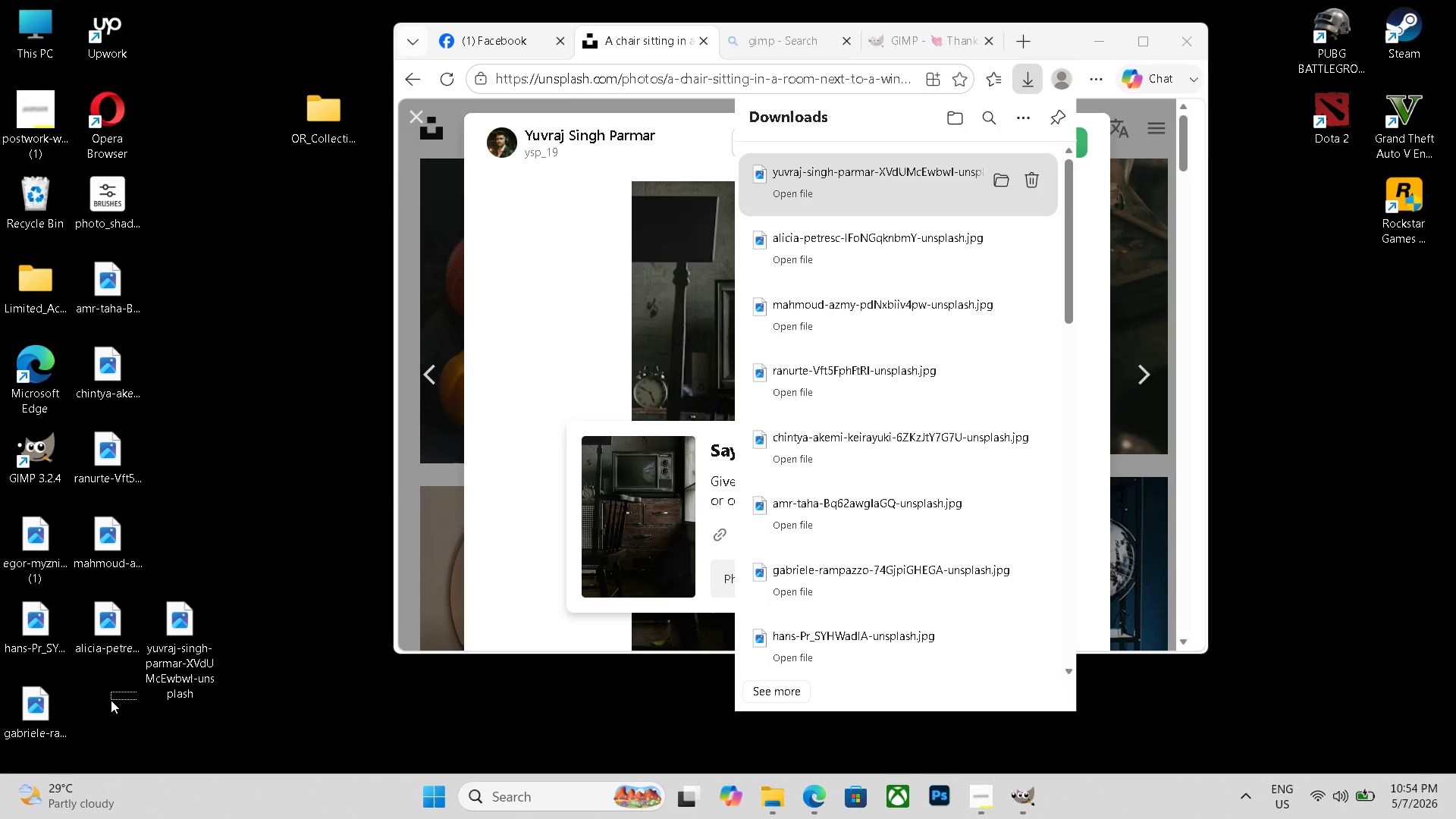 
left_click_drag(start_coordinate=[138, 692], to_coordinate=[109, 701])
 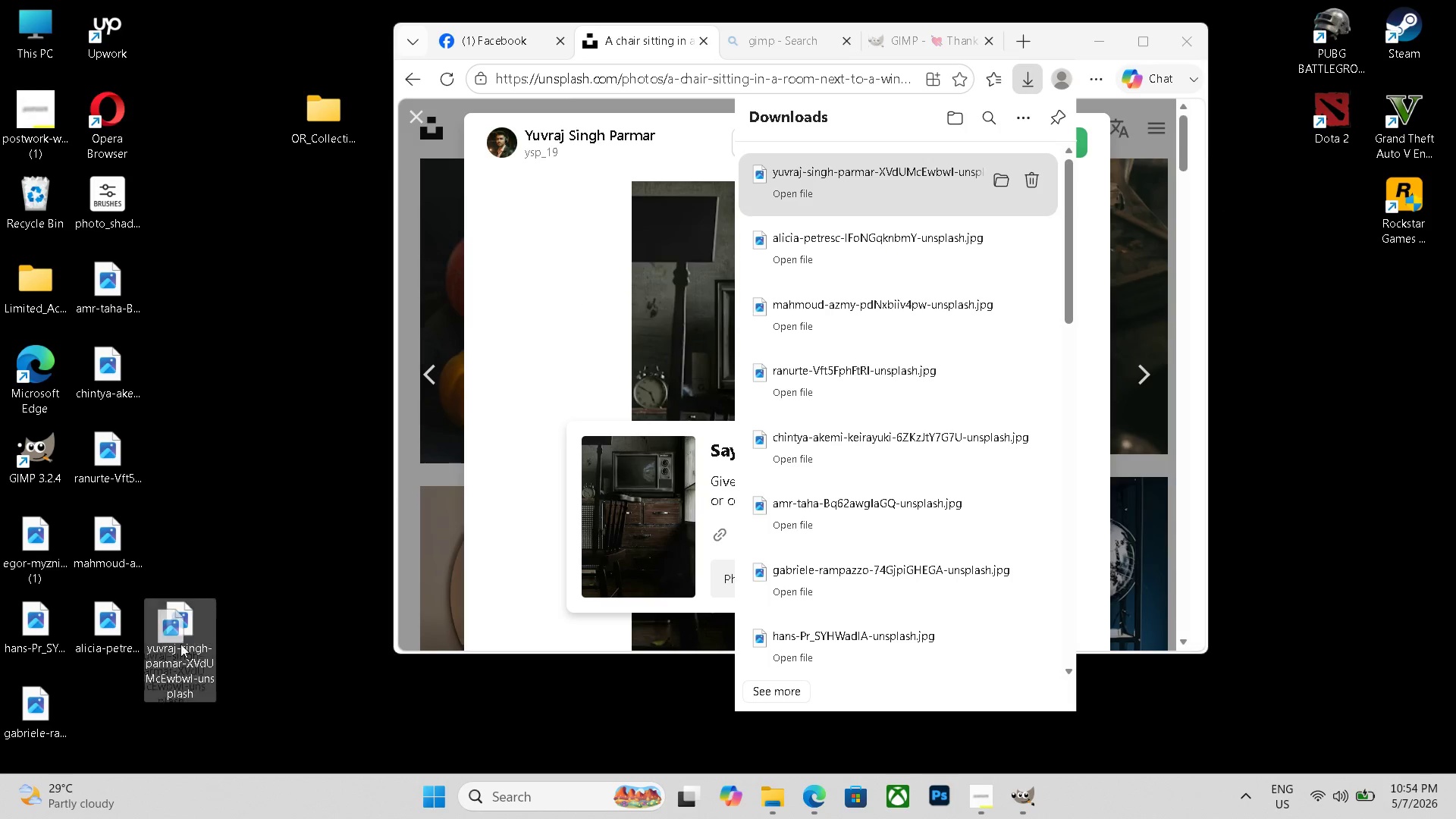 
left_click_drag(start_coordinate=[193, 634], to_coordinate=[121, 700])
 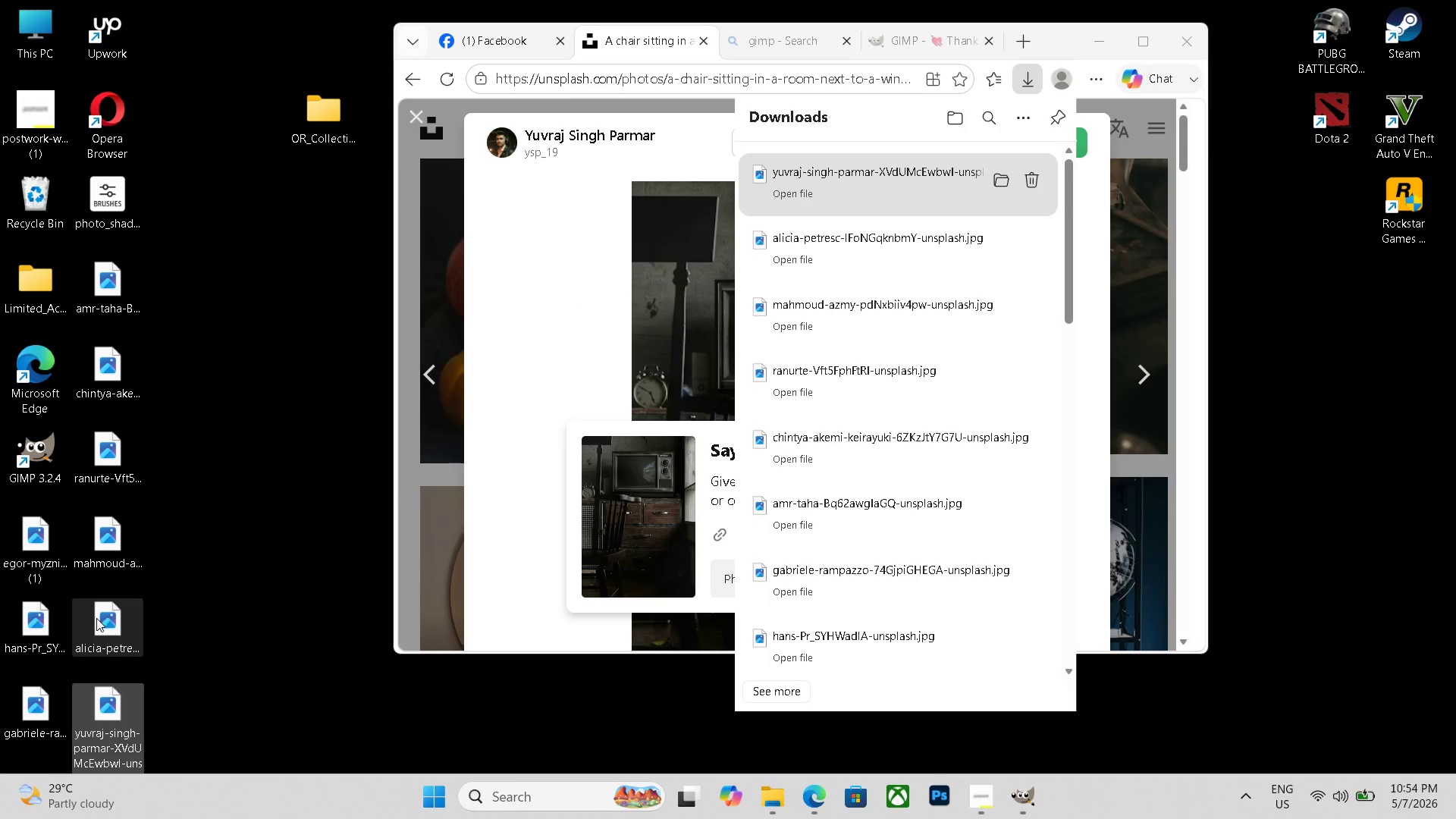 
wait(5.11)
 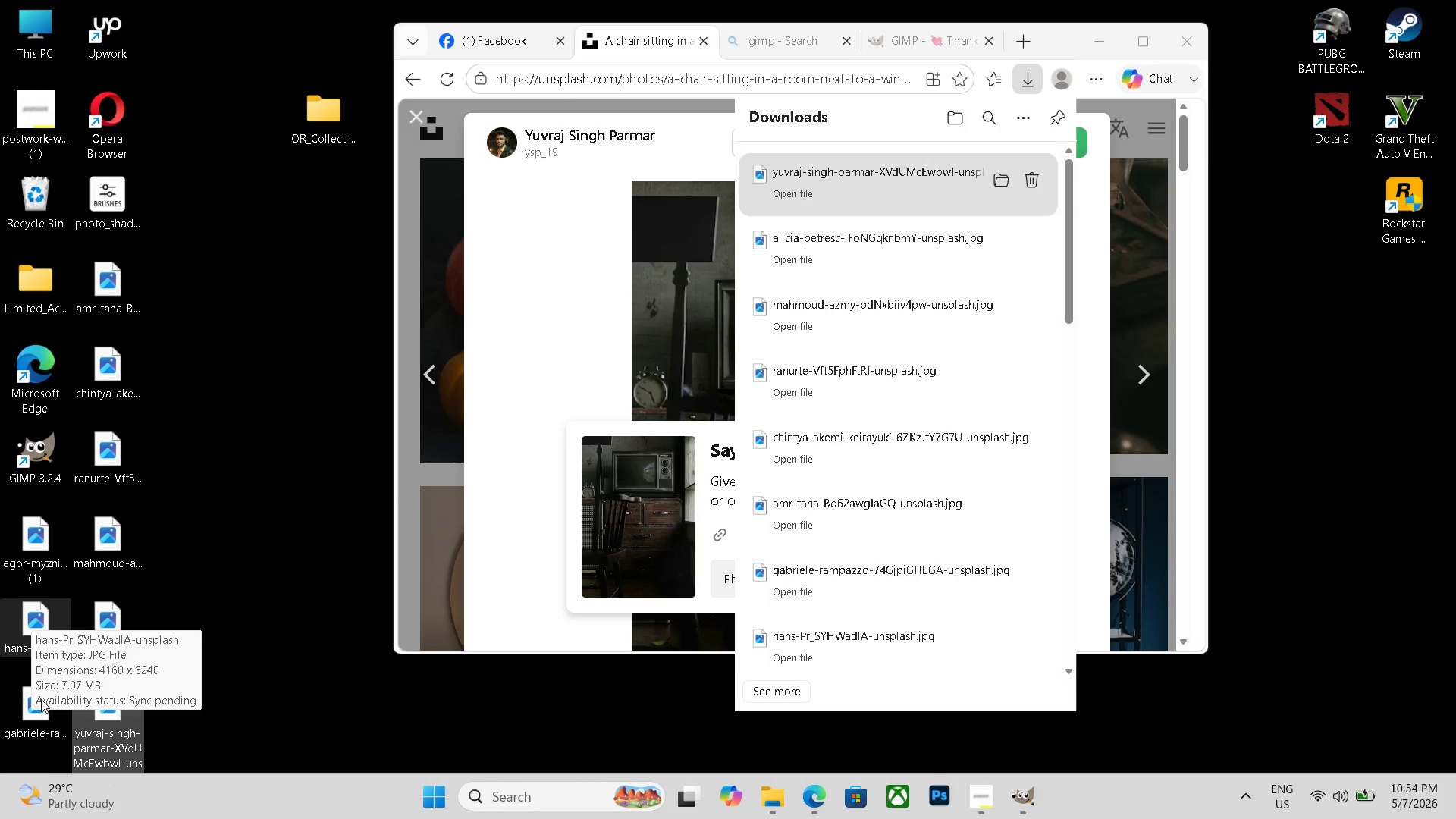 
left_click([1149, 372])
 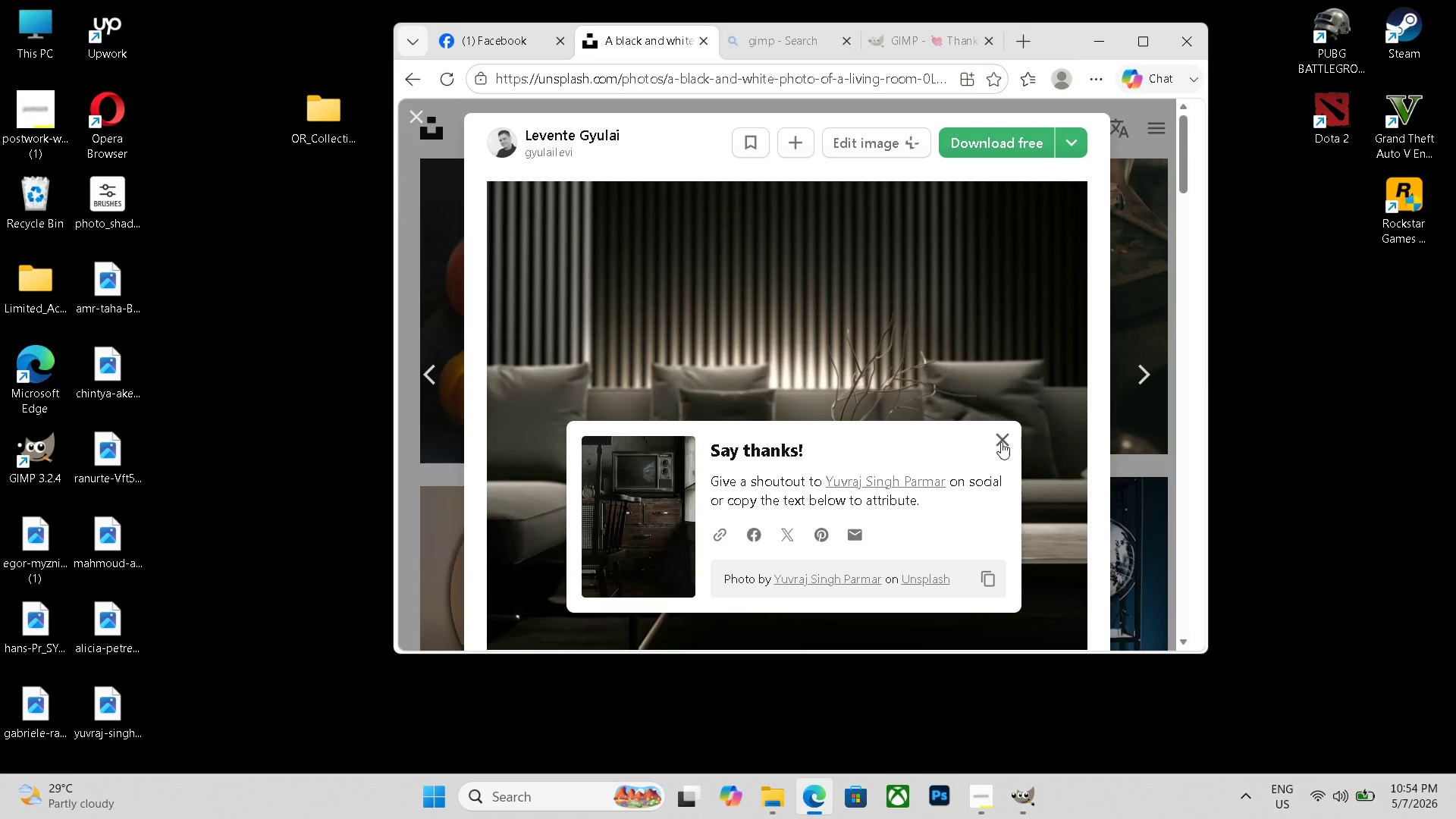 
left_click([1005, 442])
 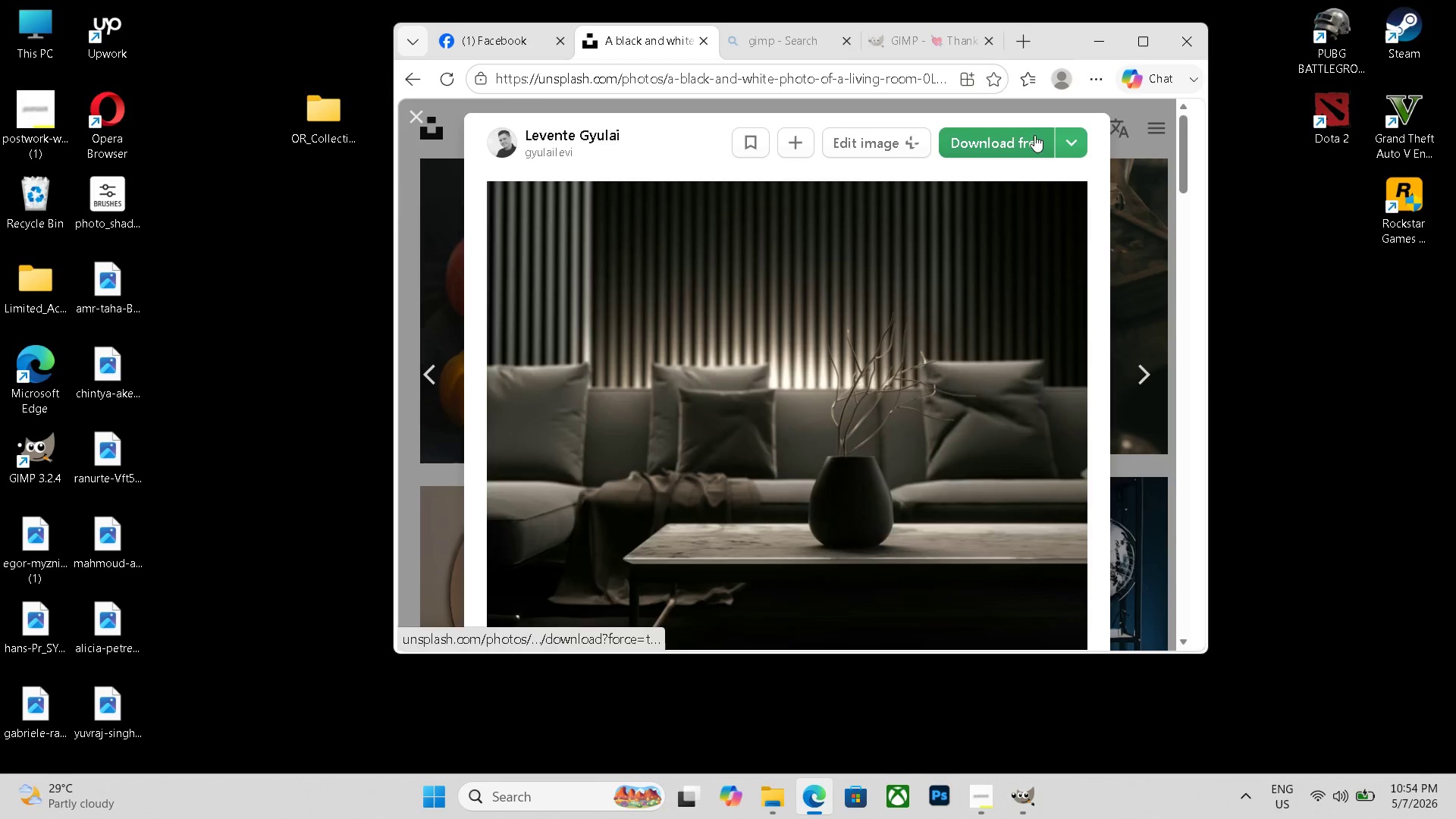 
left_click([1027, 139])
 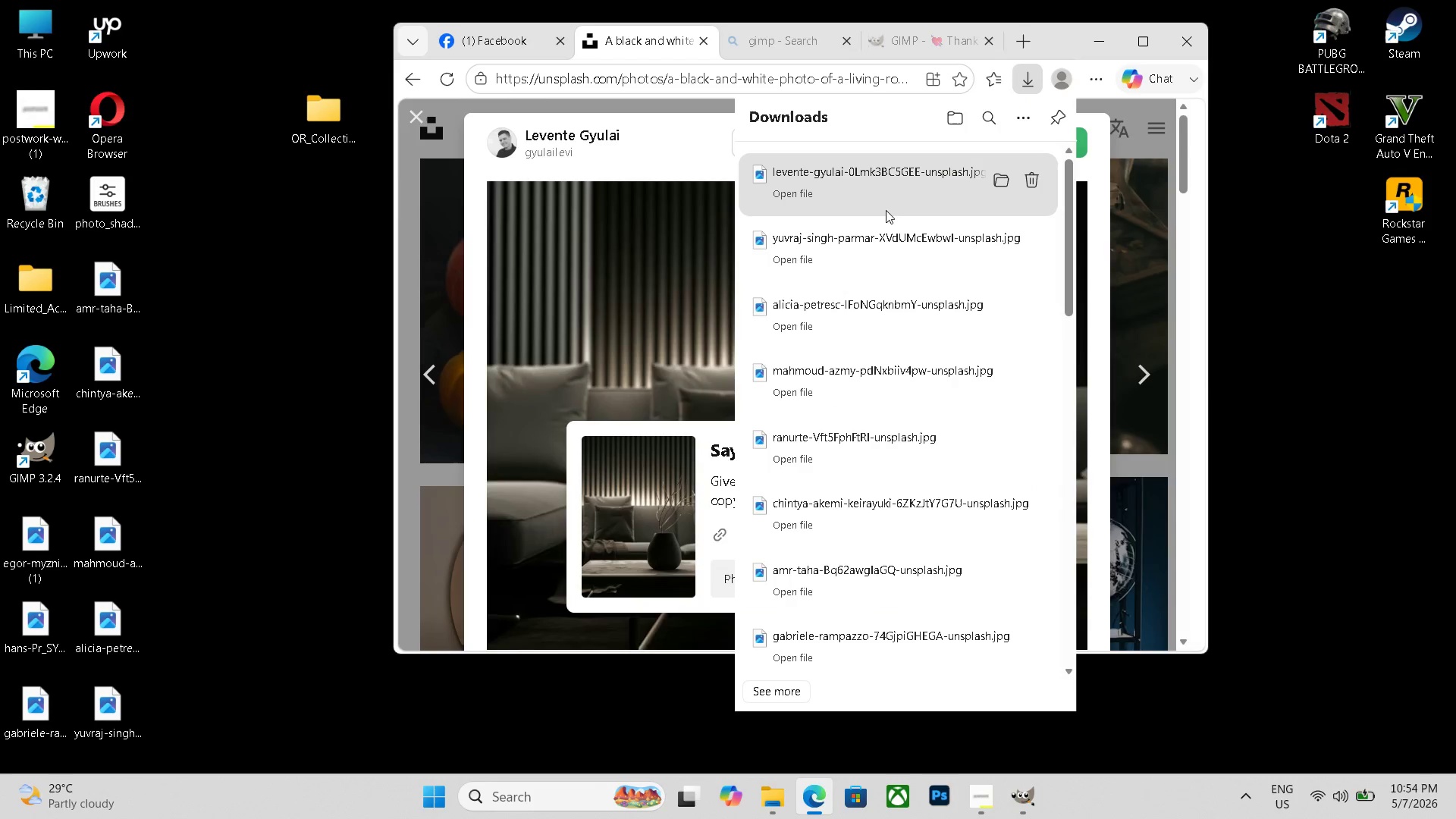 
left_click_drag(start_coordinate=[892, 200], to_coordinate=[174, 33])
 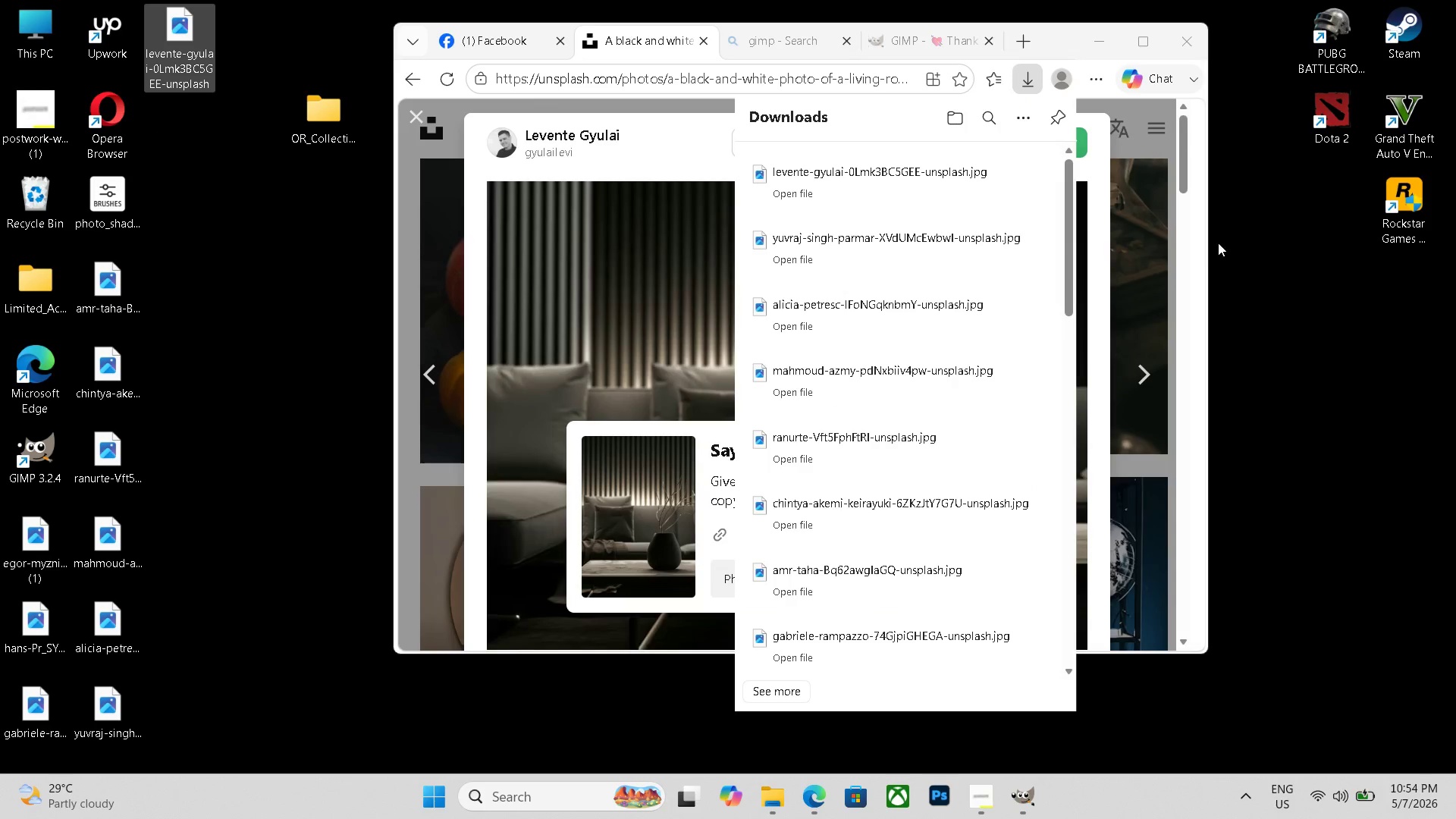 
left_click([1189, 268])
 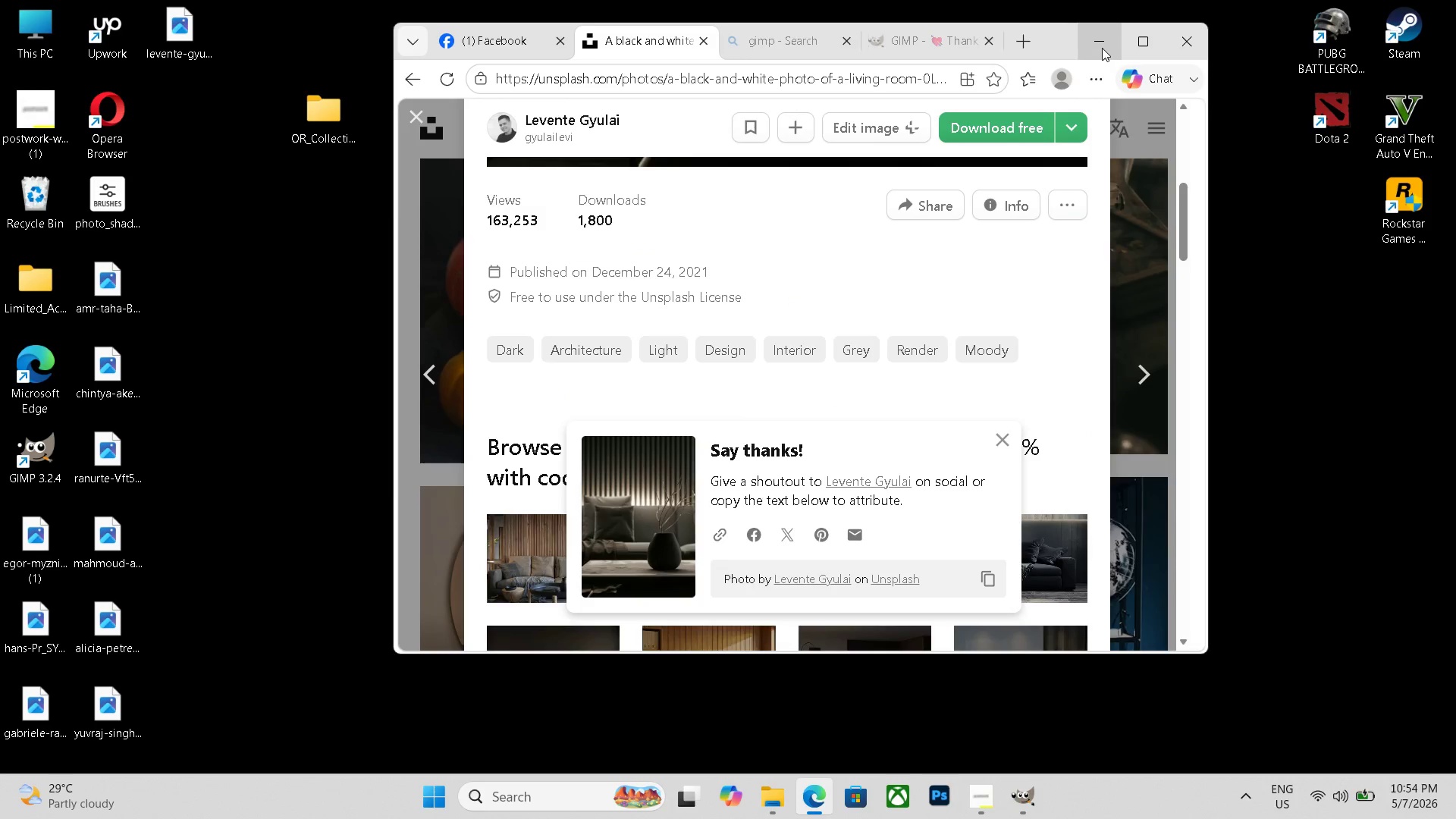 
left_click([1102, 48])
 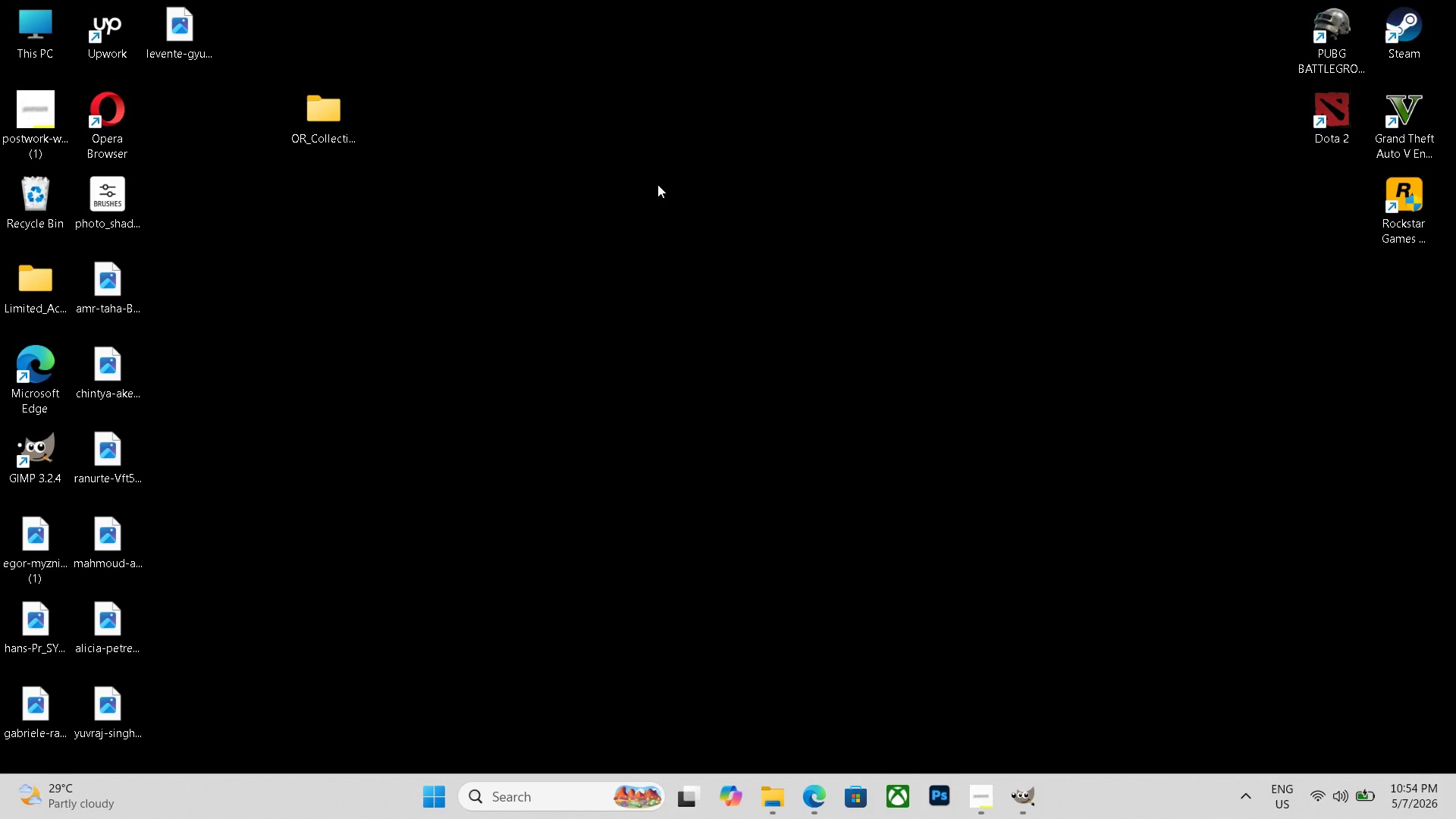 
wait(9.08)
 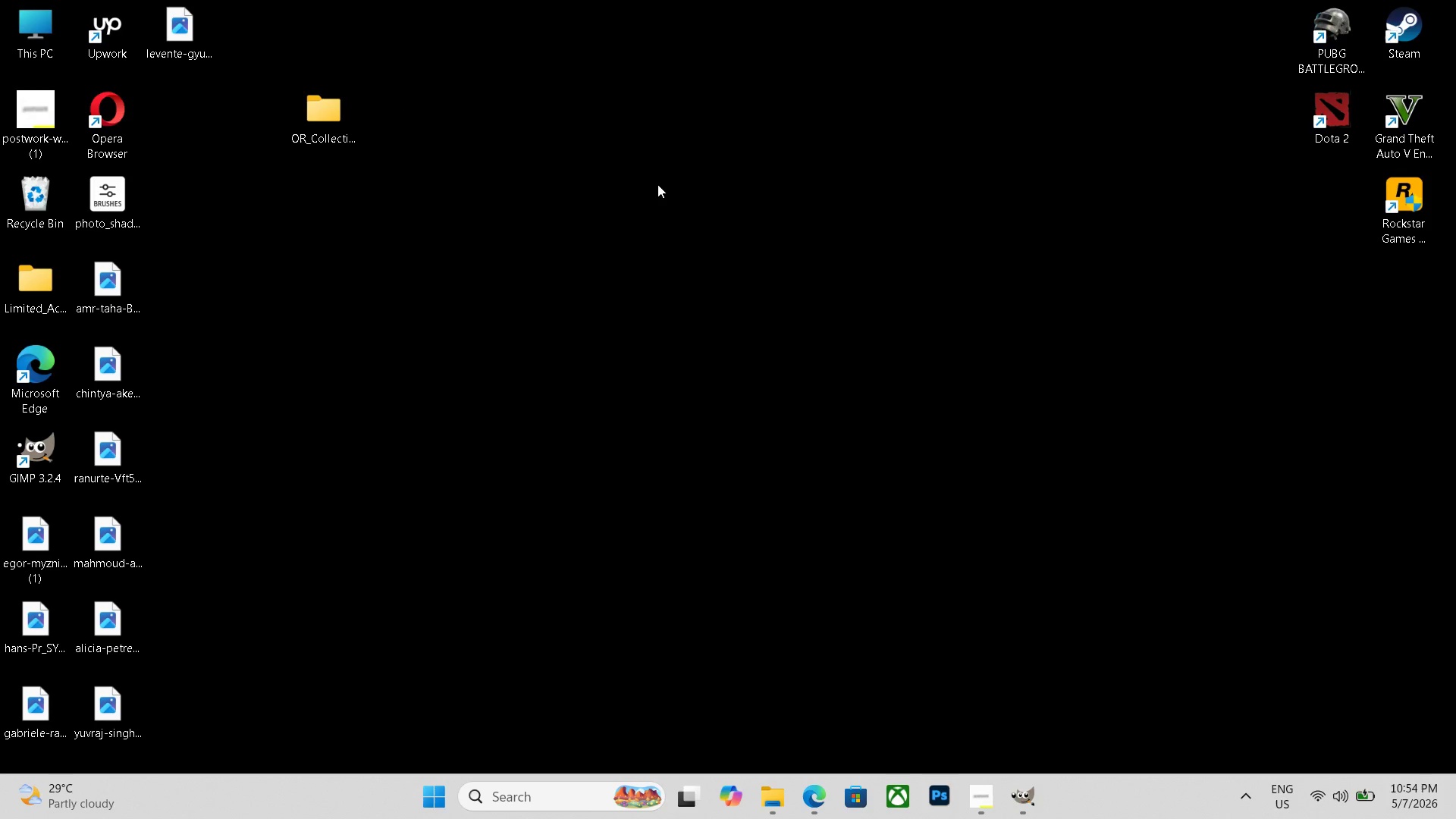 
left_click([733, 67])
 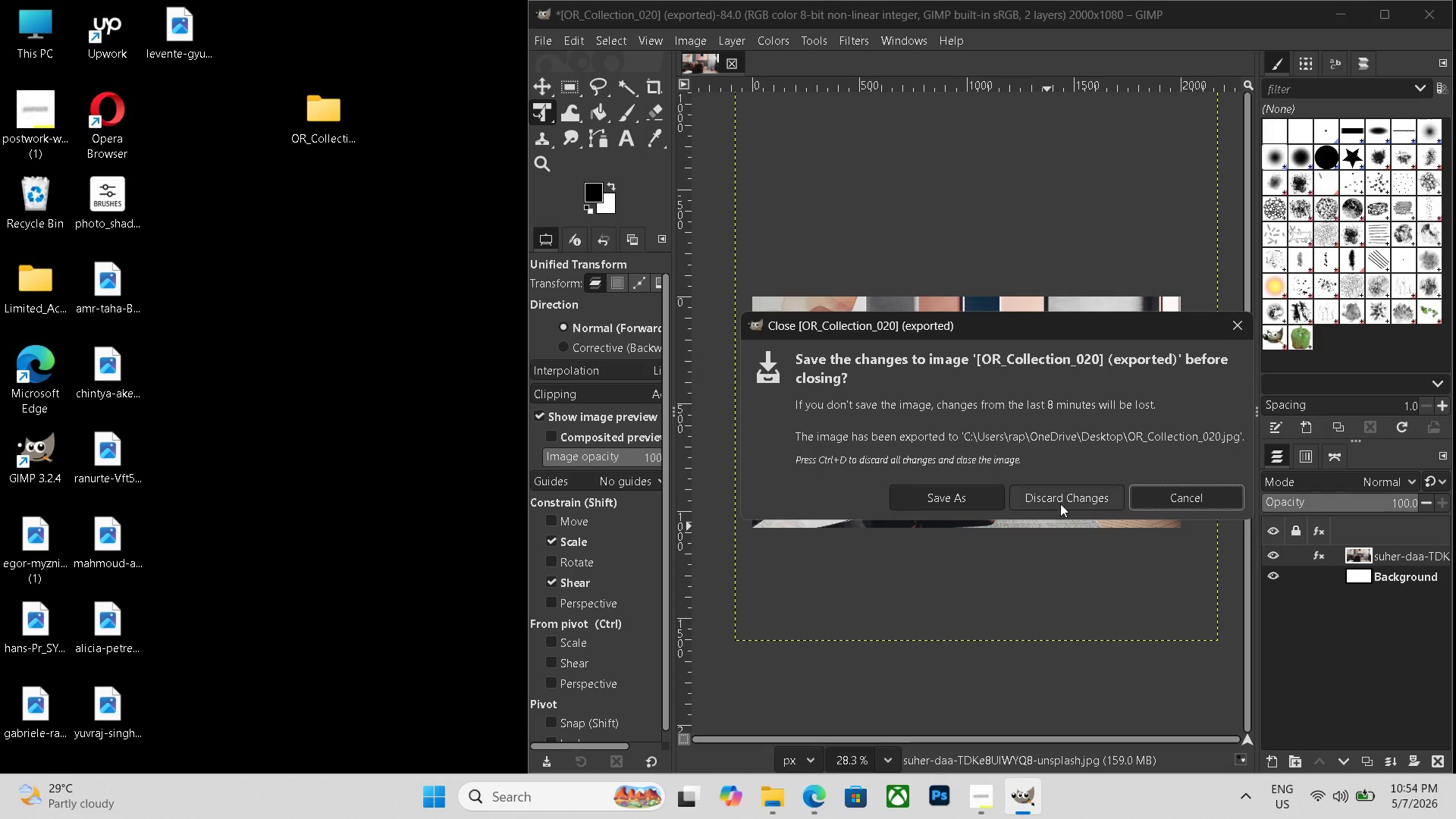 
double_click([1061, 497])
 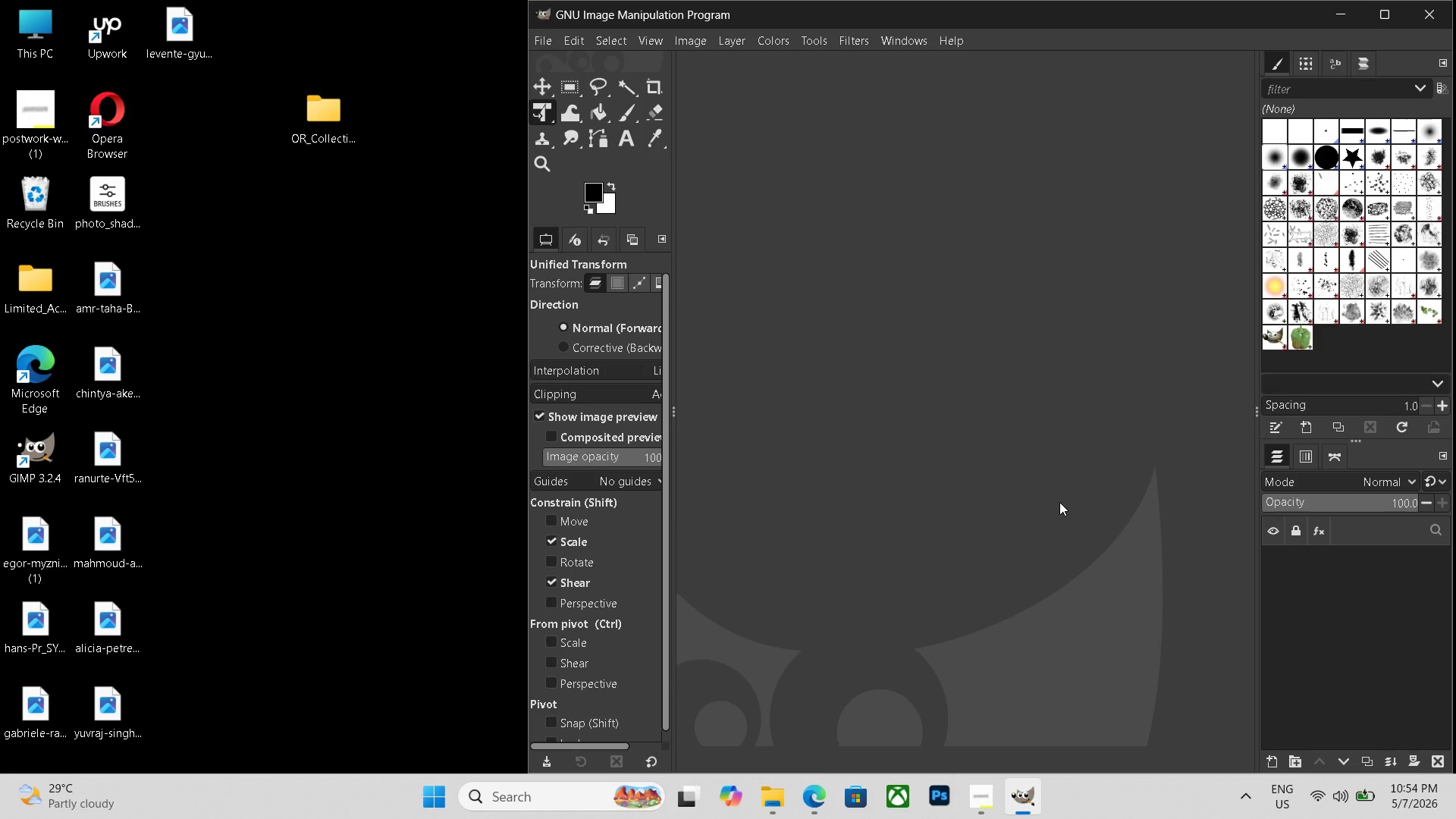 
key(Control+N)
 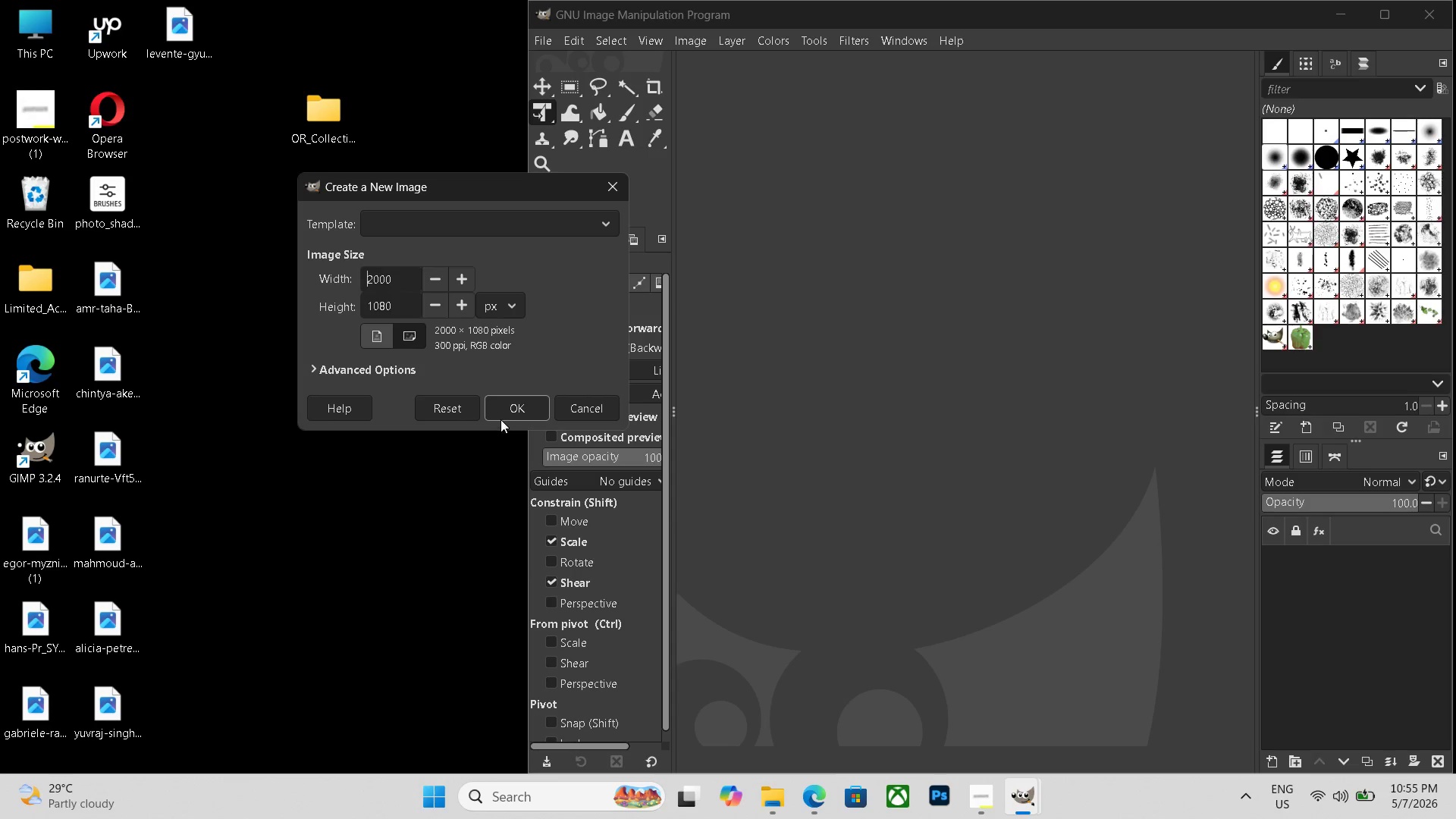 
left_click([505, 416])
 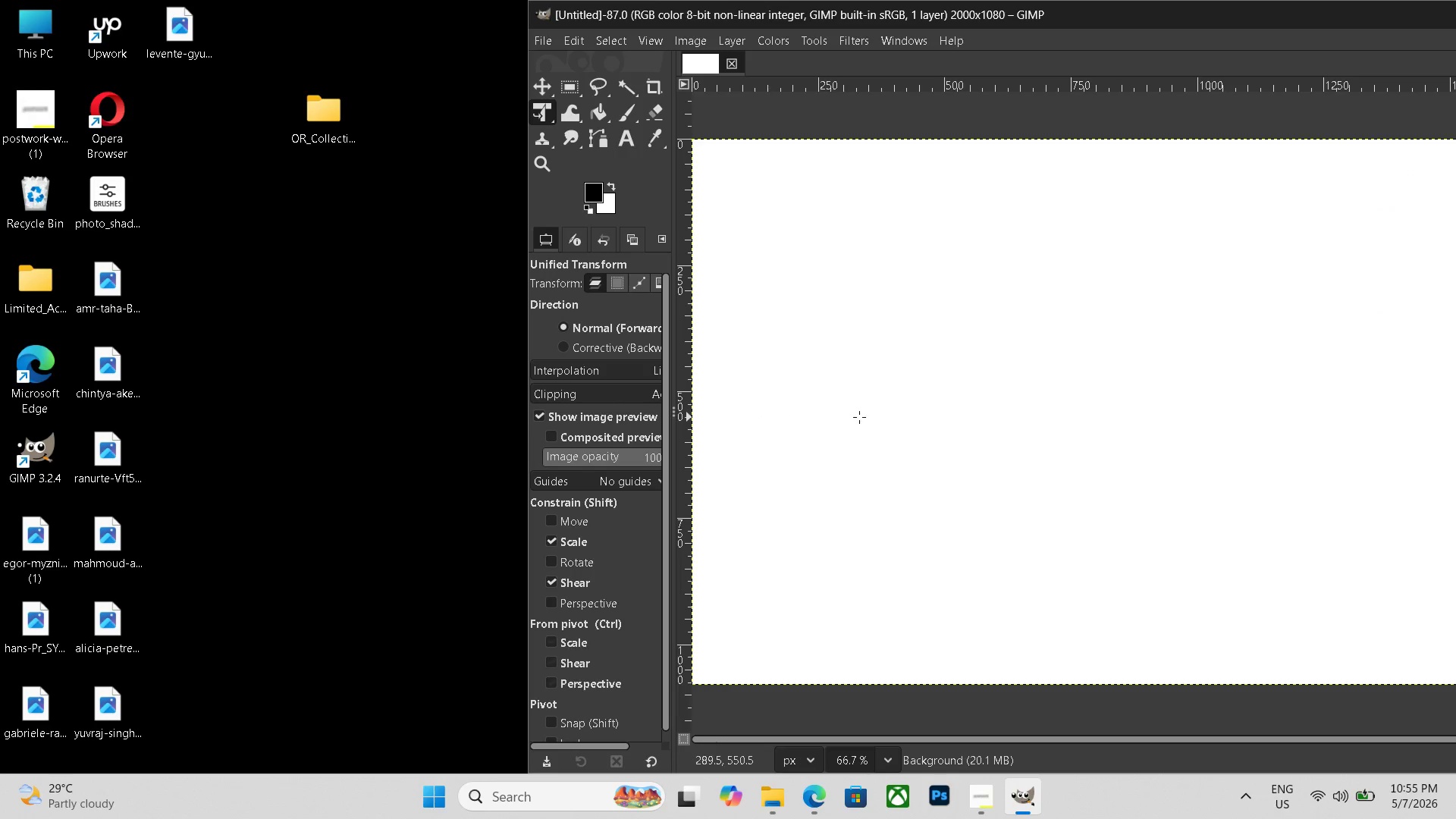 
hold_key(key=ControlLeft, duration=1.33)
scroll: coordinate [889, 424], scroll_direction: down, amount: 6.0
 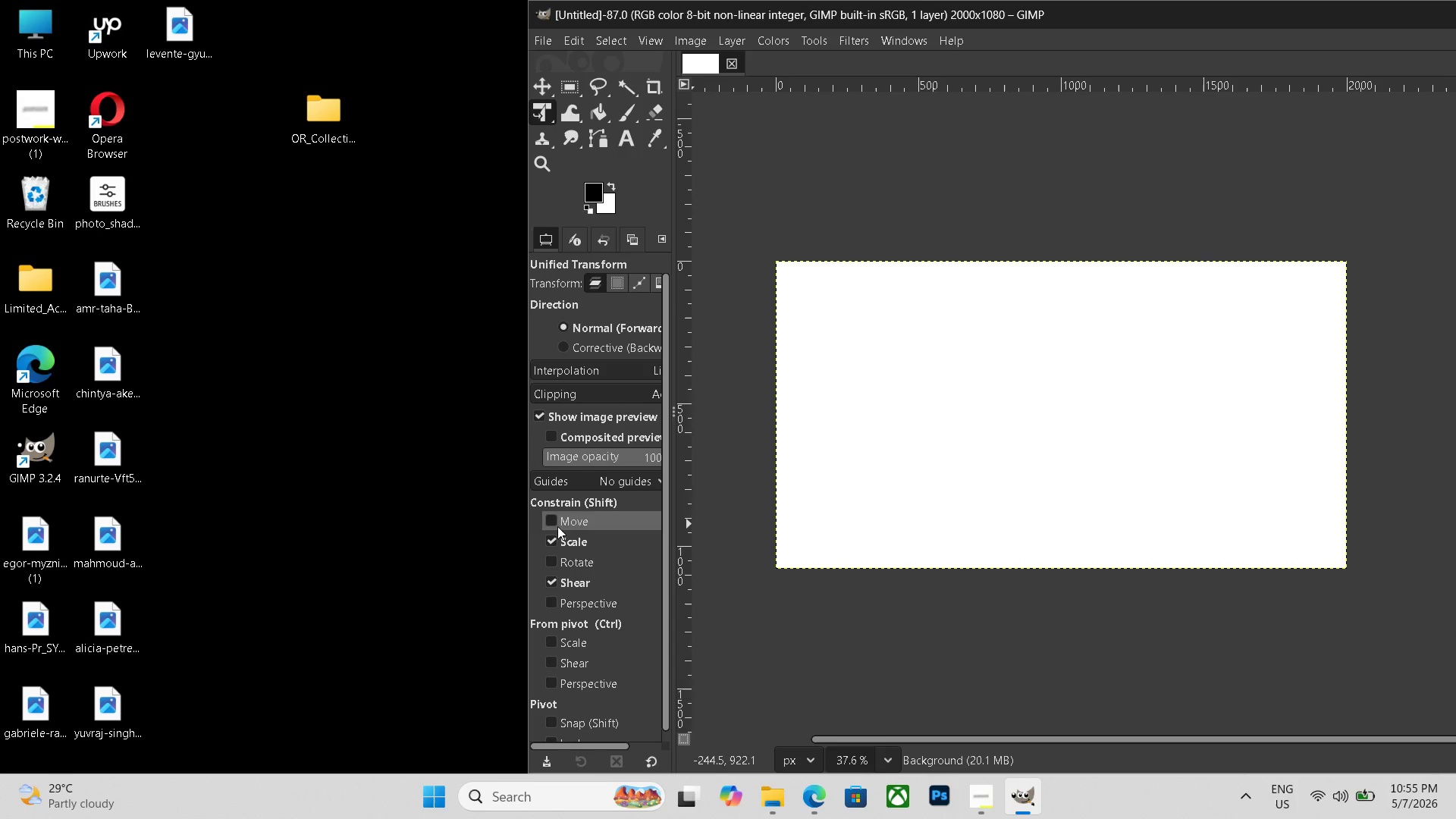 
left_click_drag(start_coordinate=[26, 534], to_coordinate=[984, 368])
 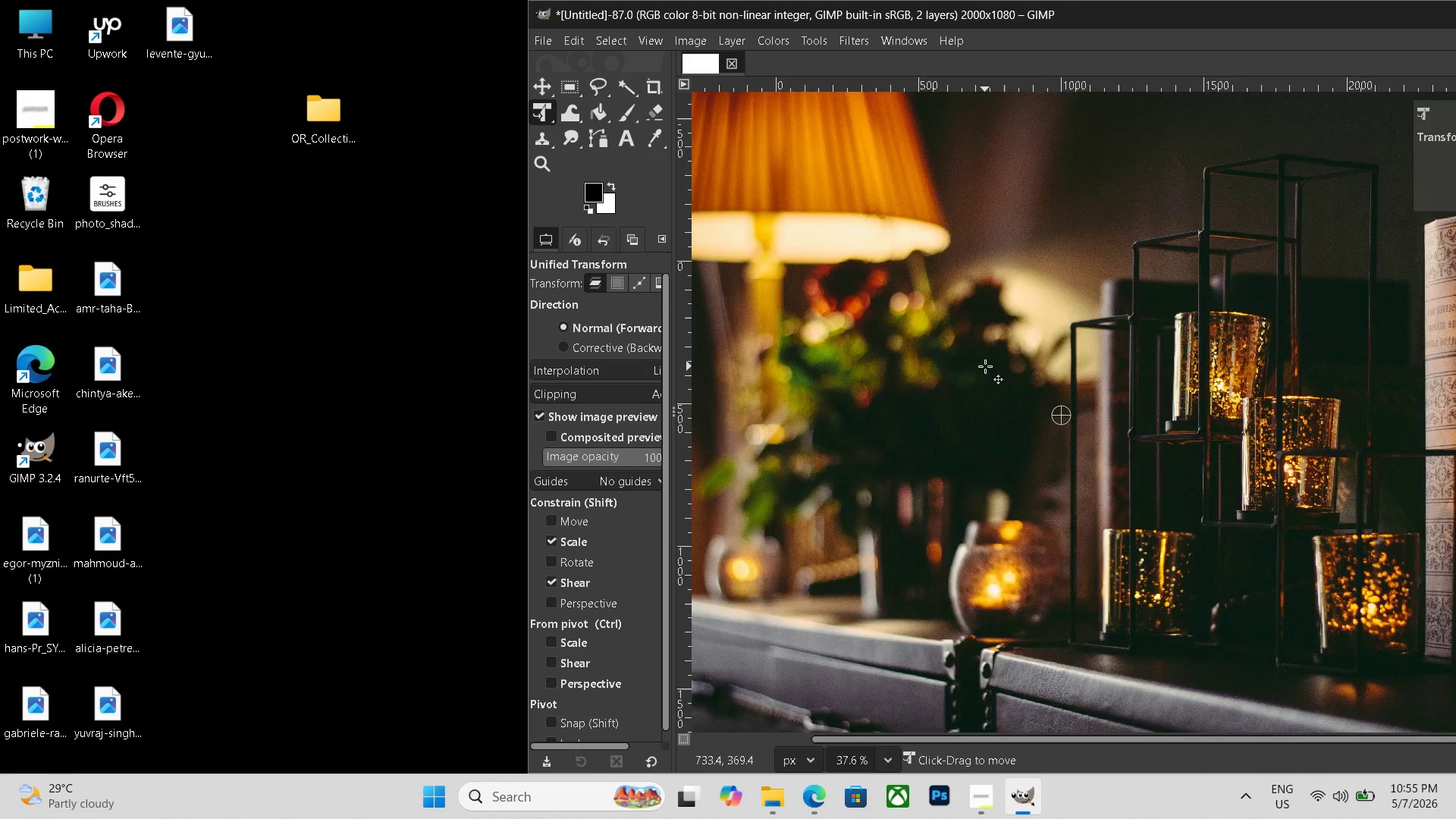 
hold_key(key=ControlLeft, duration=0.84)
scroll: coordinate [985, 366], scroll_direction: down, amount: 10.0
 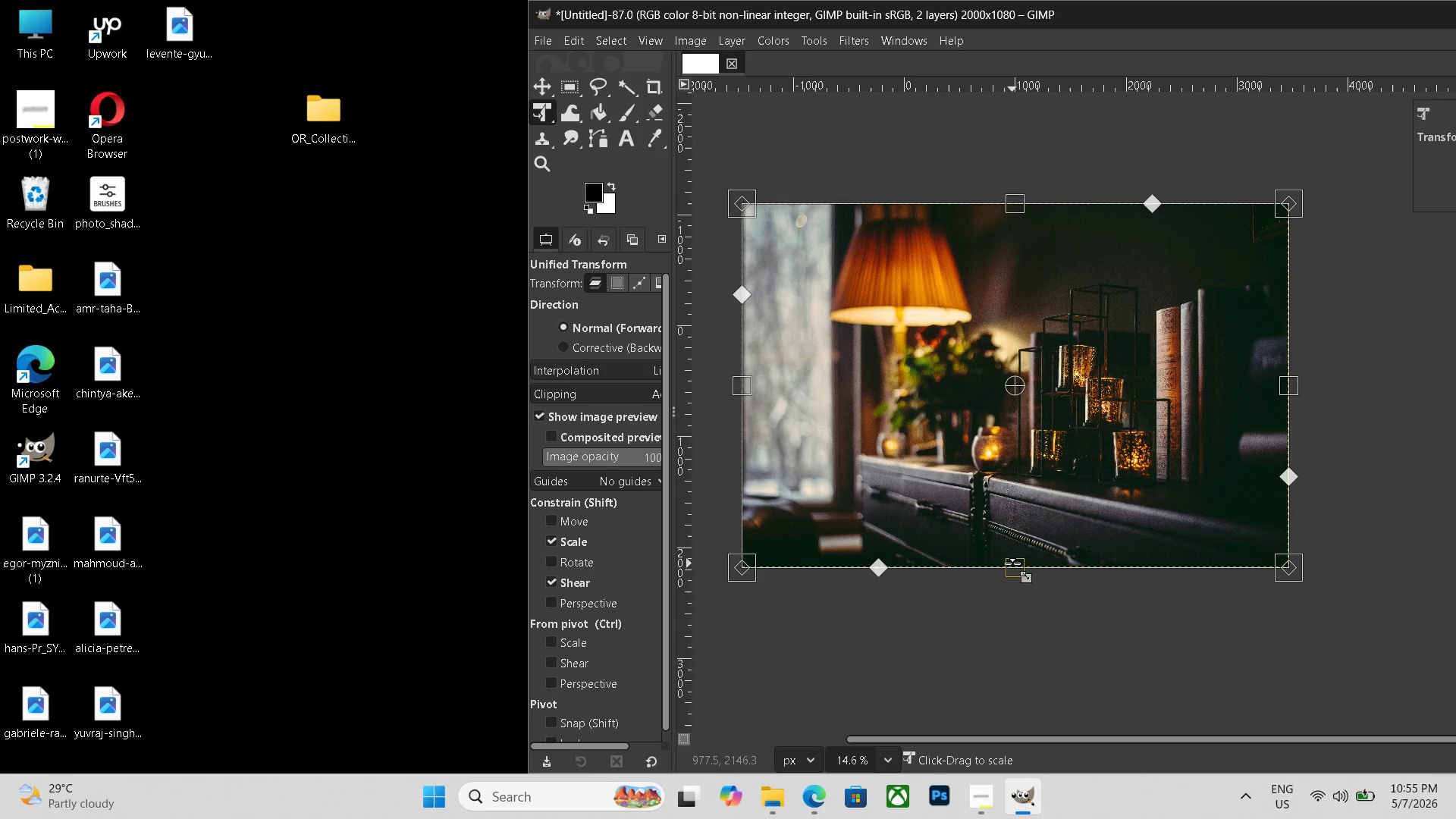 
left_click_drag(start_coordinate=[1012, 563], to_coordinate=[998, 387])
 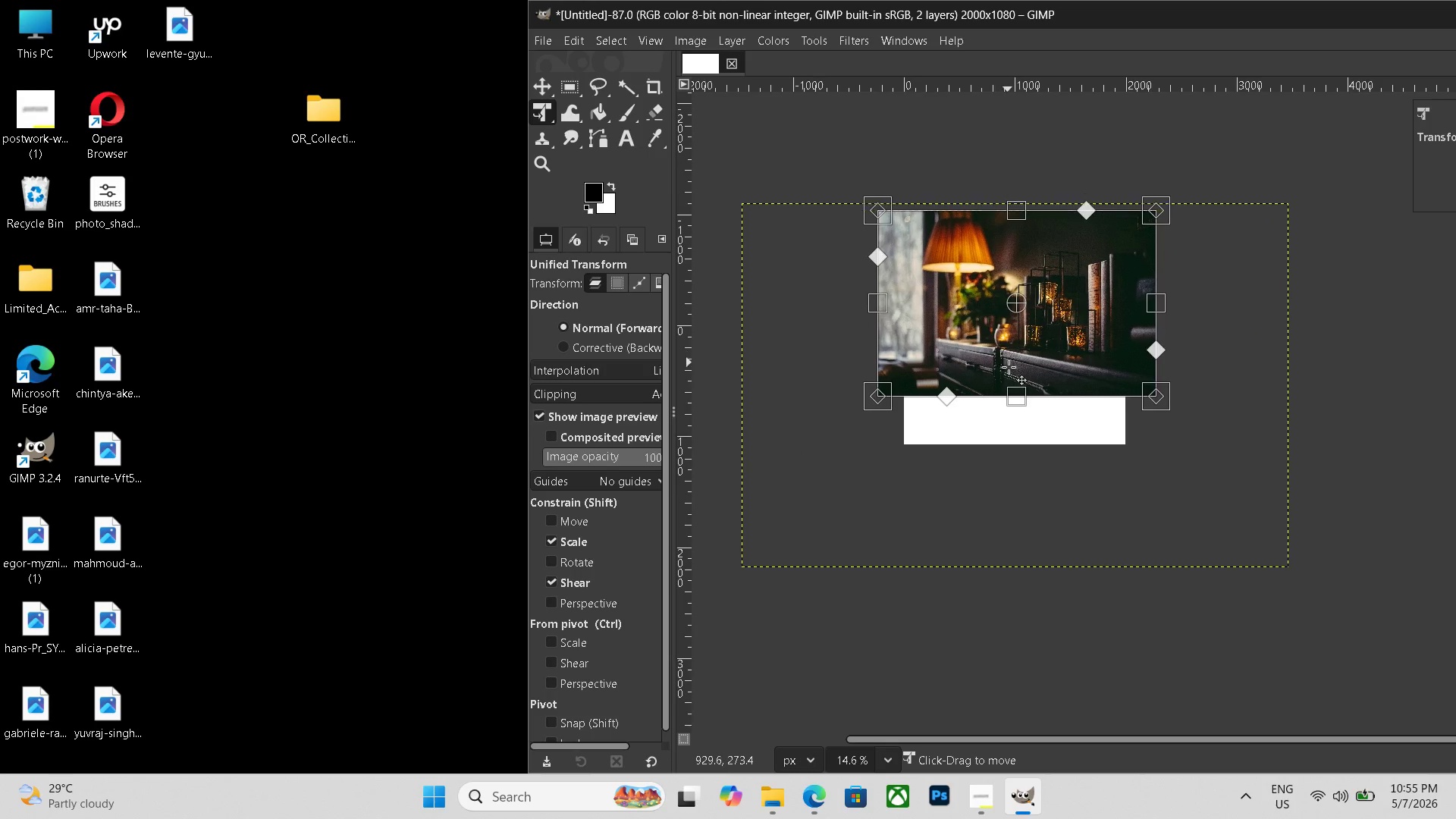 
left_click_drag(start_coordinate=[1006, 356], to_coordinate=[1008, 415])
 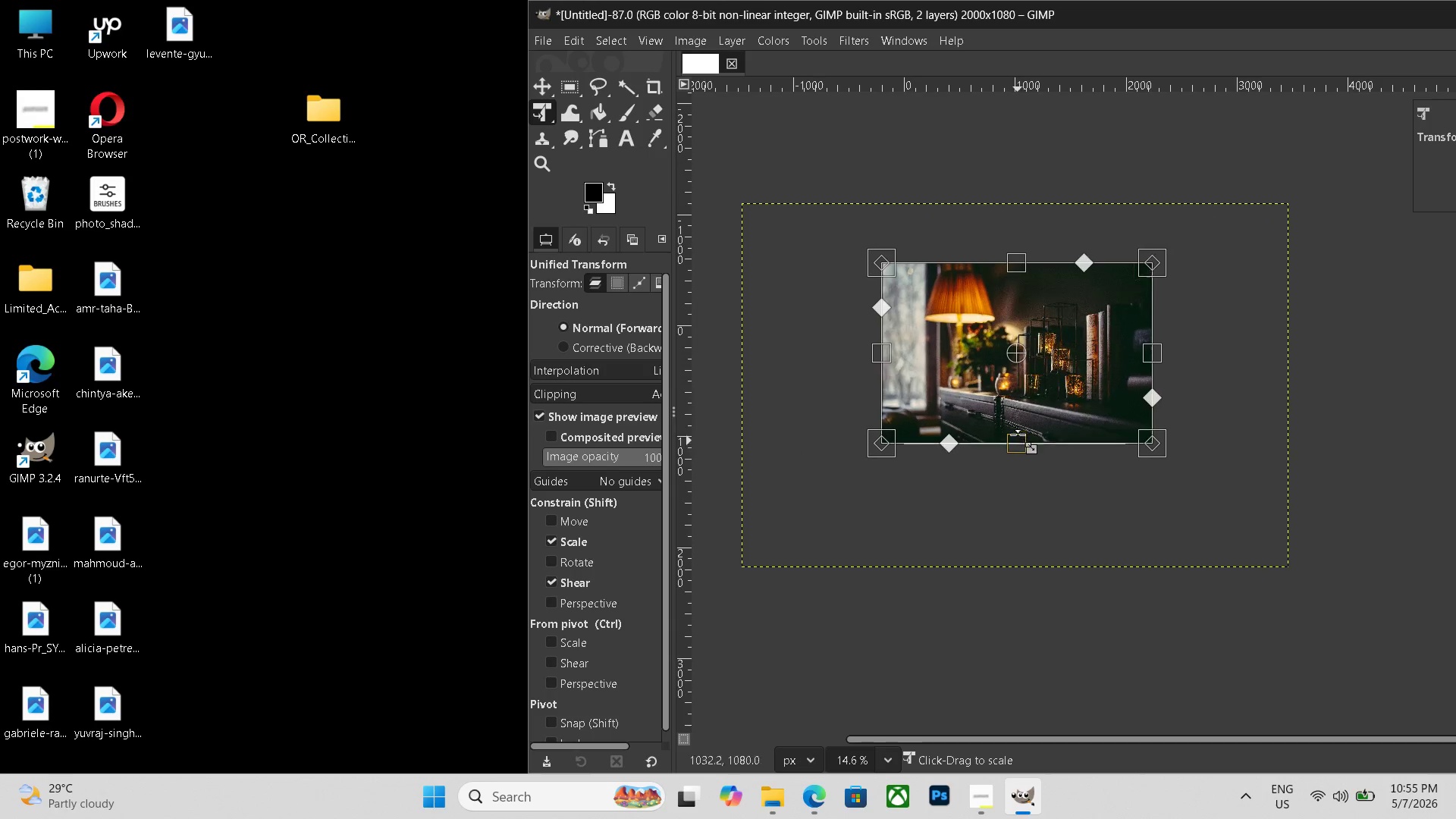 
left_click_drag(start_coordinate=[1018, 446], to_coordinate=[1017, 427])
 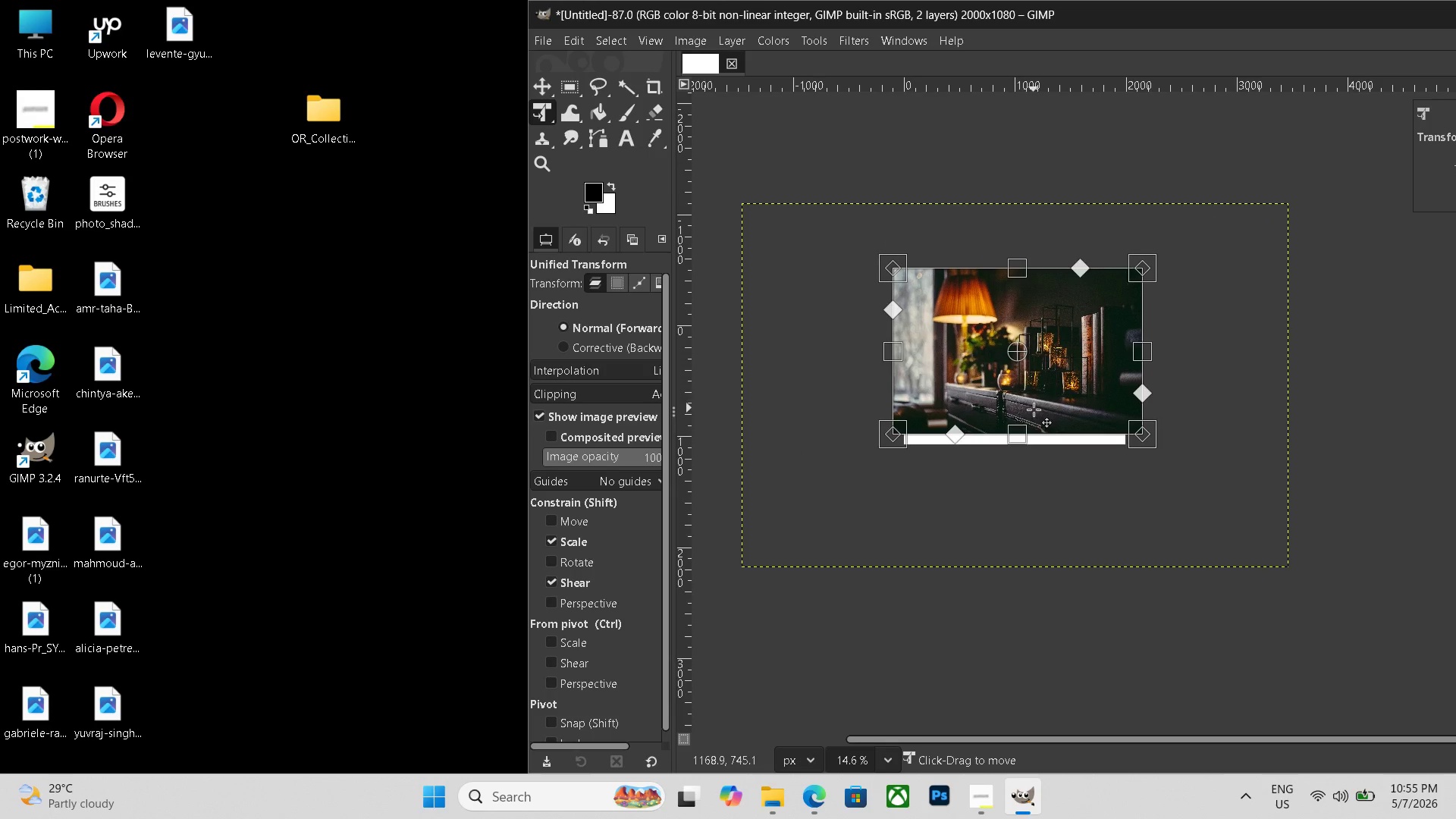 
left_click_drag(start_coordinate=[1033, 403], to_coordinate=[1033, 421])
 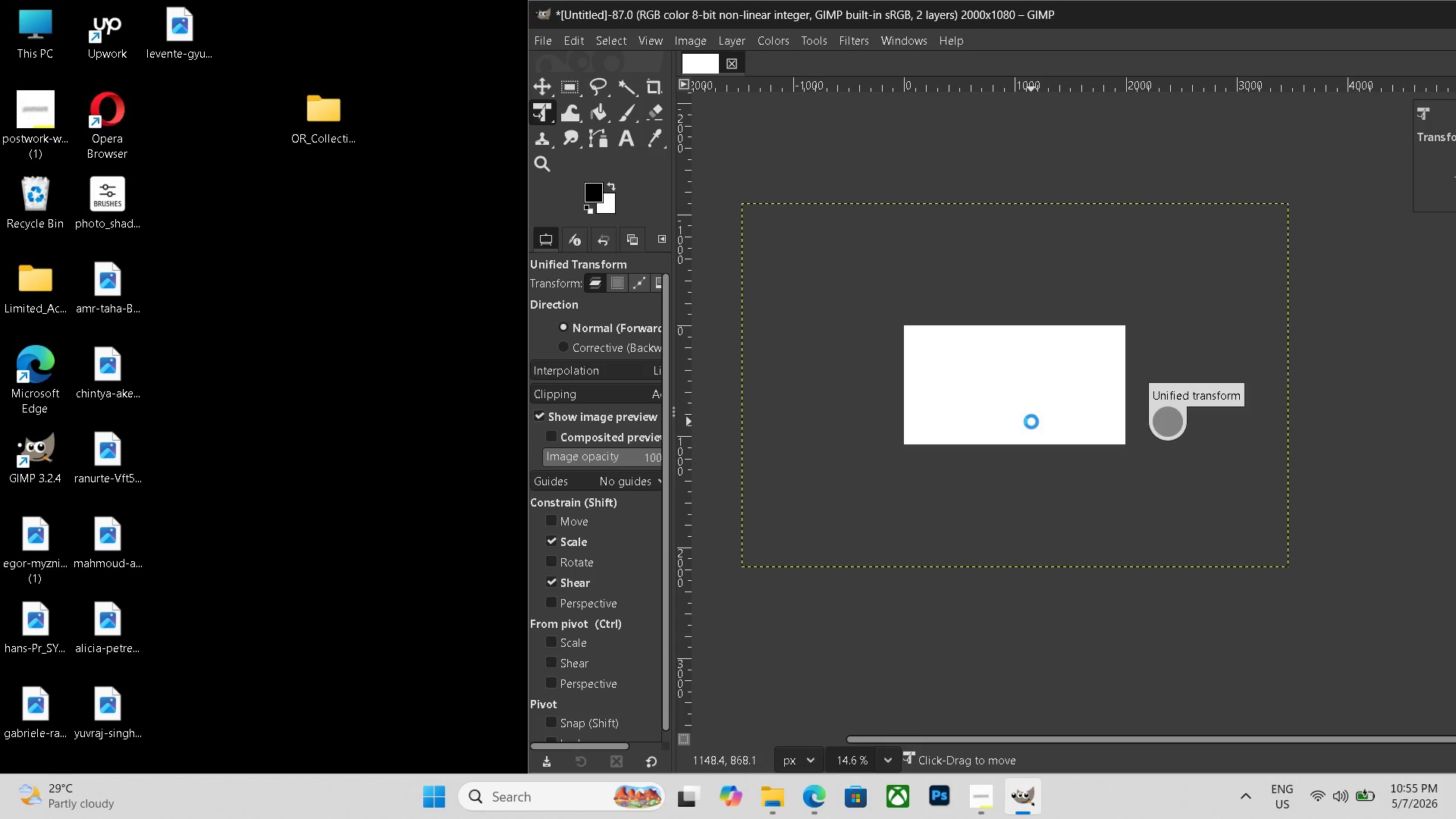 
key(Enter)
 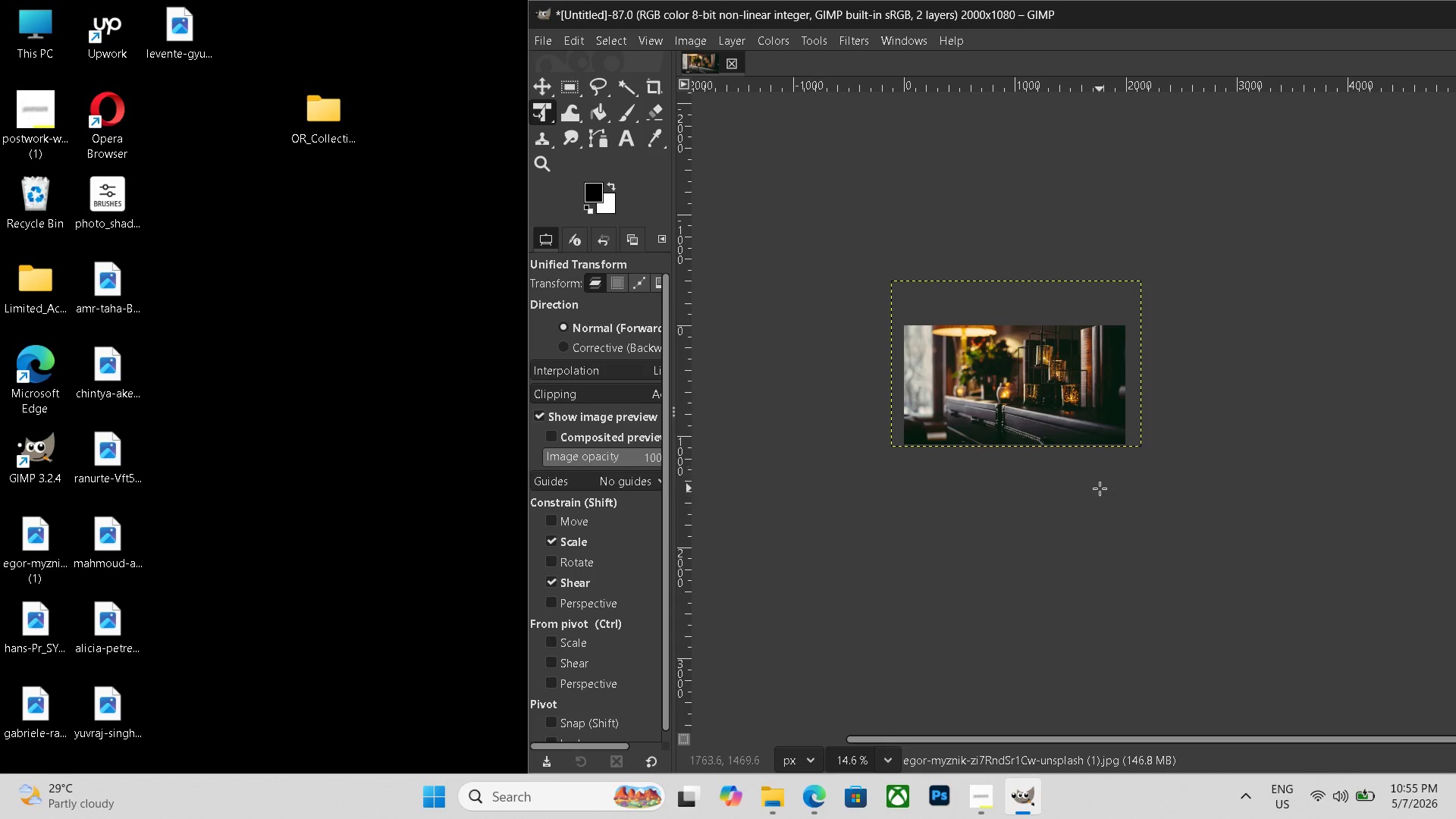 
hold_key(key=ControlLeft, duration=0.61)
scroll: coordinate [1105, 489], scroll_direction: up, amount: 8.0
 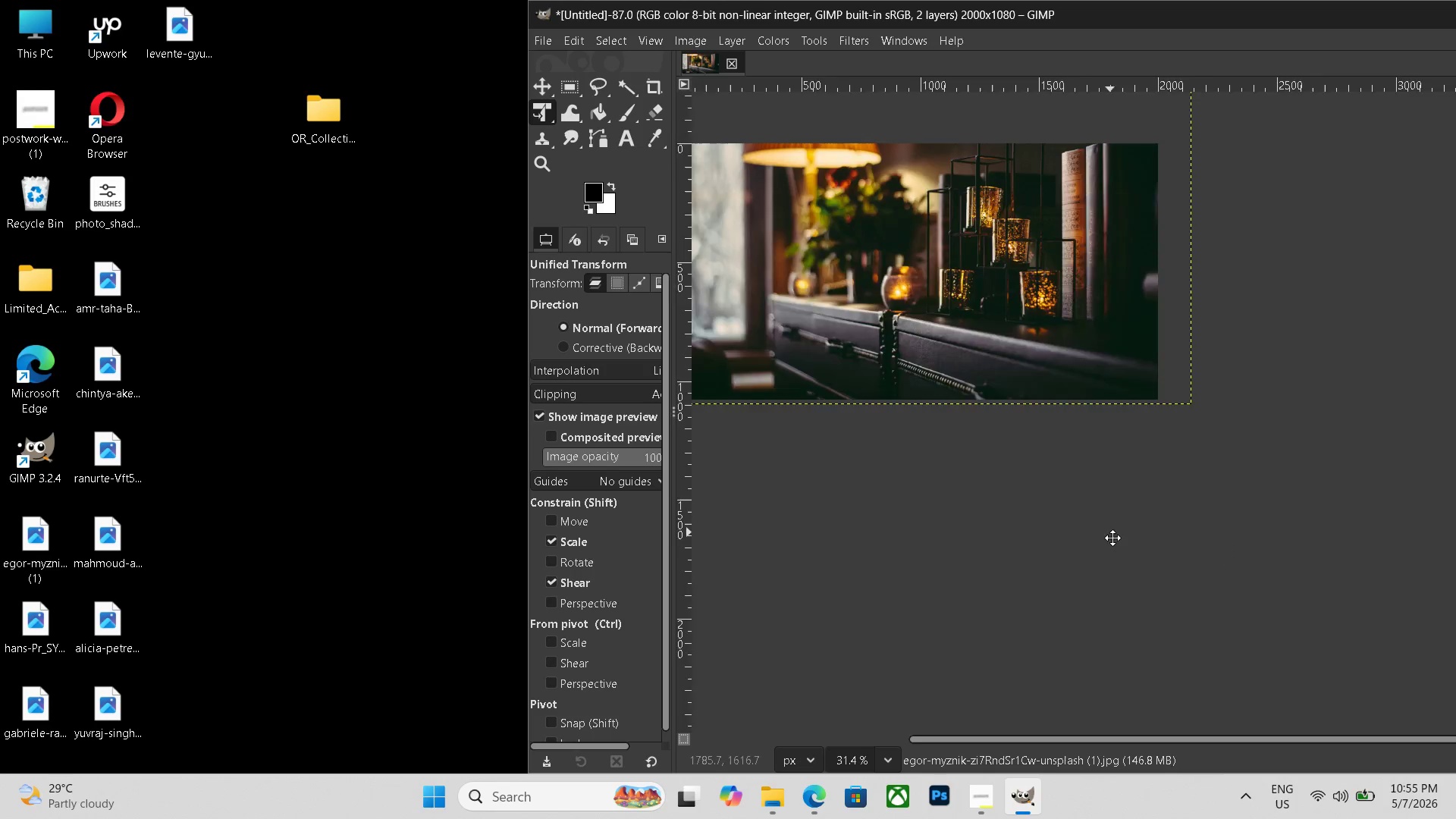 
hold_key(key=Space, duration=0.55)
 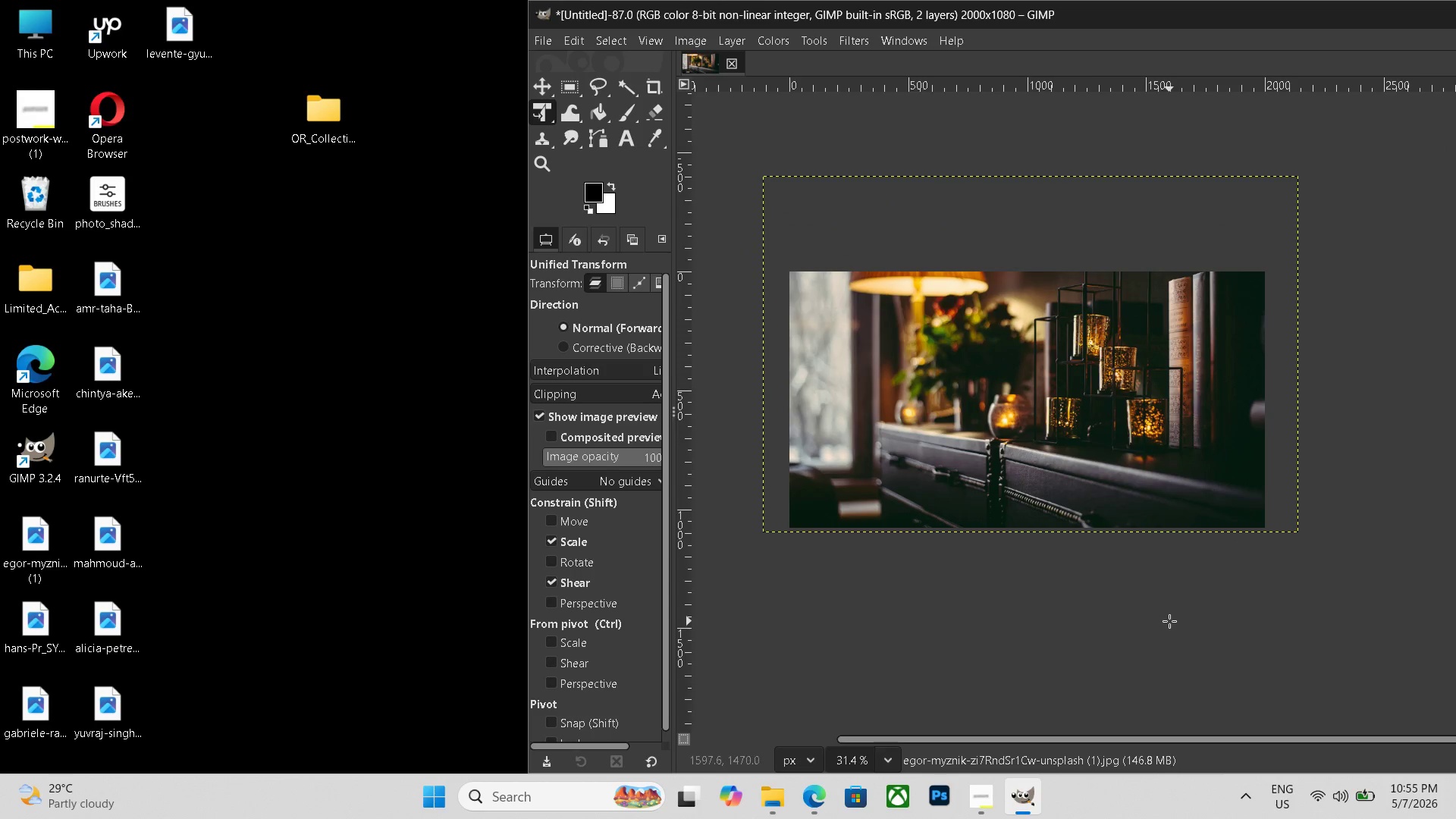 
left_click_drag(start_coordinate=[1104, 521], to_coordinate=[1208, 657])
 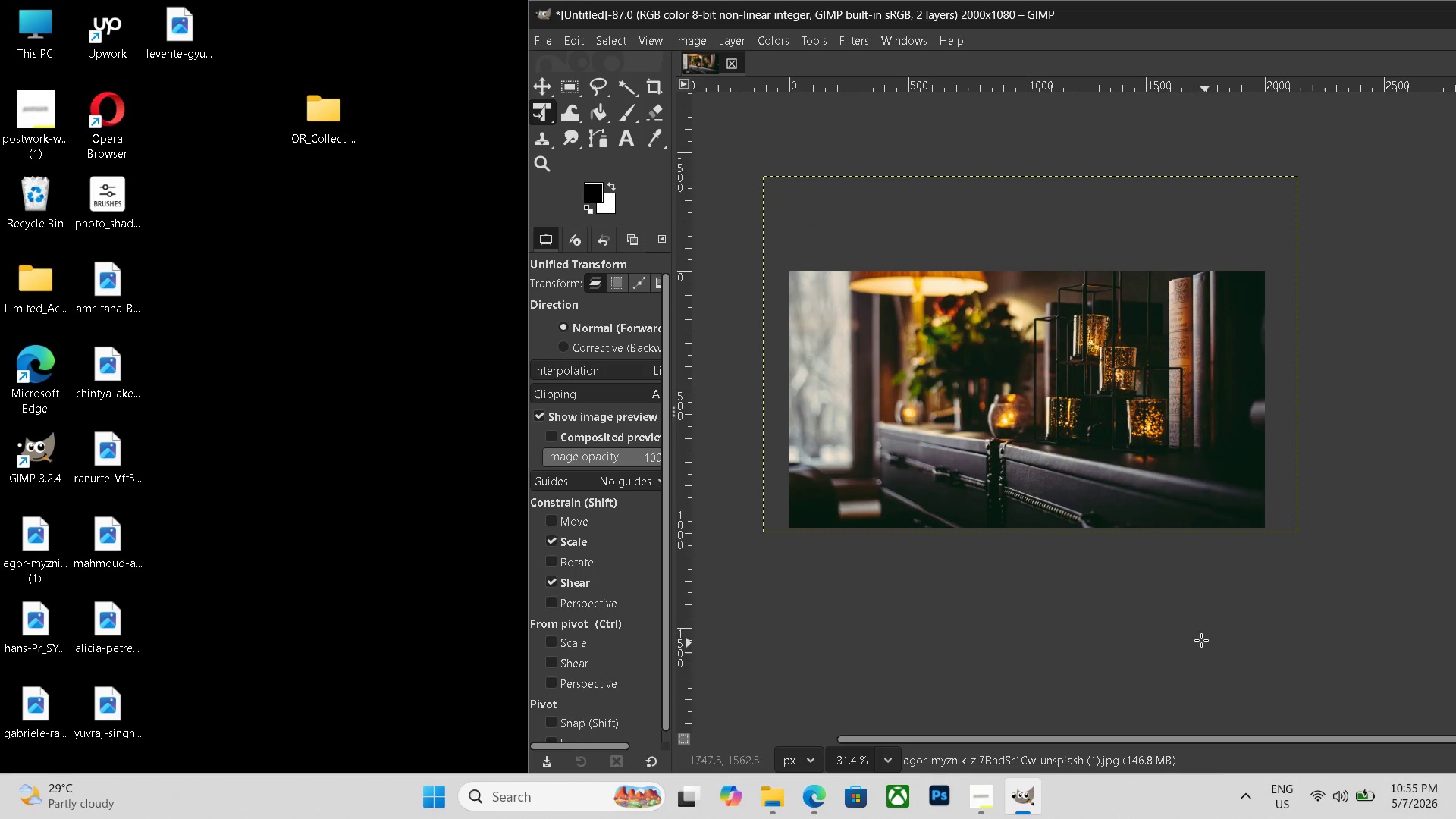 
hold_key(key=ControlLeft, duration=0.42)
scroll: coordinate [1167, 621], scroll_direction: up, amount: 2.0
 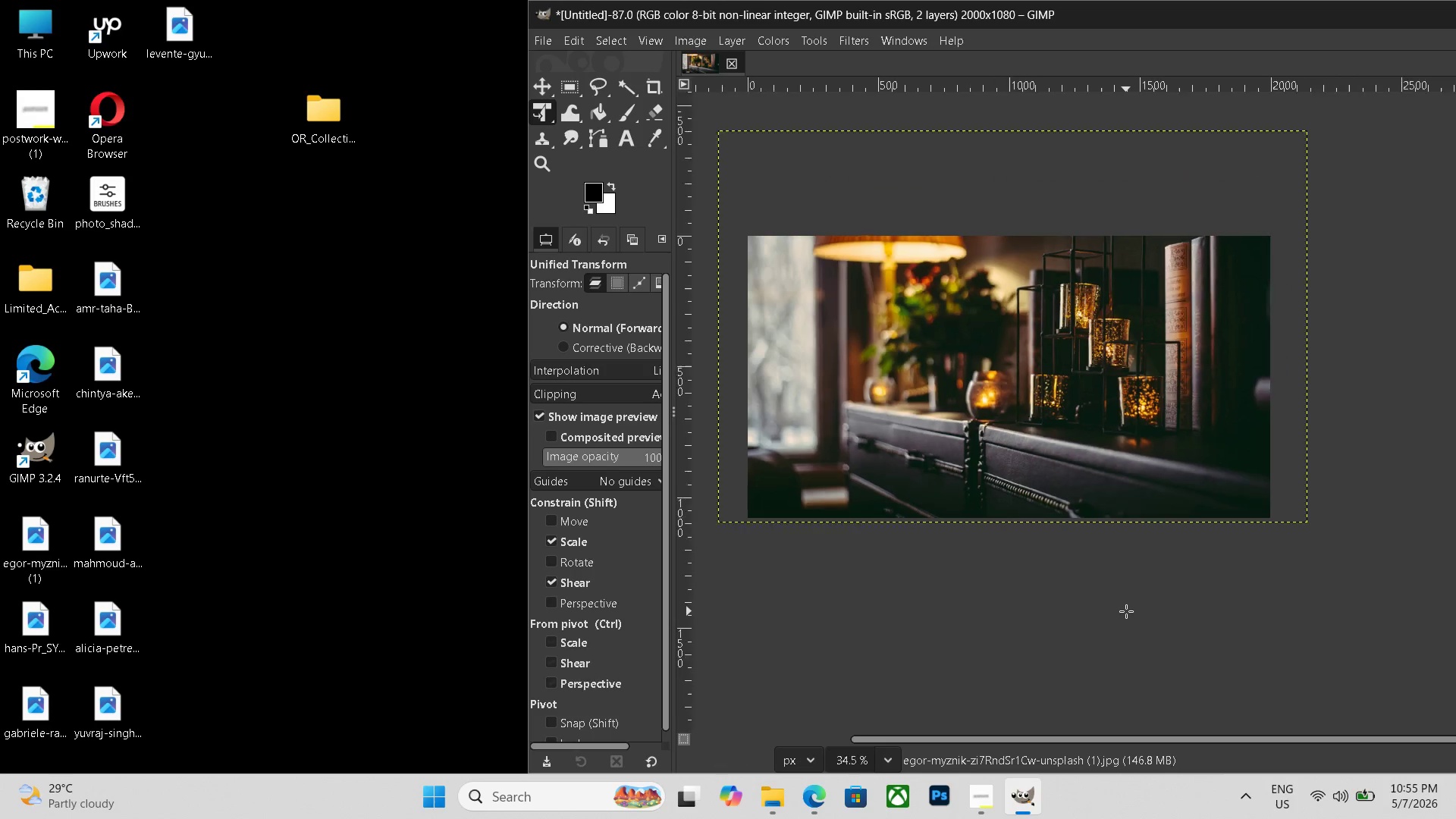 
hold_key(key=ControlLeft, duration=0.34)
scroll: coordinate [1126, 611], scroll_direction: down, amount: 3.0
 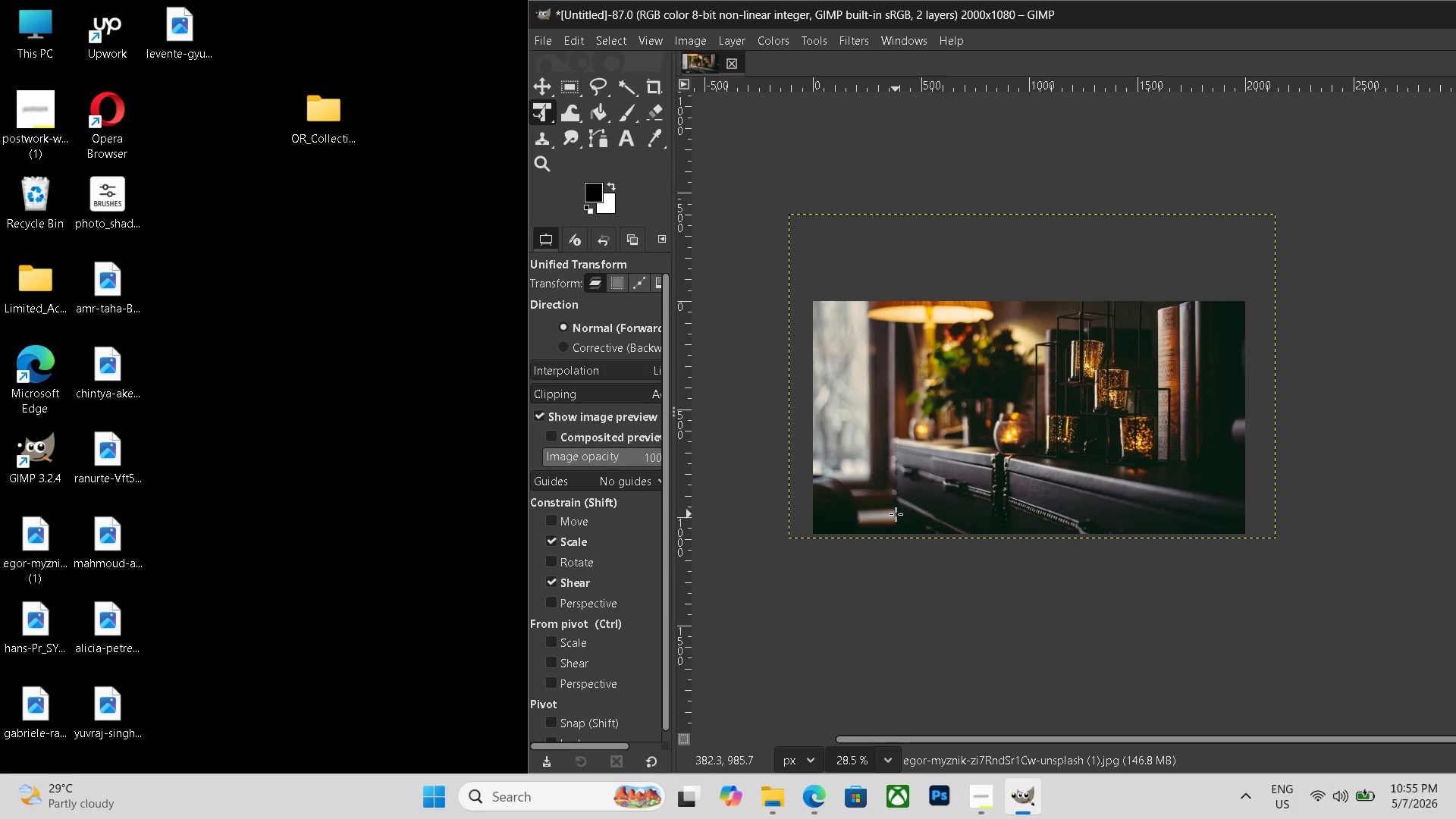 
wait(14.18)
 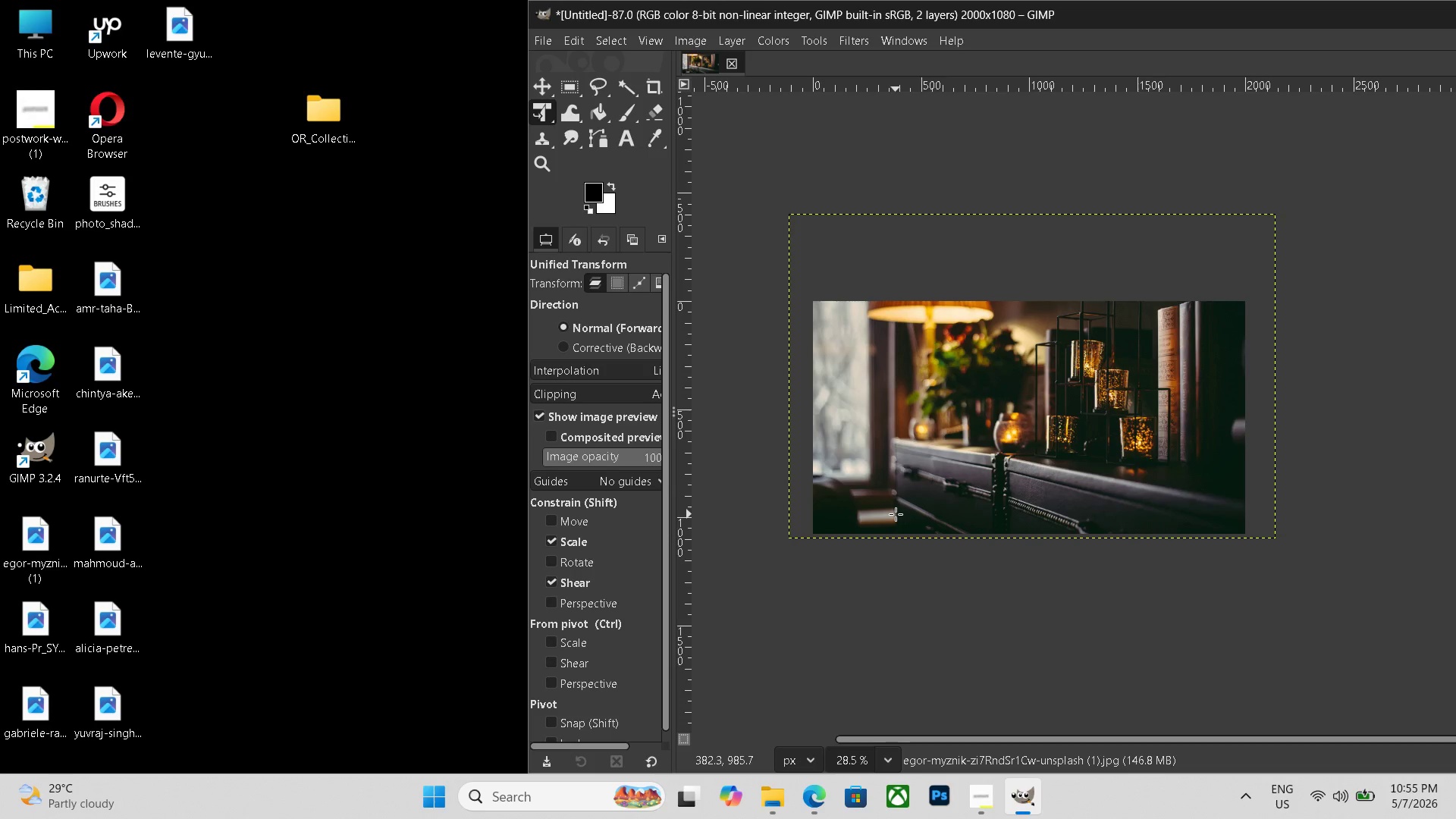 
left_click([782, 39])
 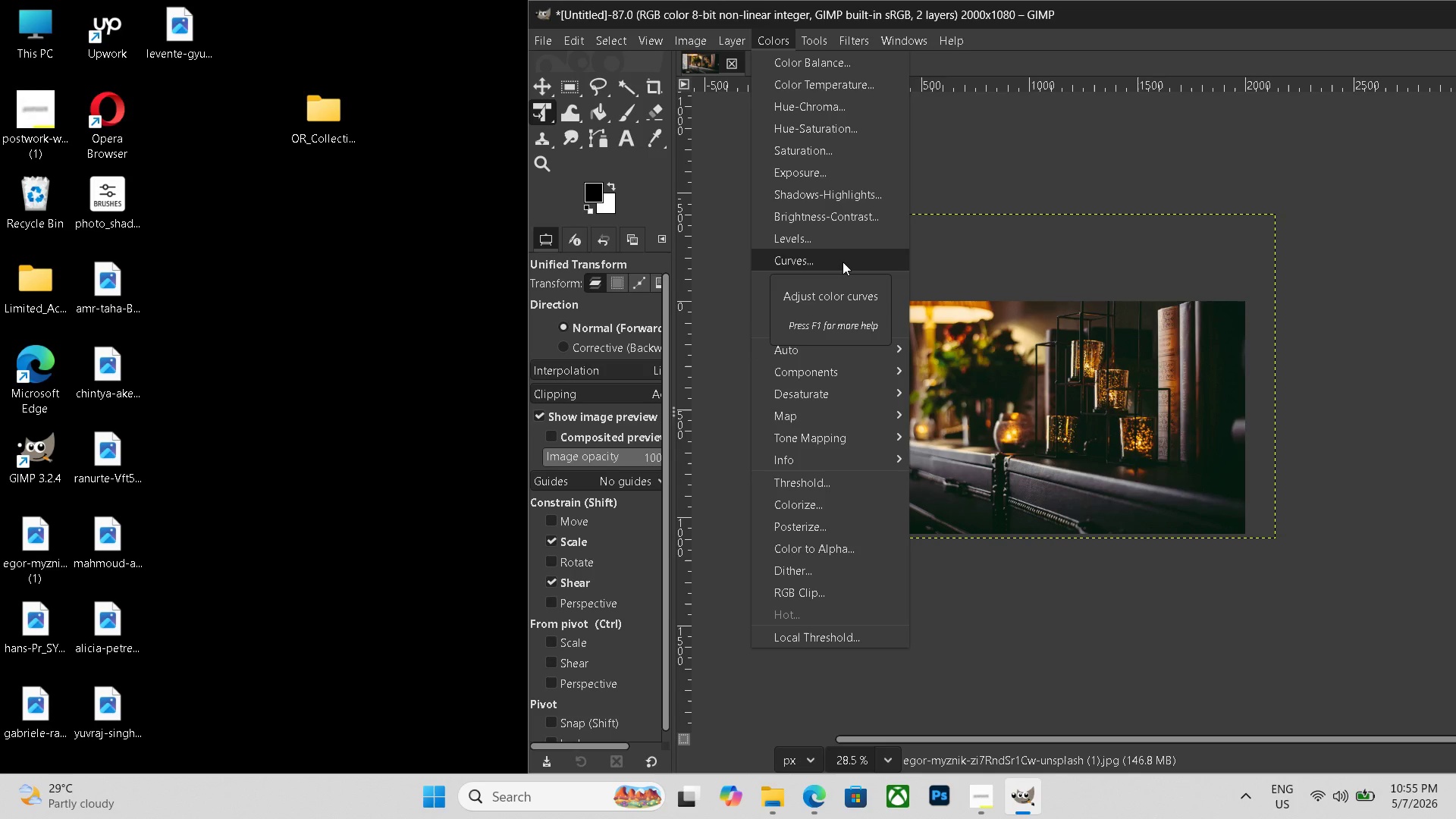 
wait(10.75)
 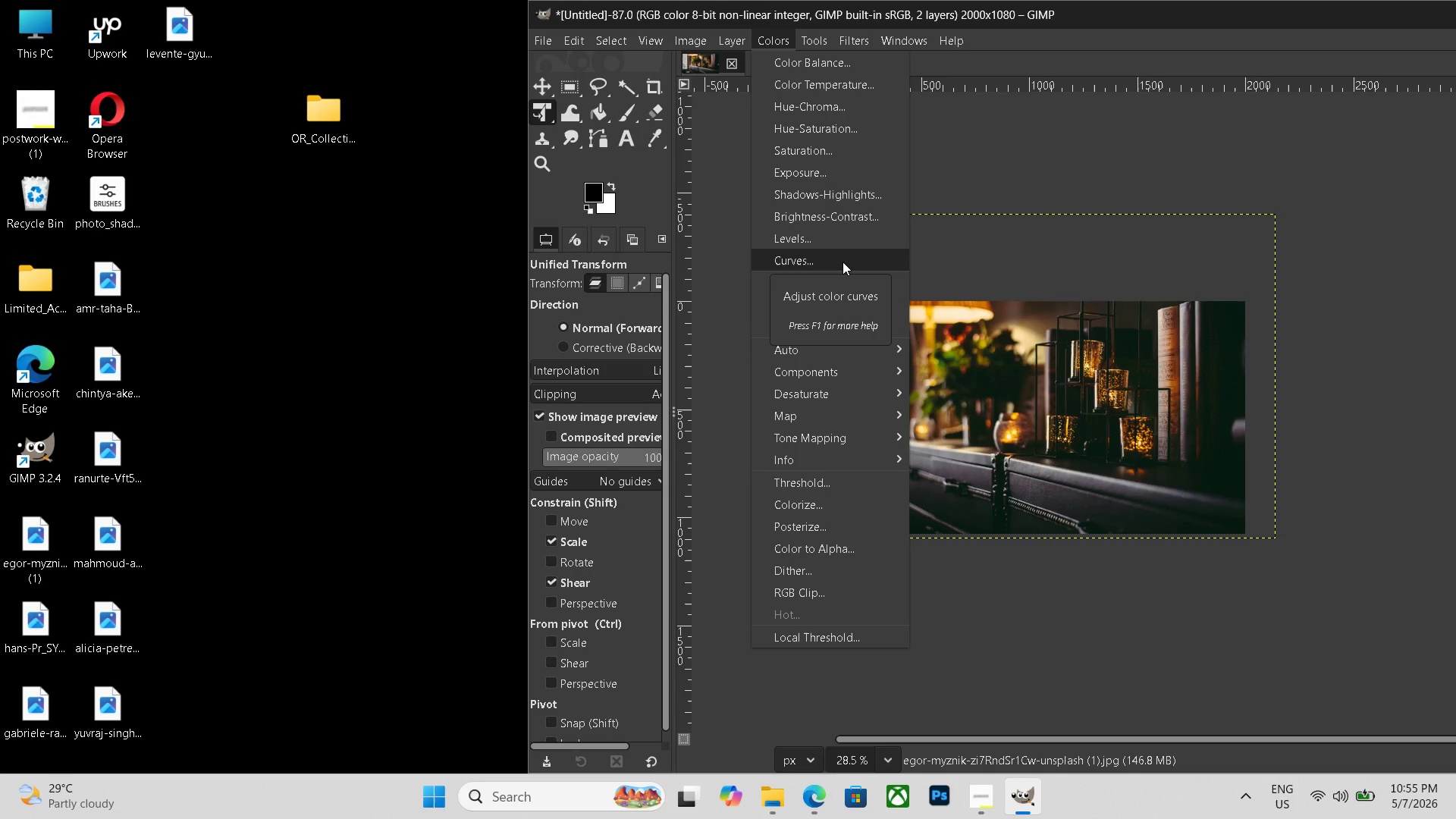 
left_click([839, 257])
 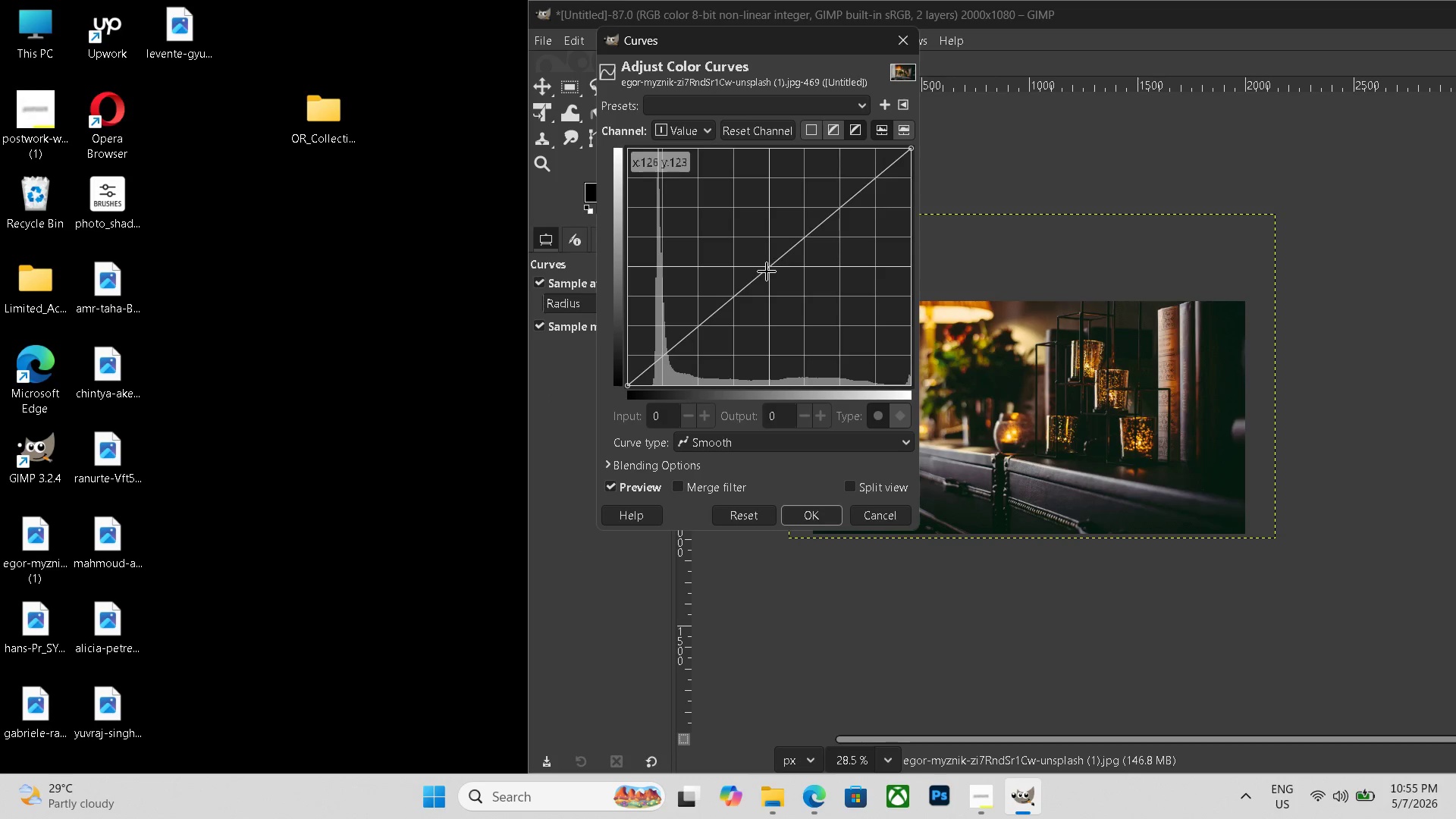 
left_click_drag(start_coordinate=[774, 265], to_coordinate=[746, 243])
 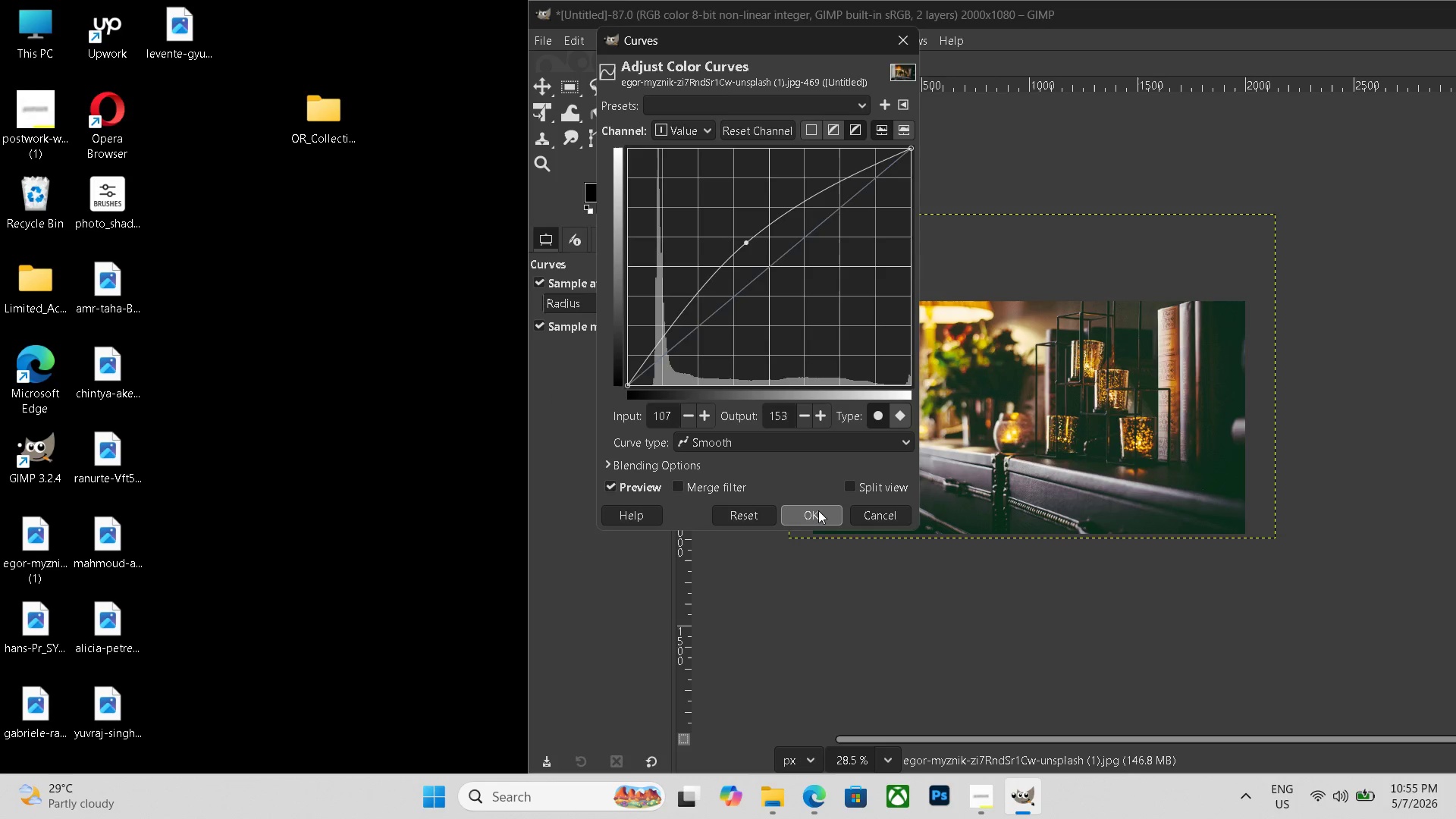 
left_click([818, 510])
 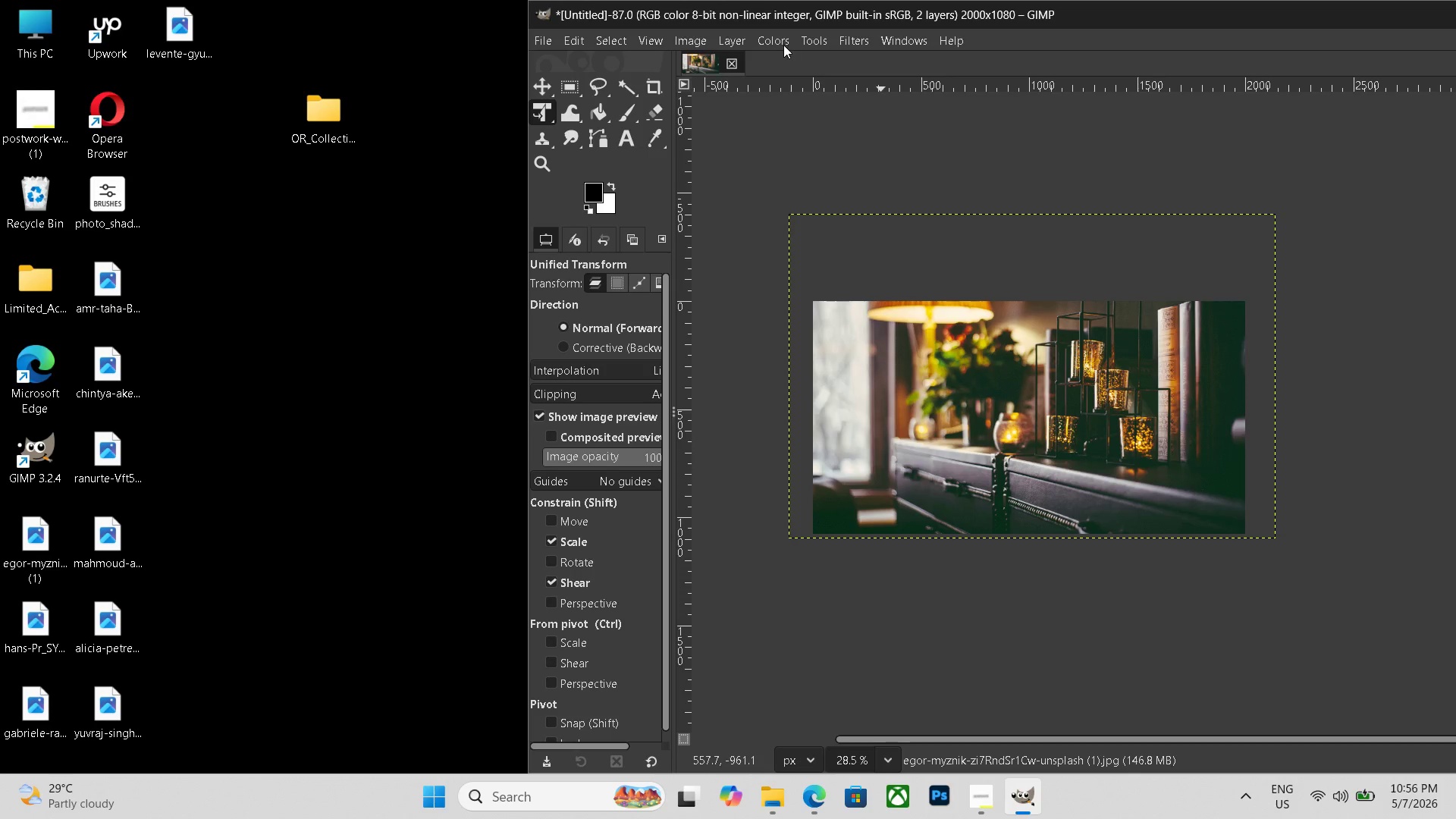 
wait(5.55)
 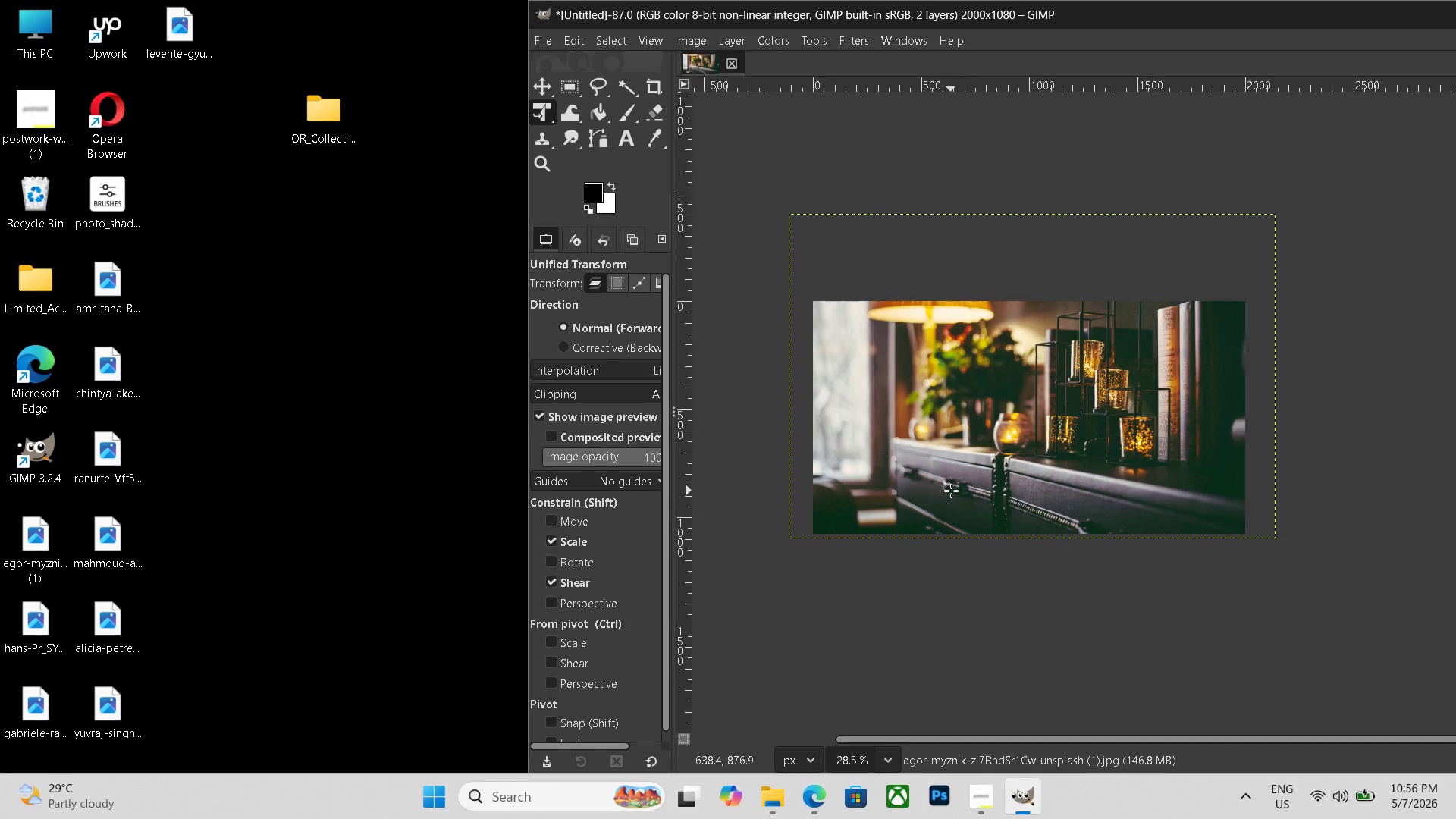 
left_click([779, 40])
 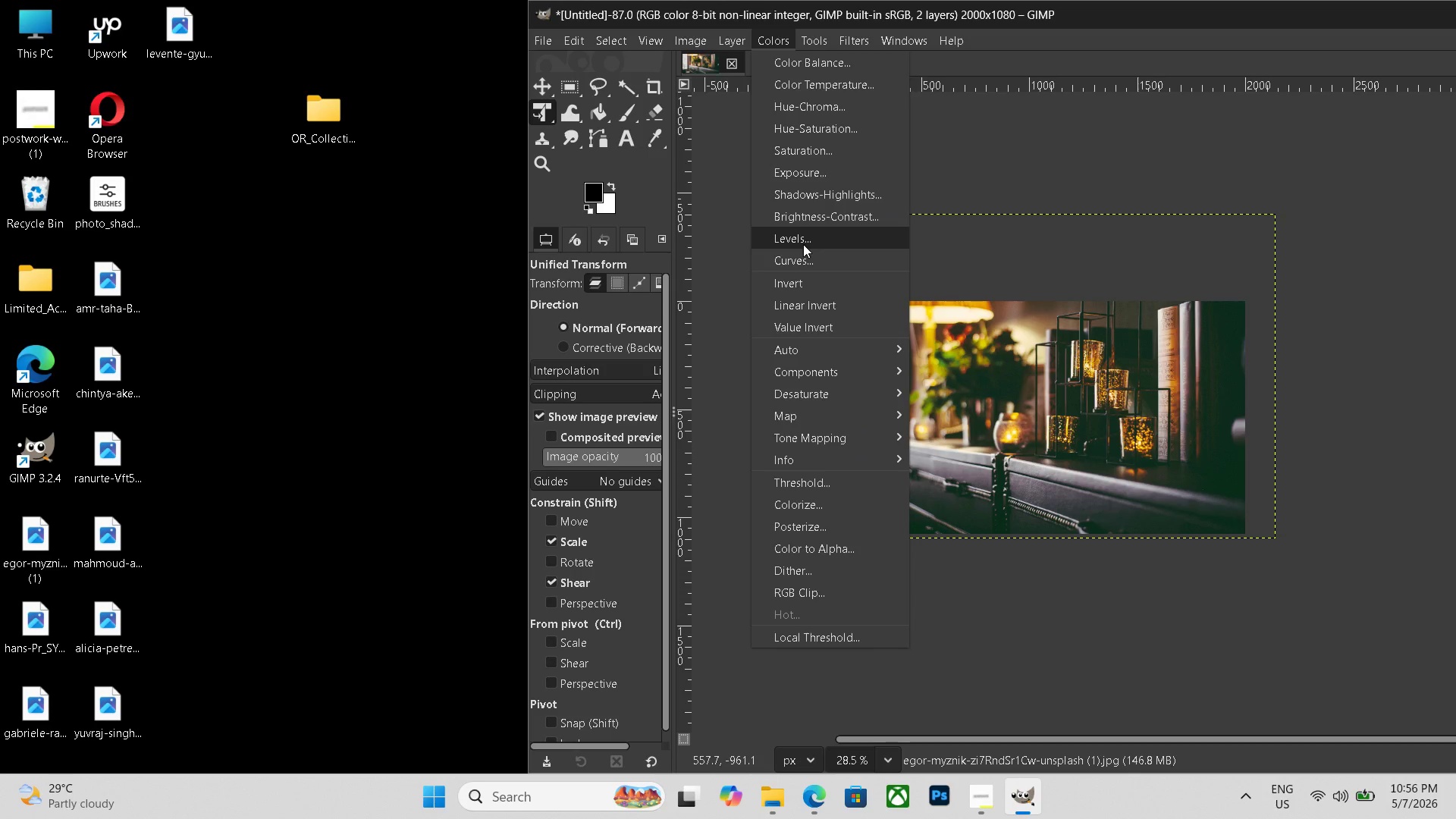 
left_click([803, 243])
 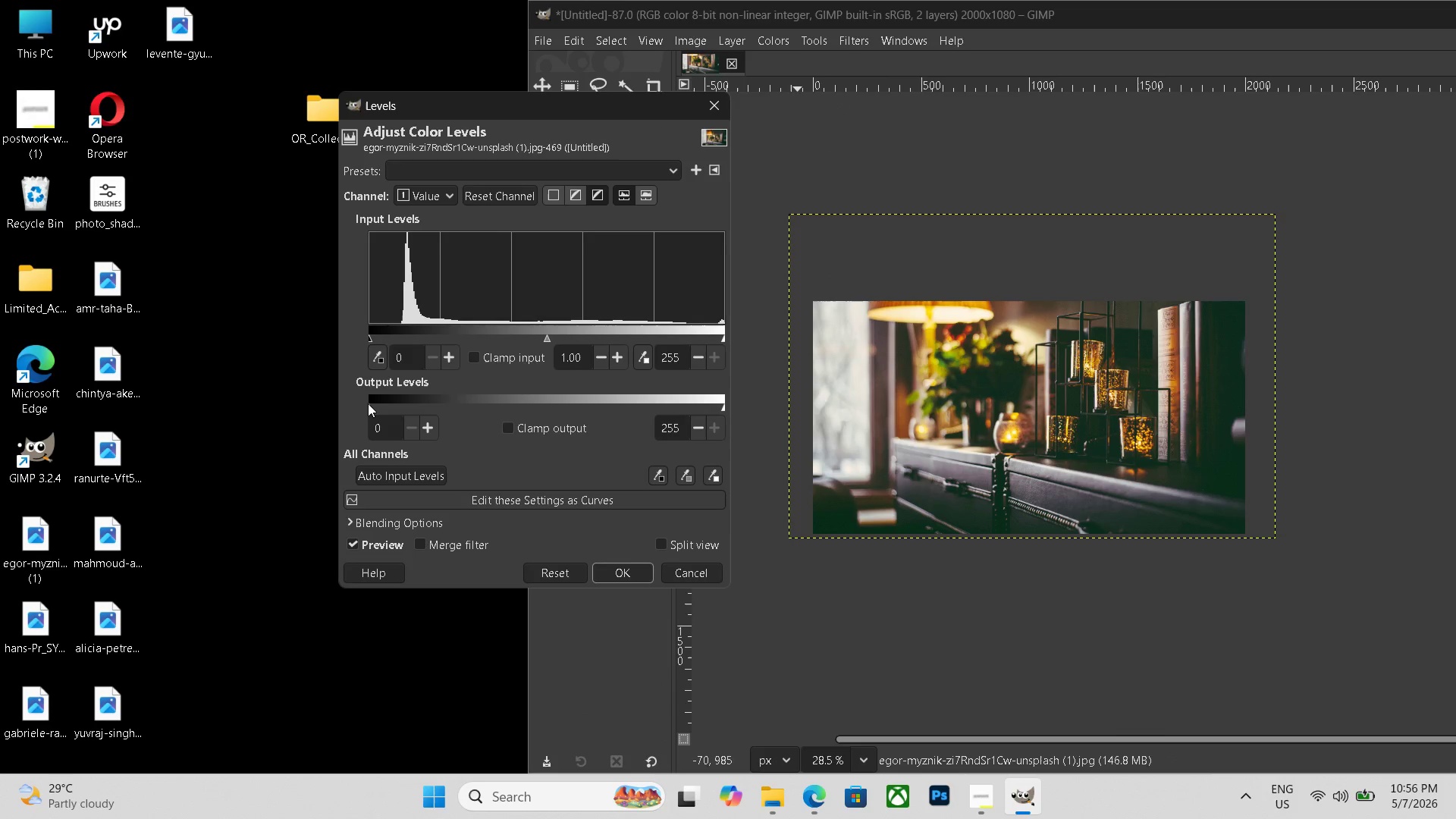 
left_click_drag(start_coordinate=[368, 404], to_coordinate=[402, 408])
 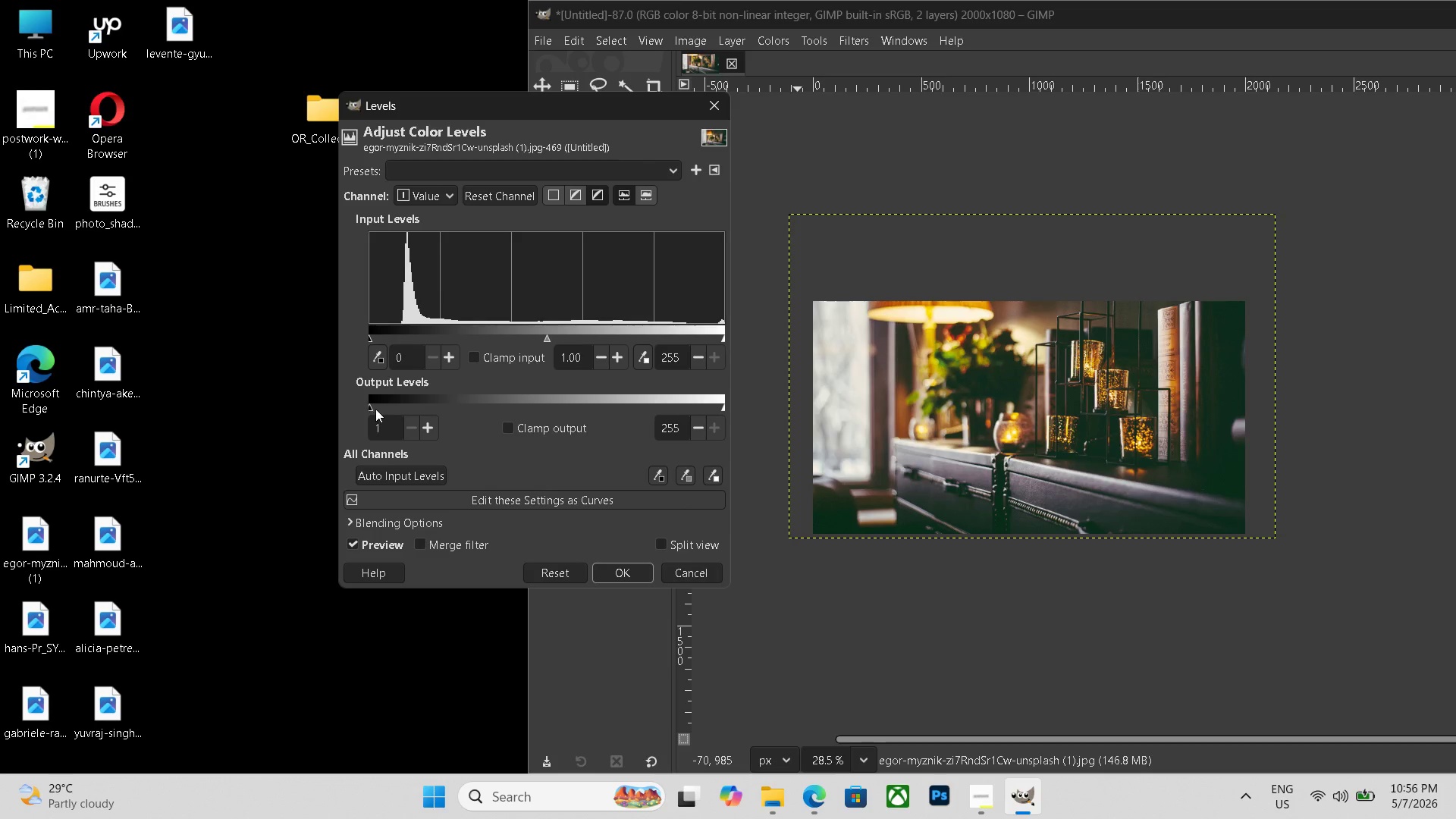 
left_click_drag(start_coordinate=[369, 409], to_coordinate=[376, 408])
 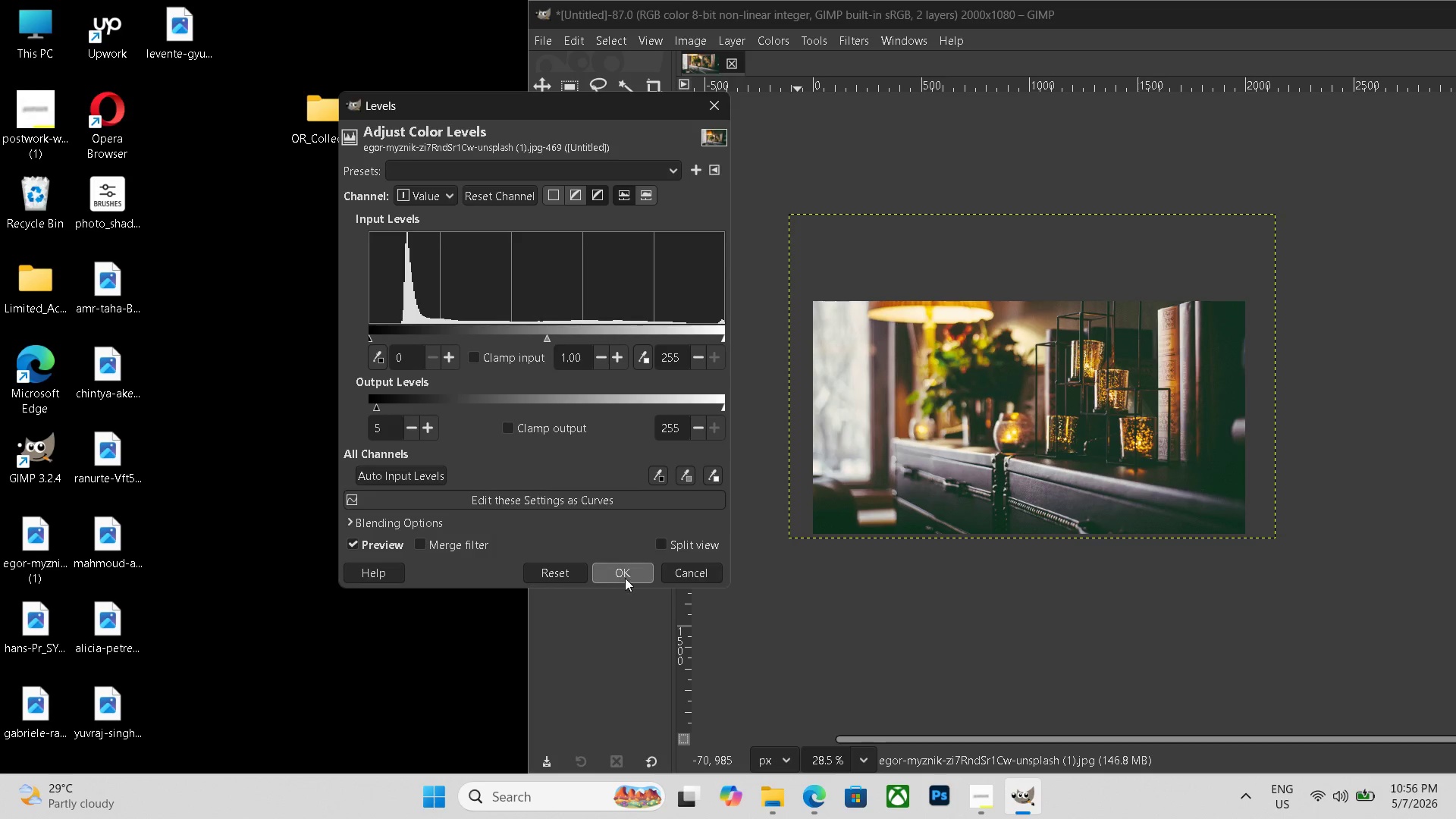 
left_click([625, 578])
 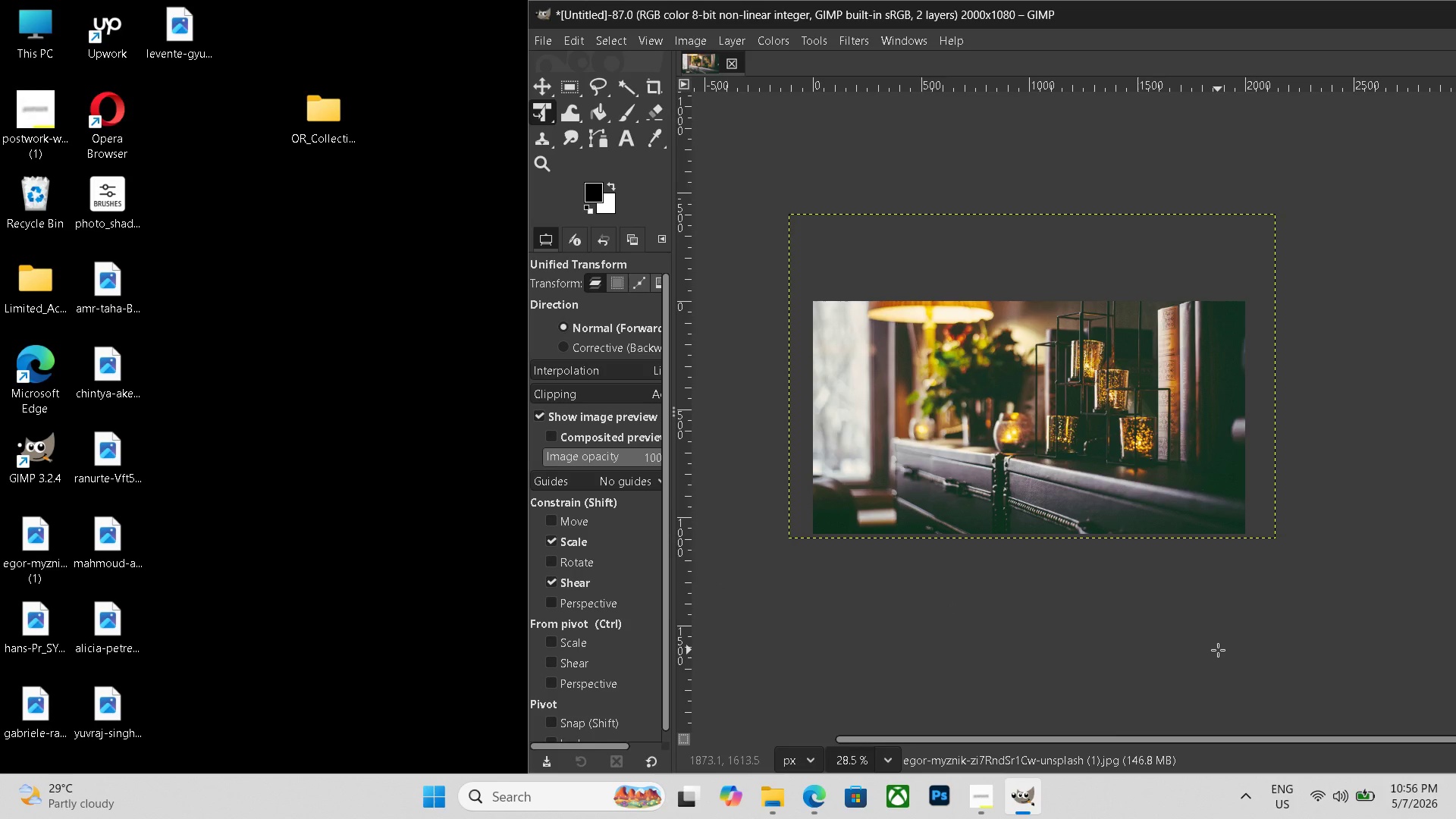 
wait(5.52)
 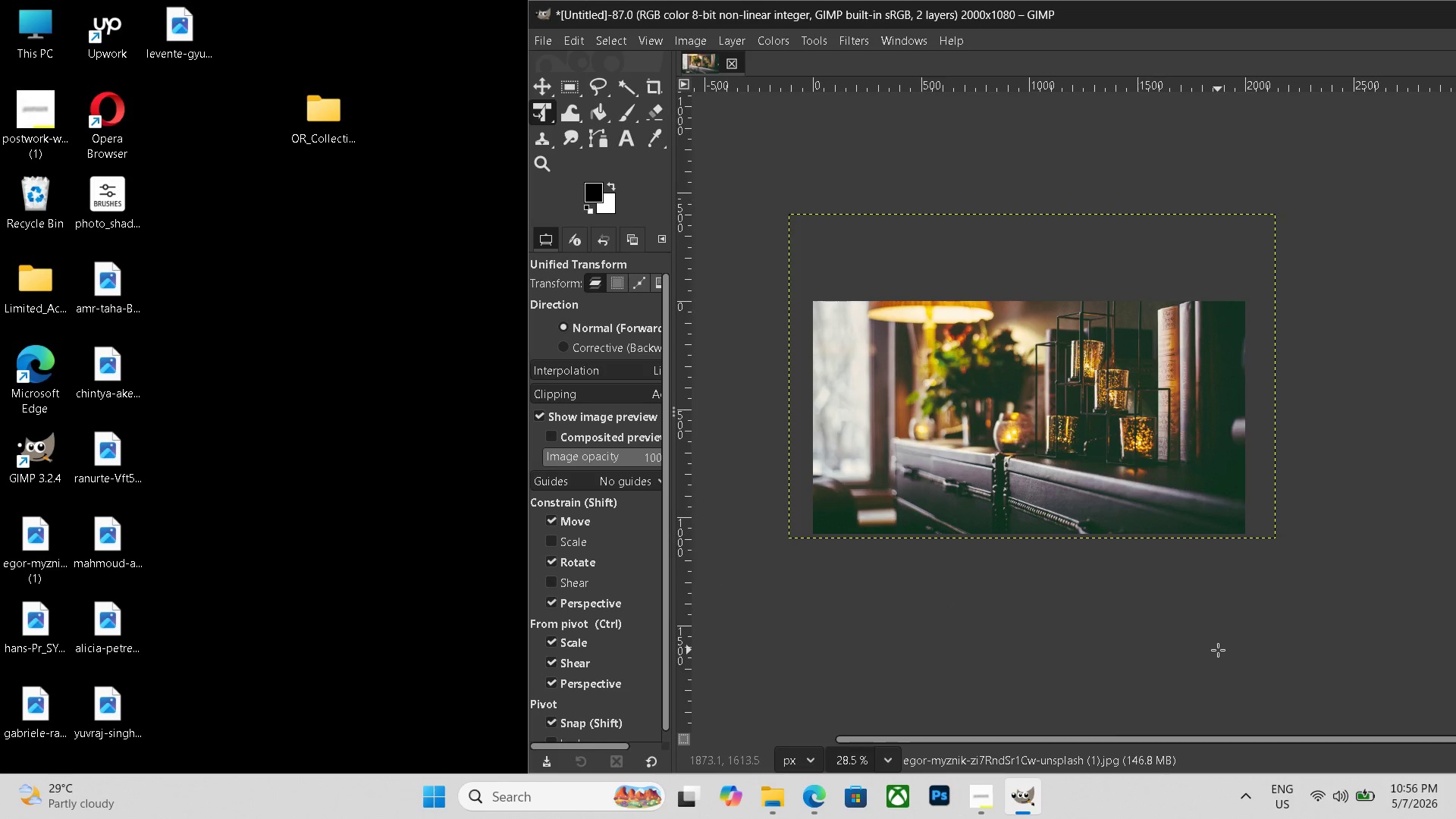 
key(Control+Shift+E)
 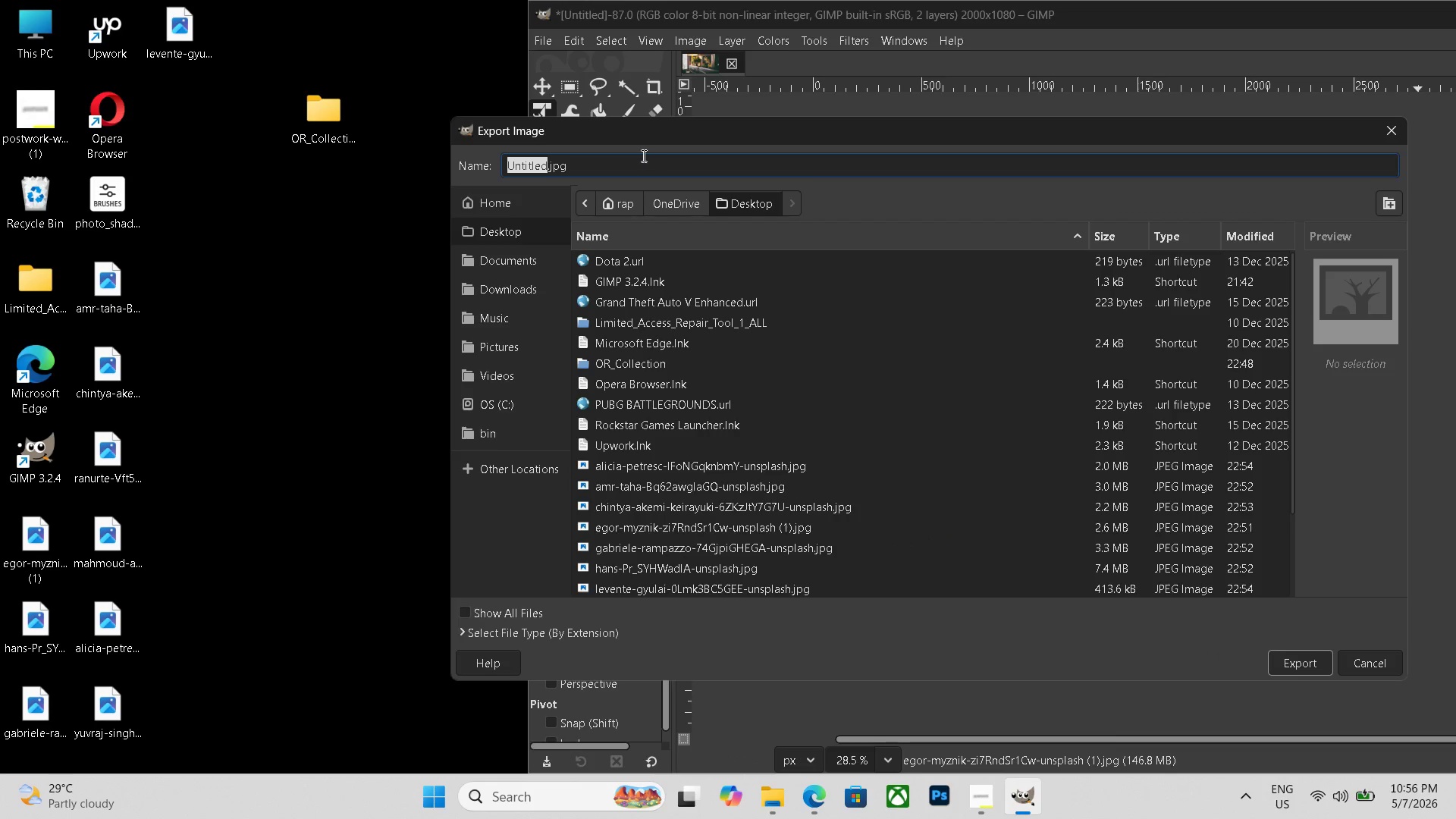 
double_click([642, 156])
 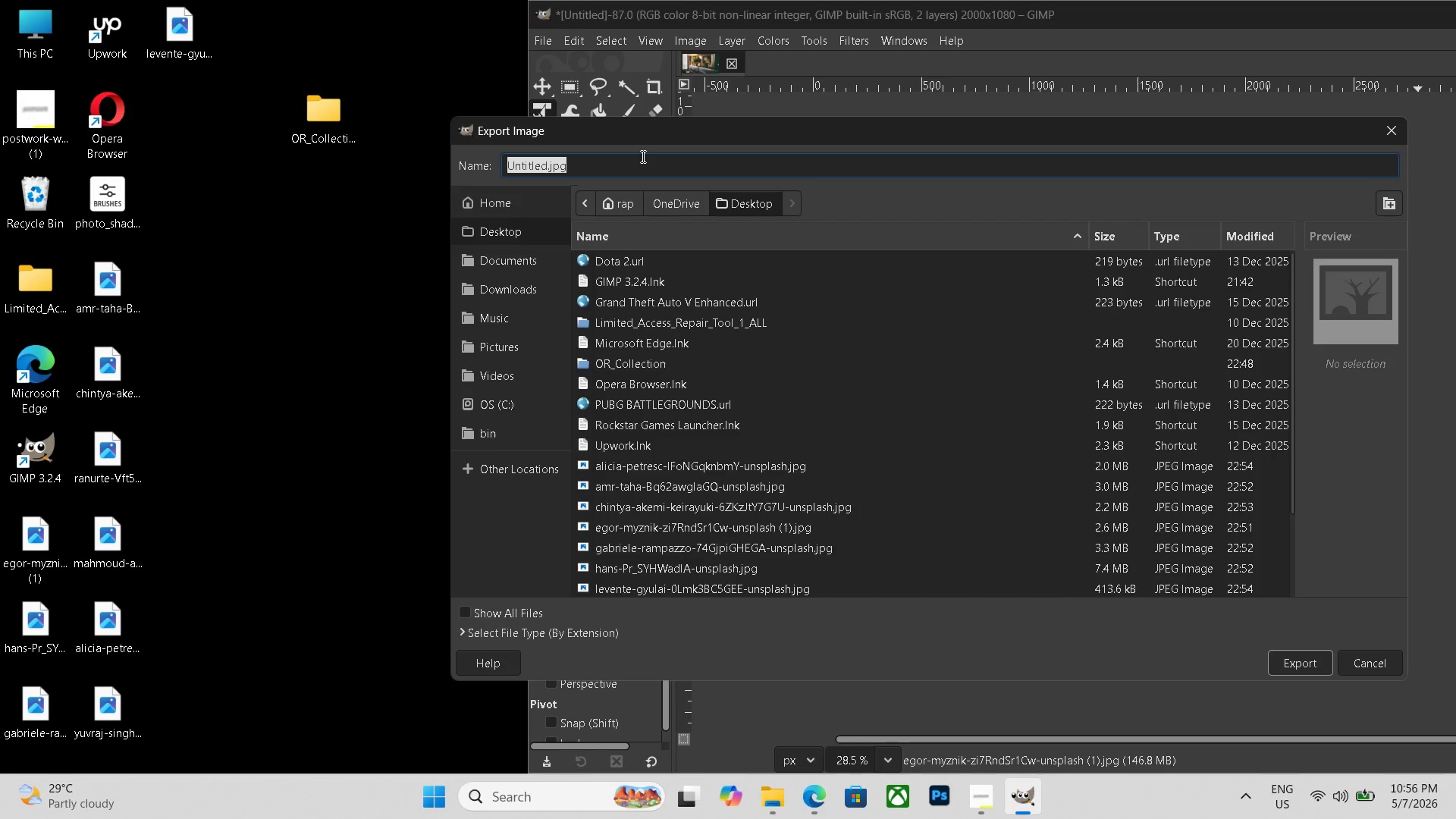 
triple_click([642, 156])
 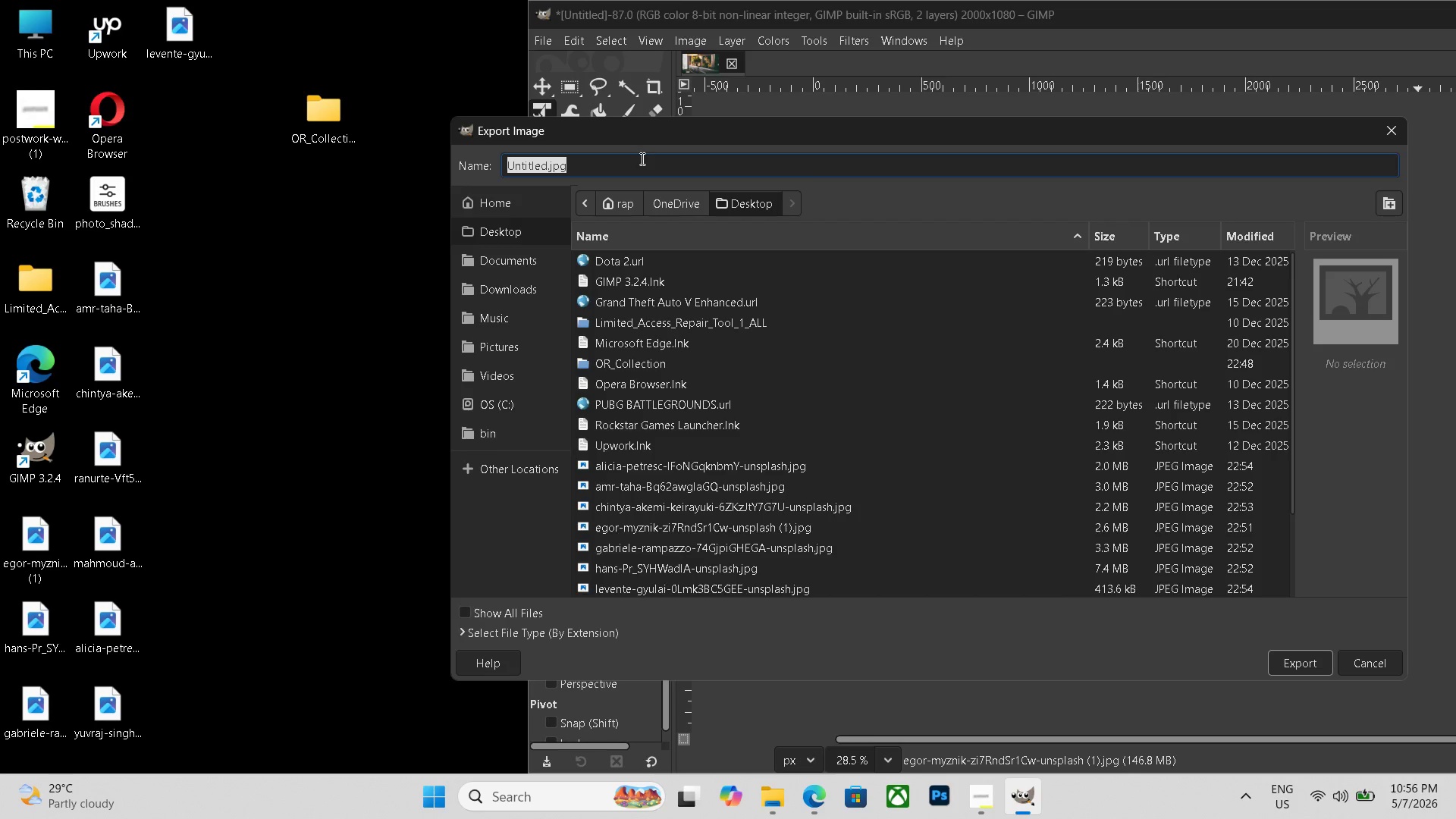 
key(Control+C)
 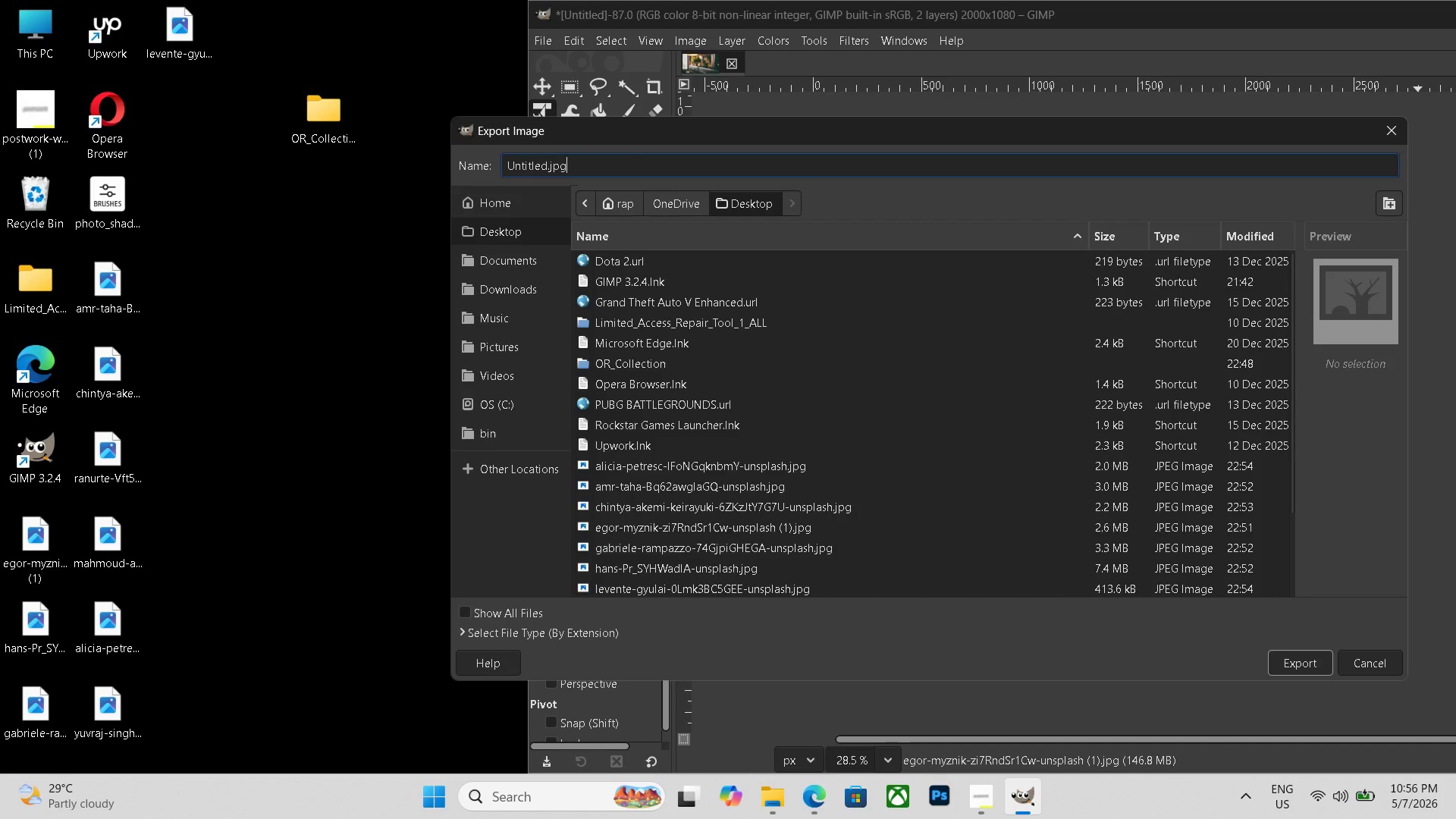 
key(Control+V)
 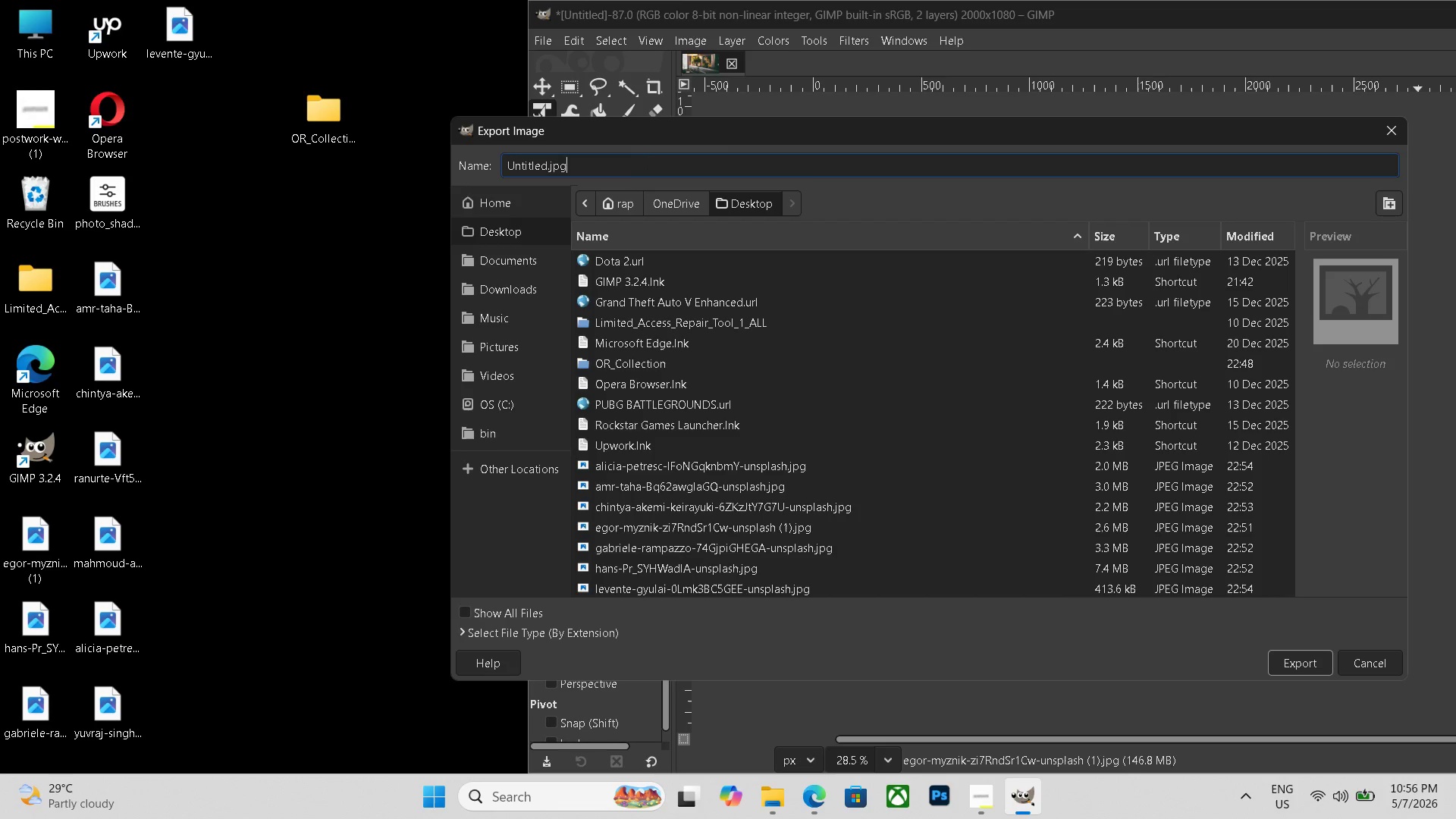 
double_click([641, 159])
 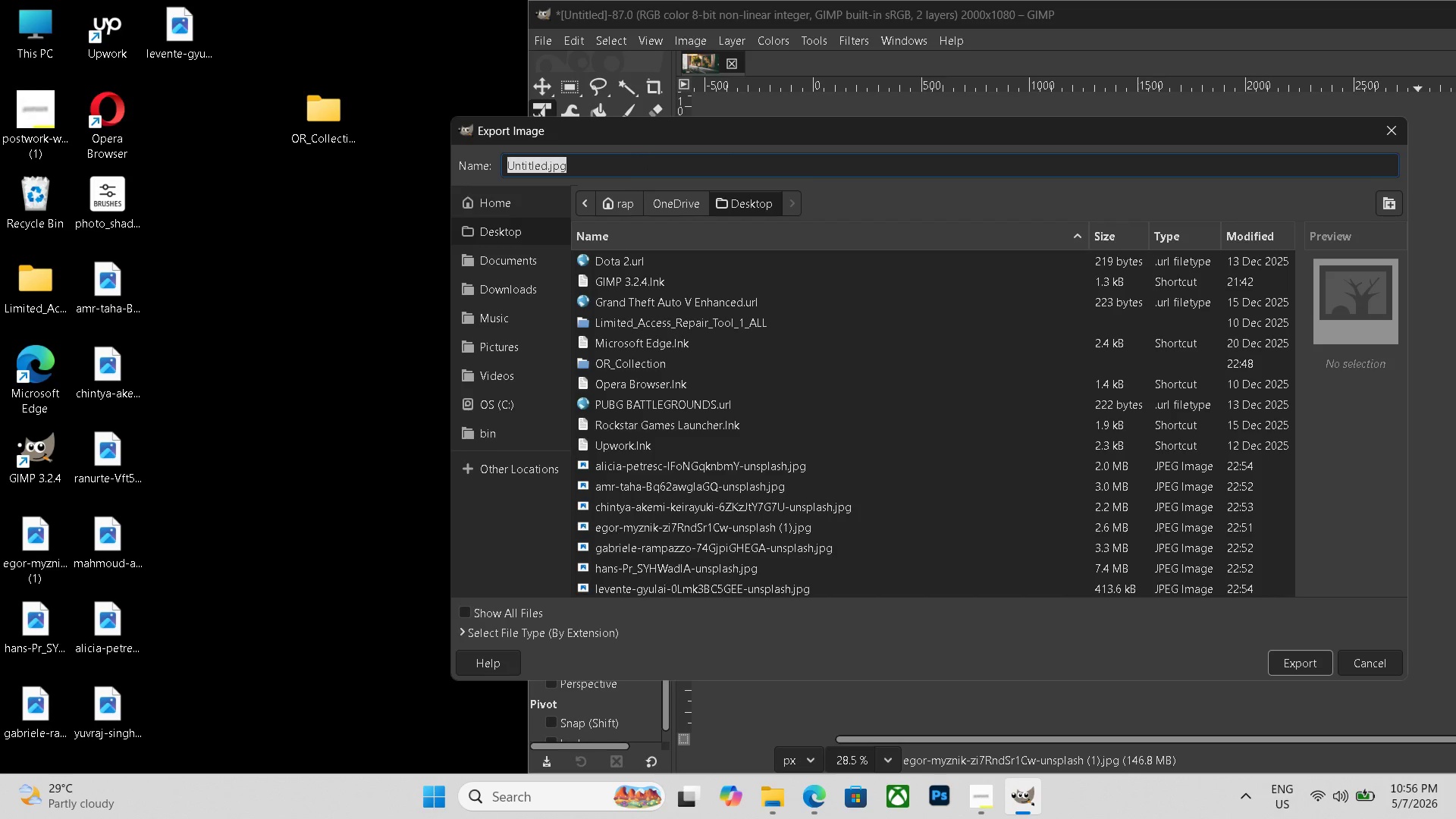 
triple_click([641, 159])
 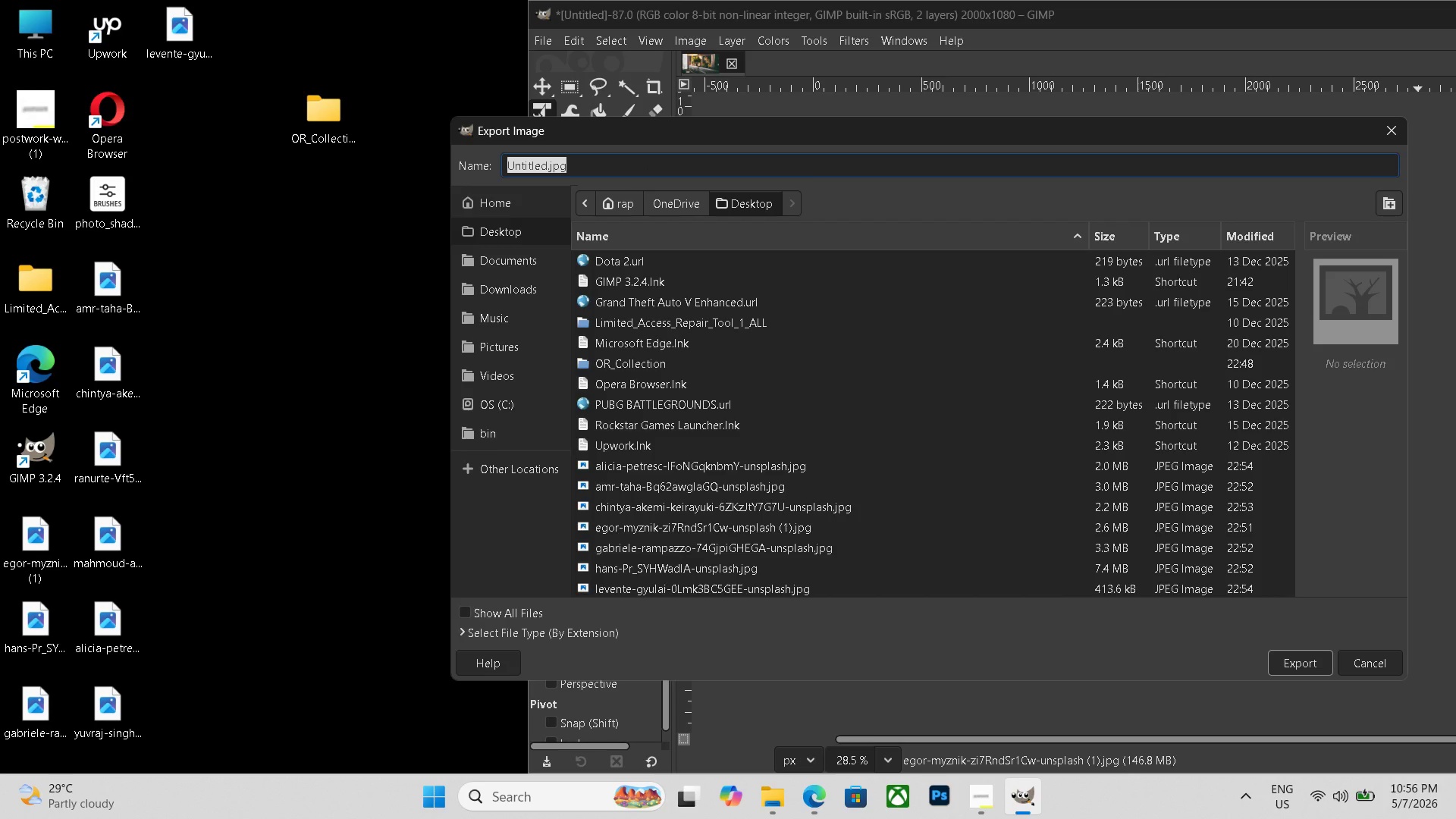 
key(Control+V)
 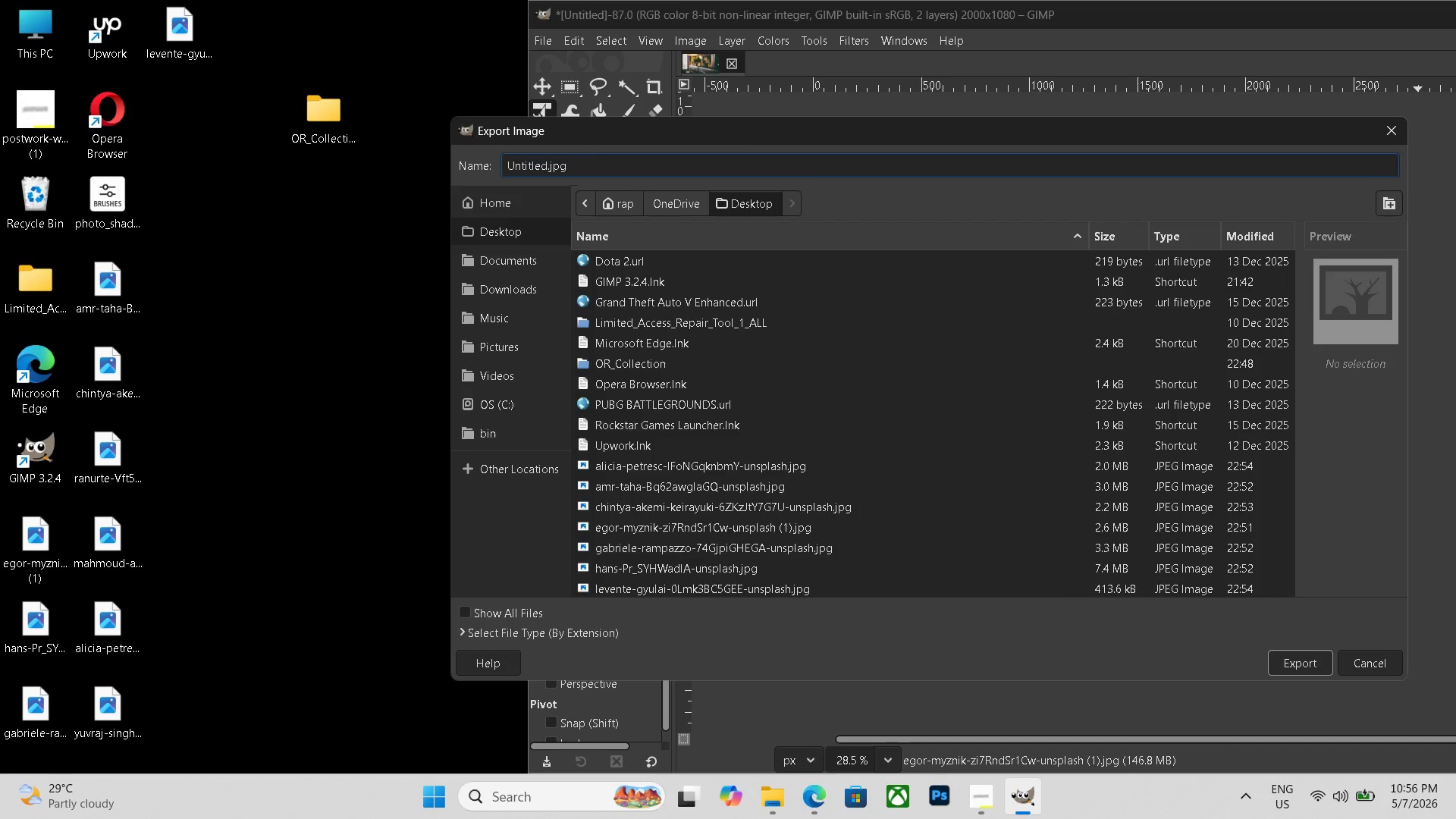 
left_click_drag(start_coordinate=[641, 159], to_coordinate=[441, 156])
 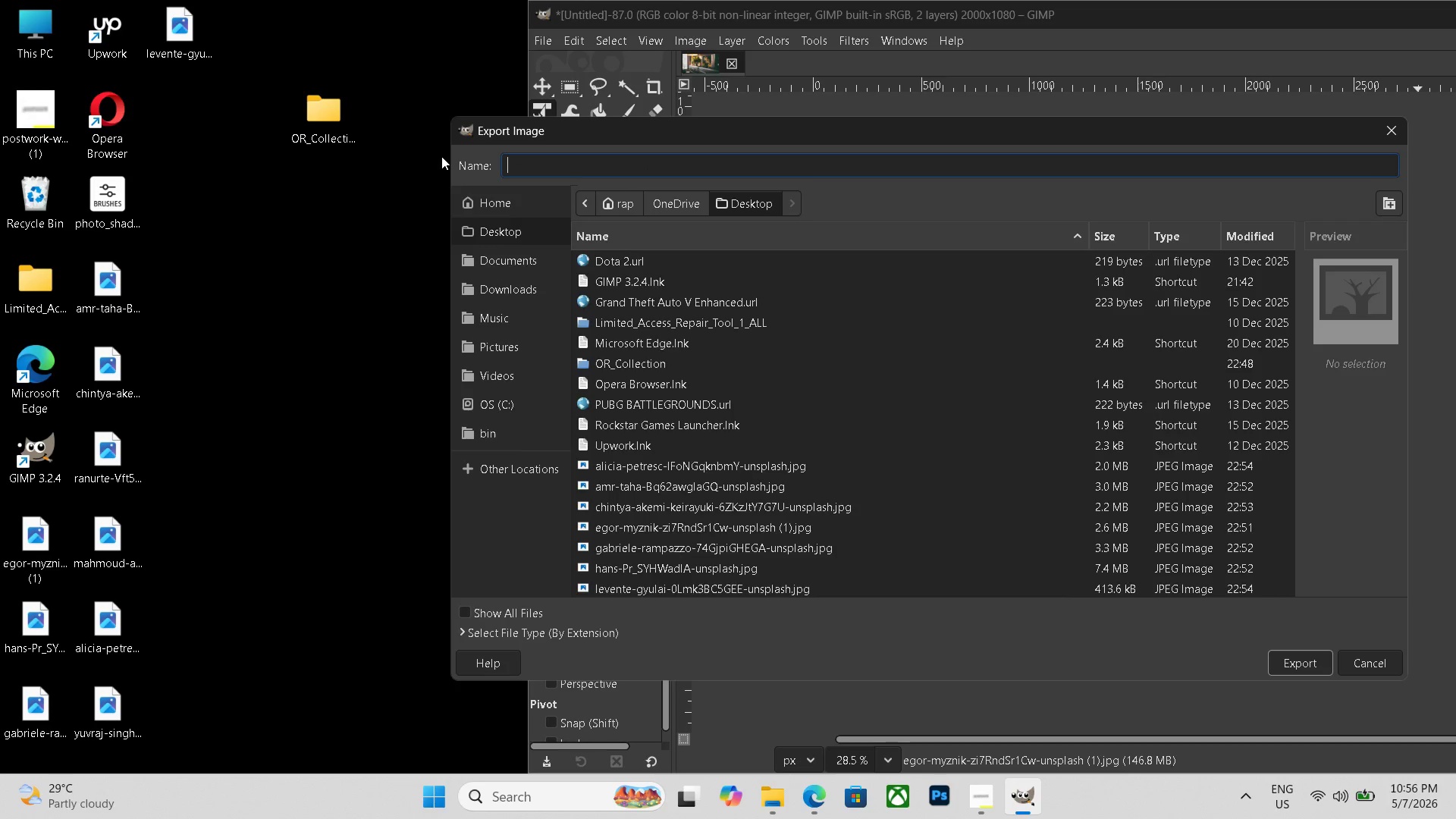 
key(Backspace)
 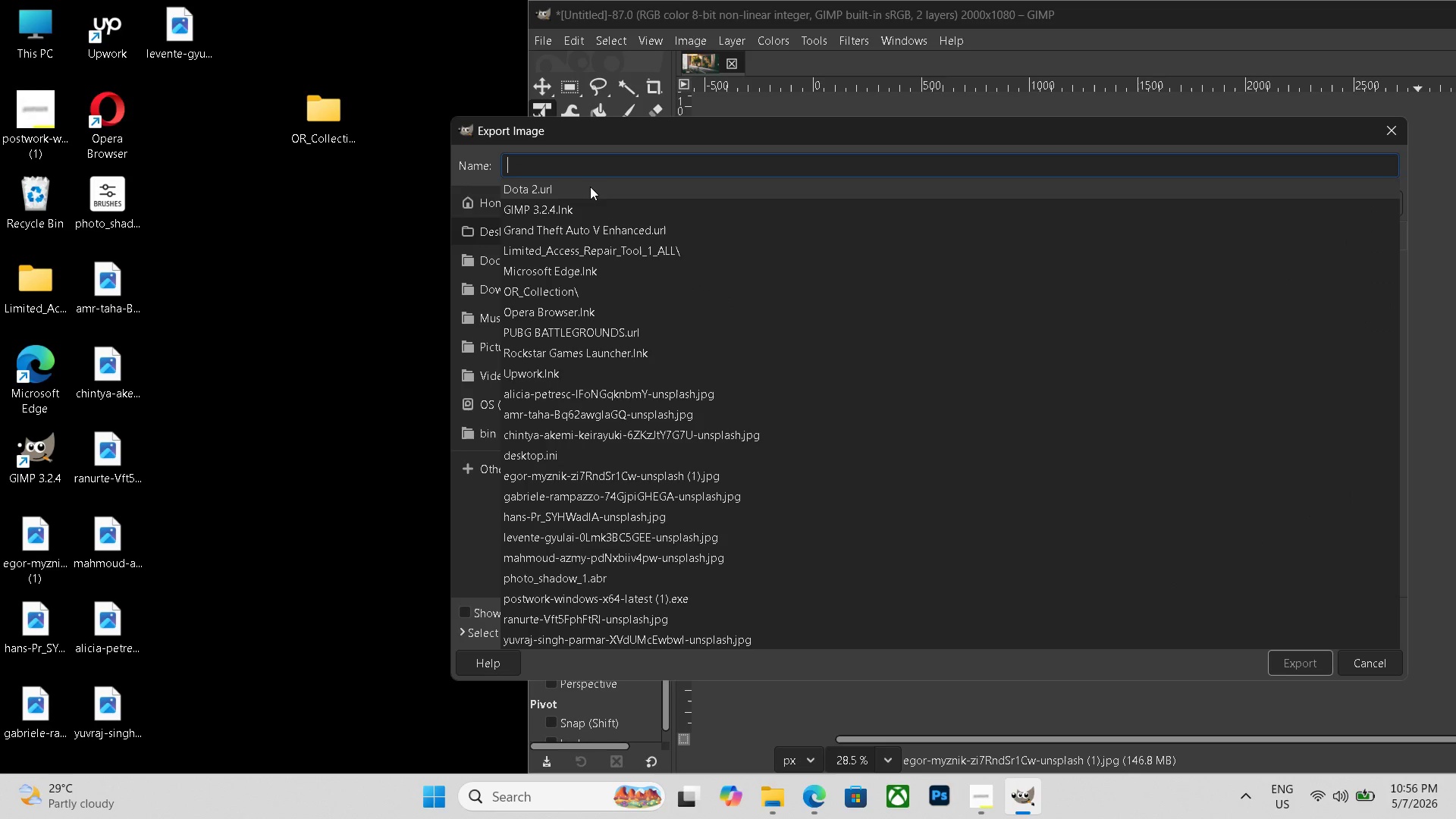 
key(Control+V)
 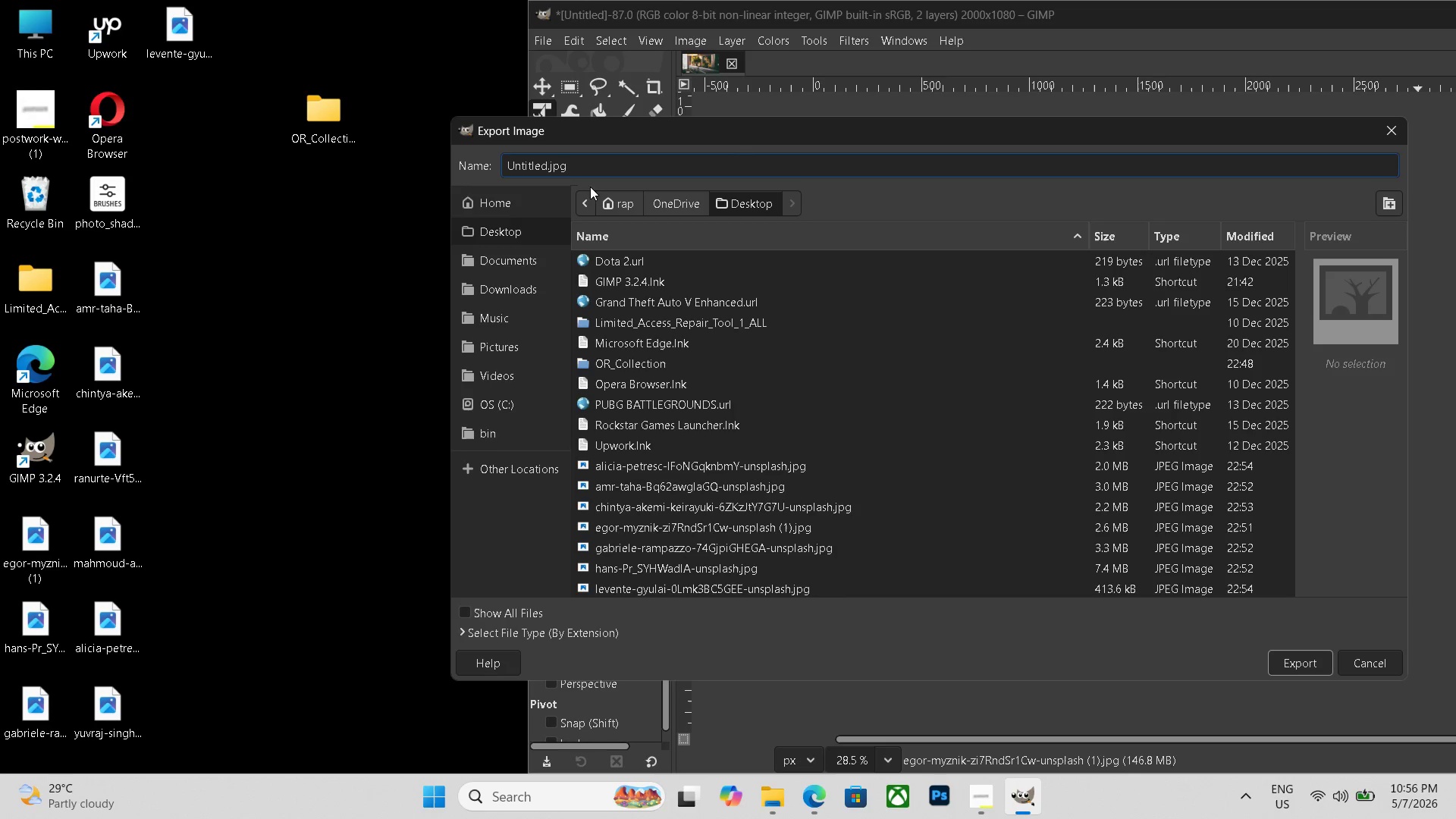 
hold_key(key=Backspace, duration=0.95)
 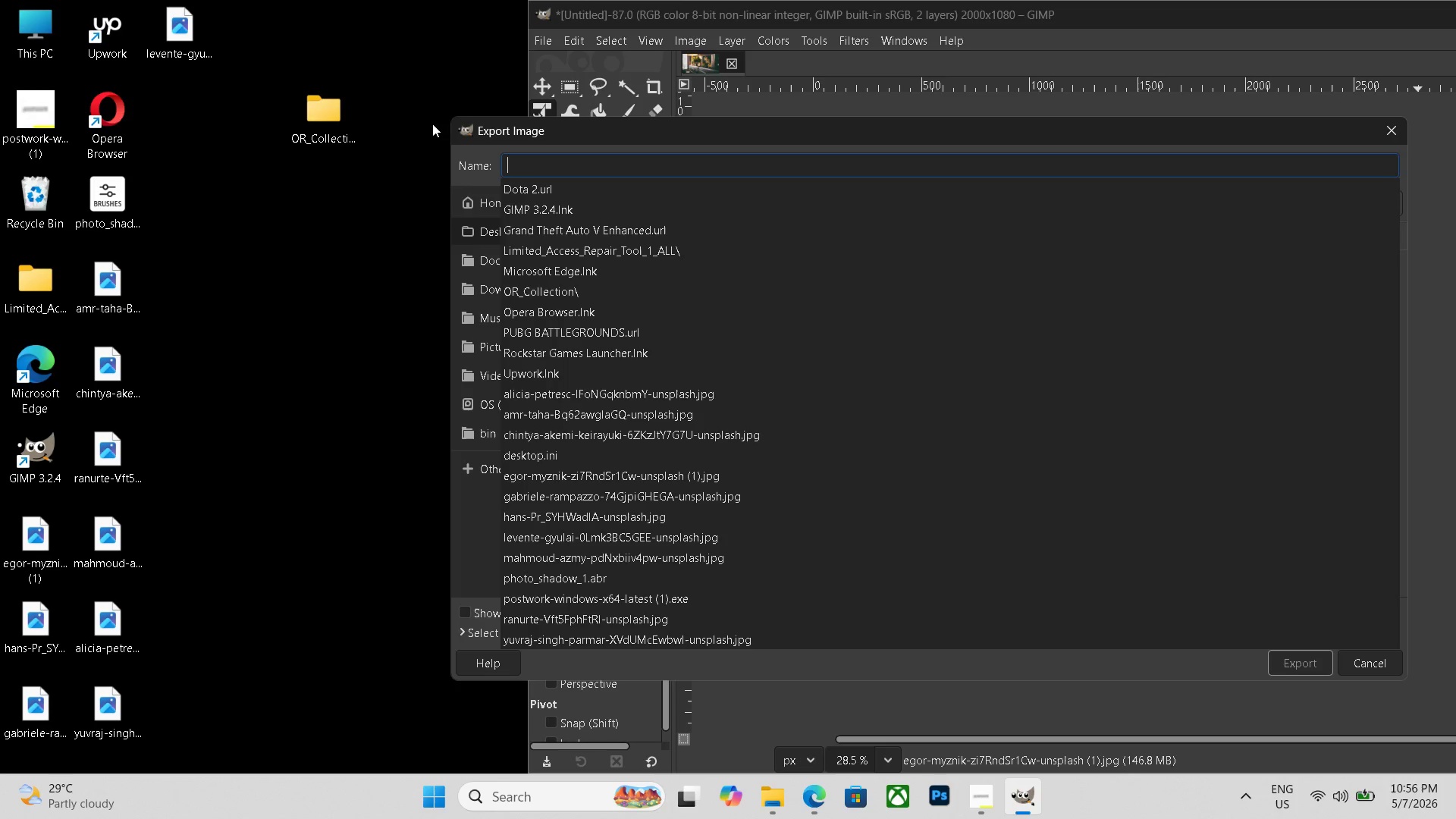 
double_click([352, 118])
 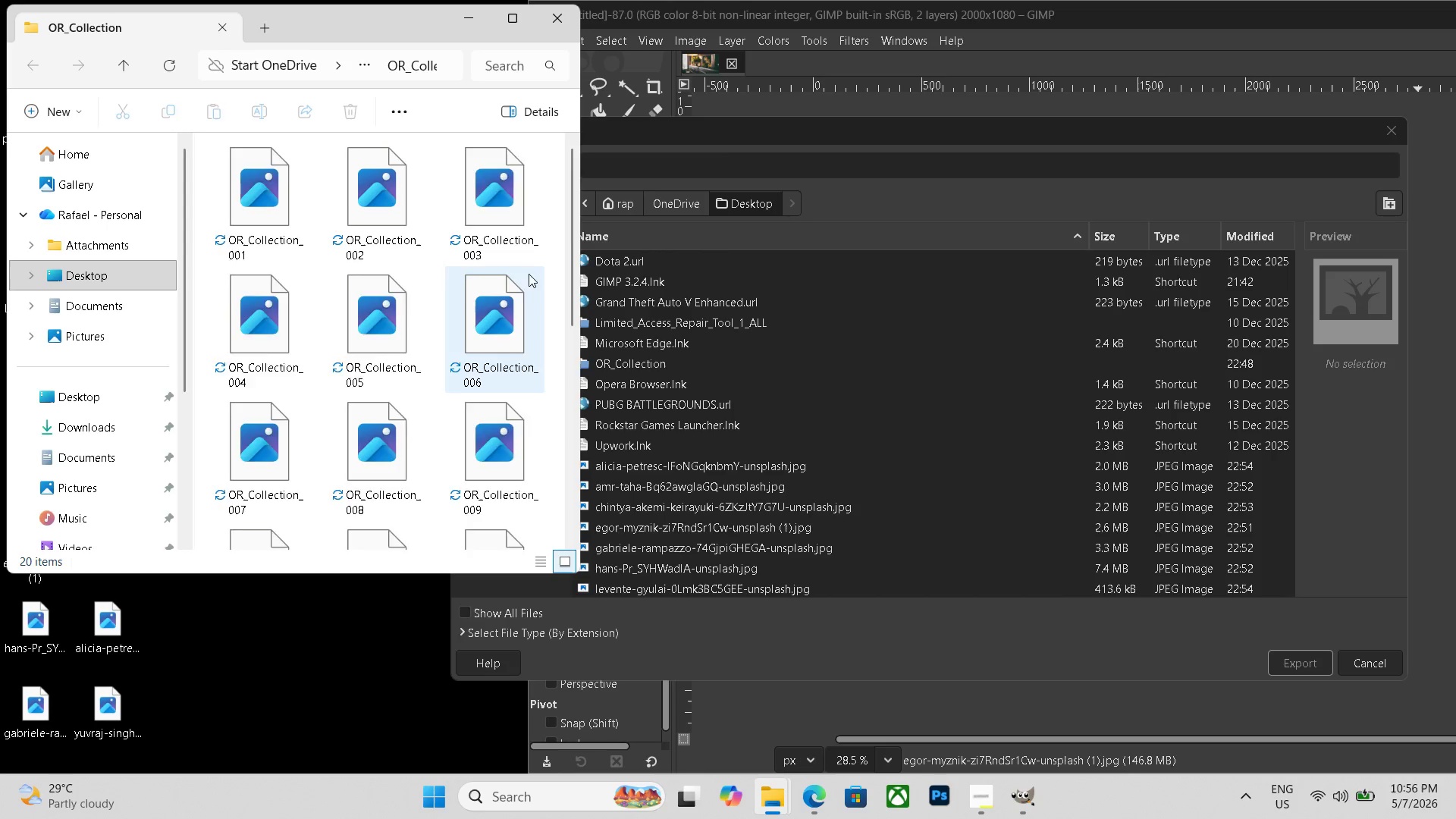 
scroll: coordinate [441, 353], scroll_direction: down, amount: 14.0
 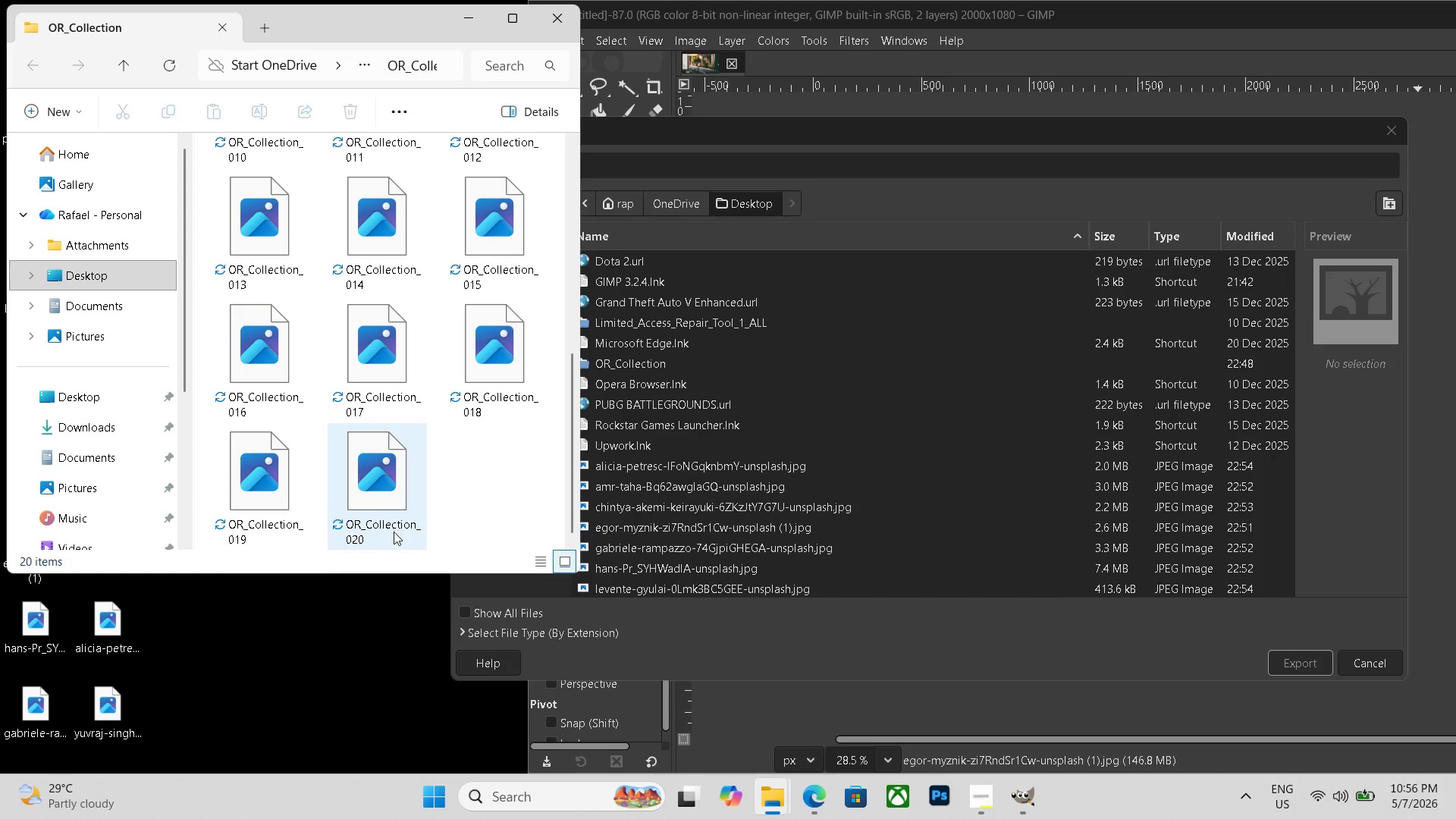 
left_click([394, 532])
 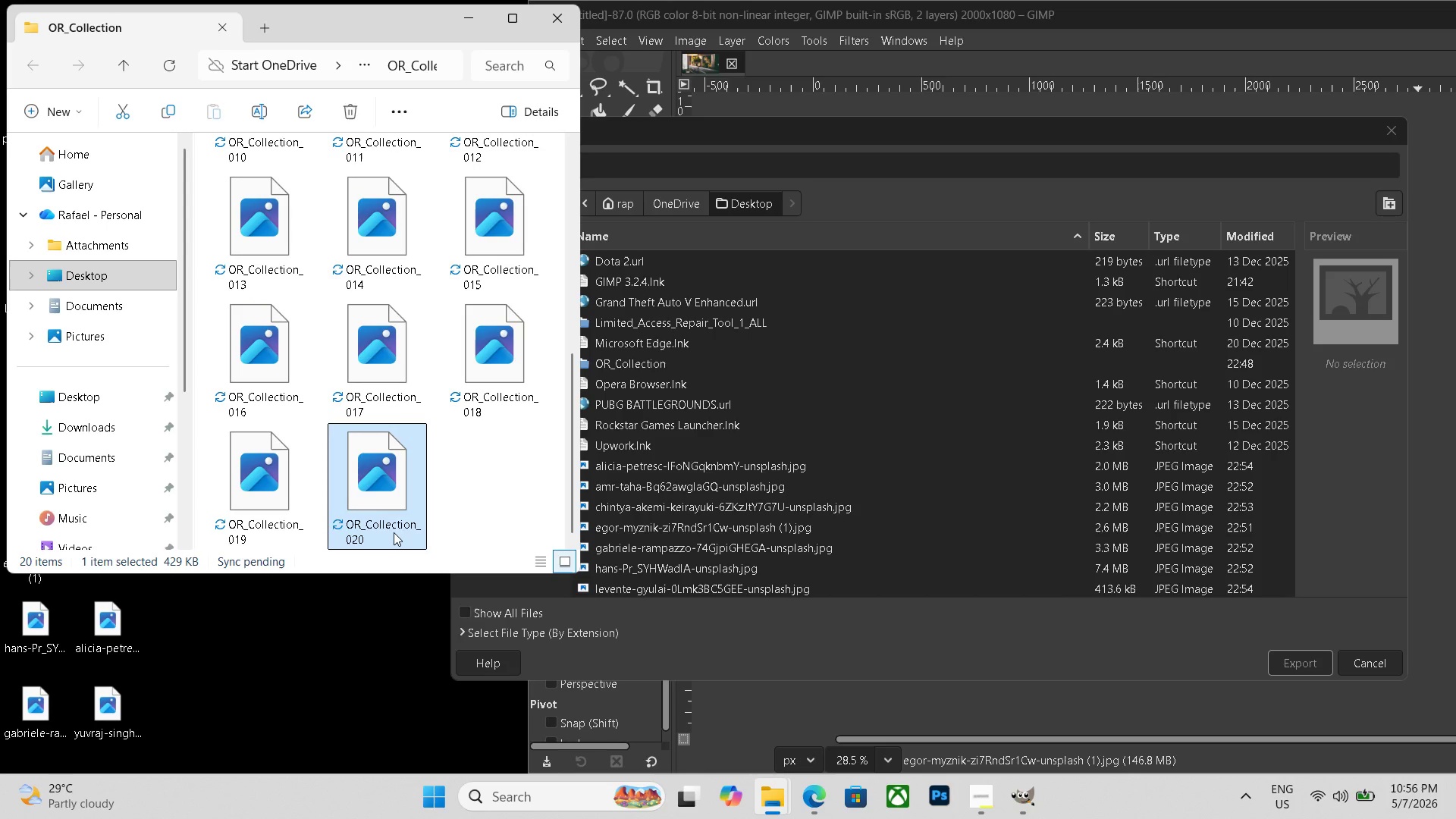 
left_click([394, 532])
 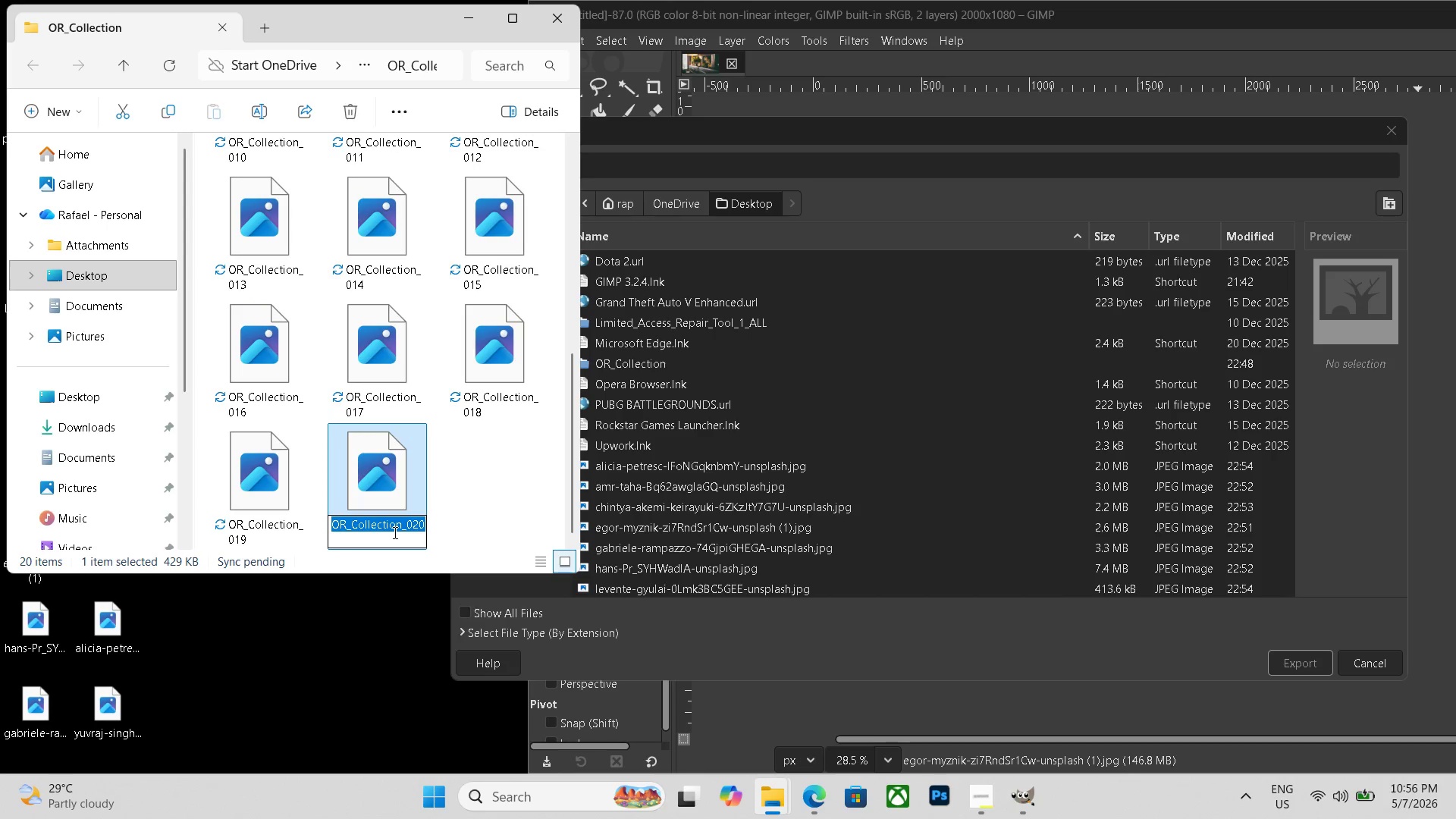 
key(Control+V)
 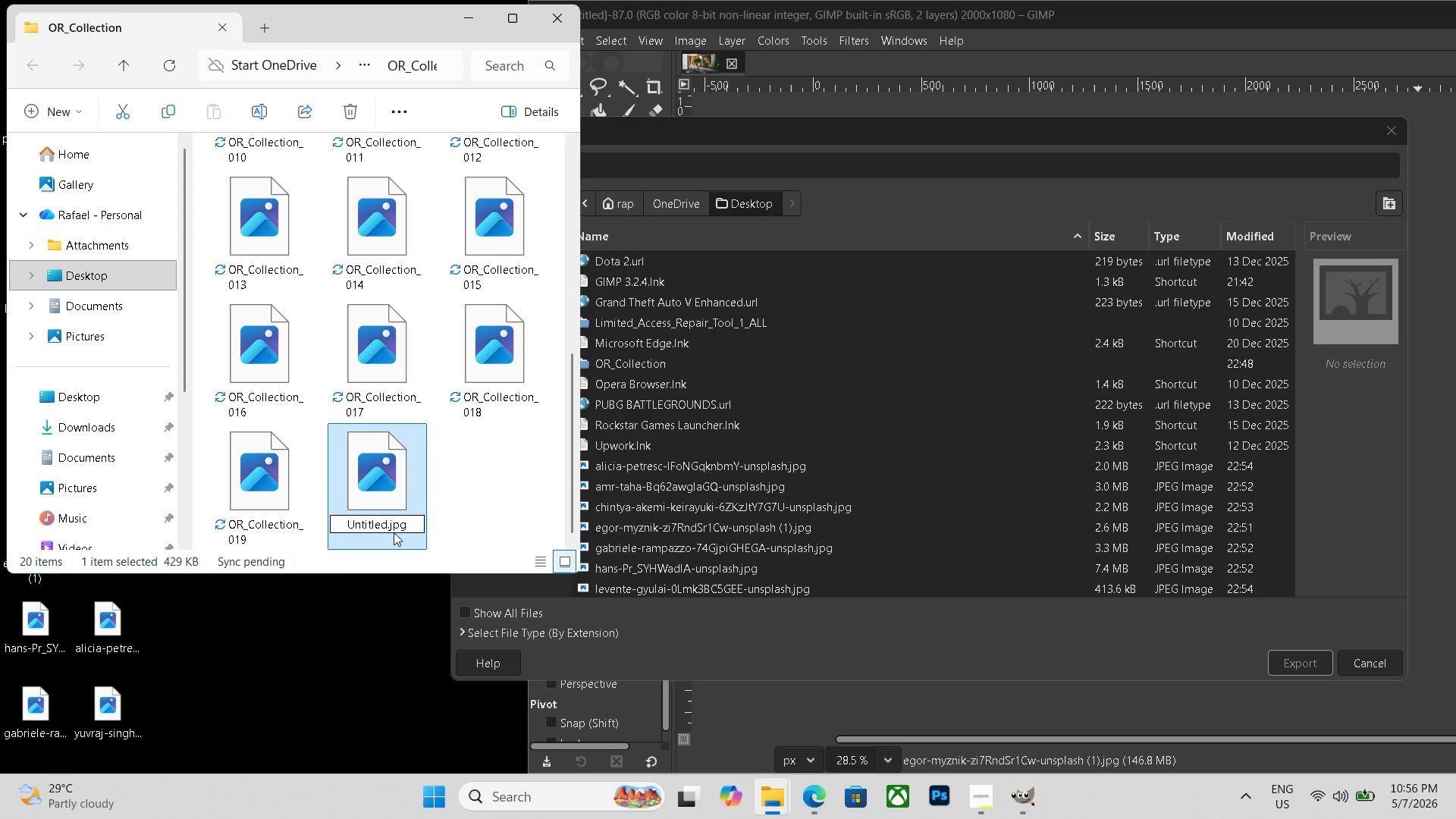 
key(Control+Z)
 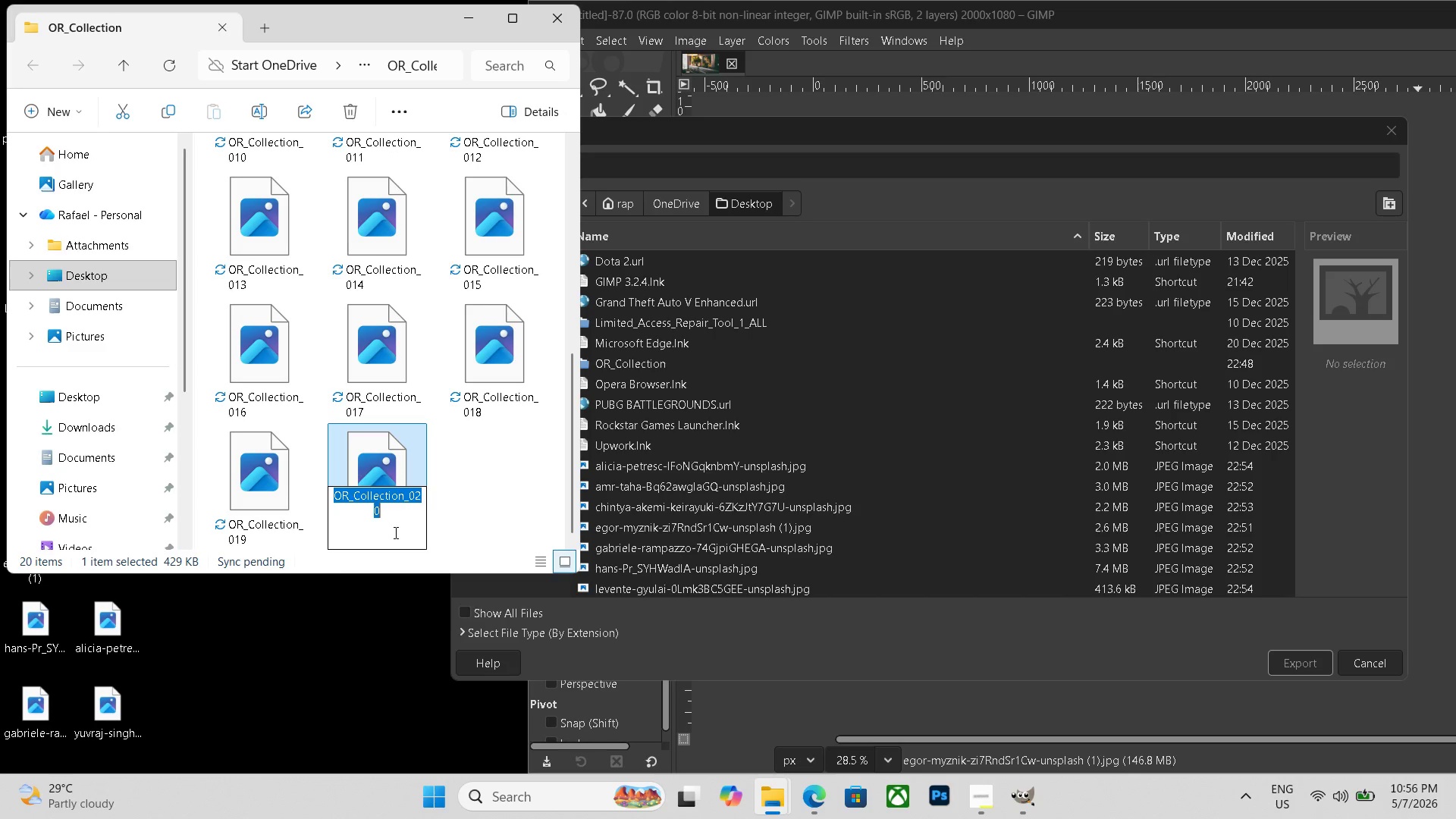 
hold_key(key=ControlLeft, duration=0.67)
 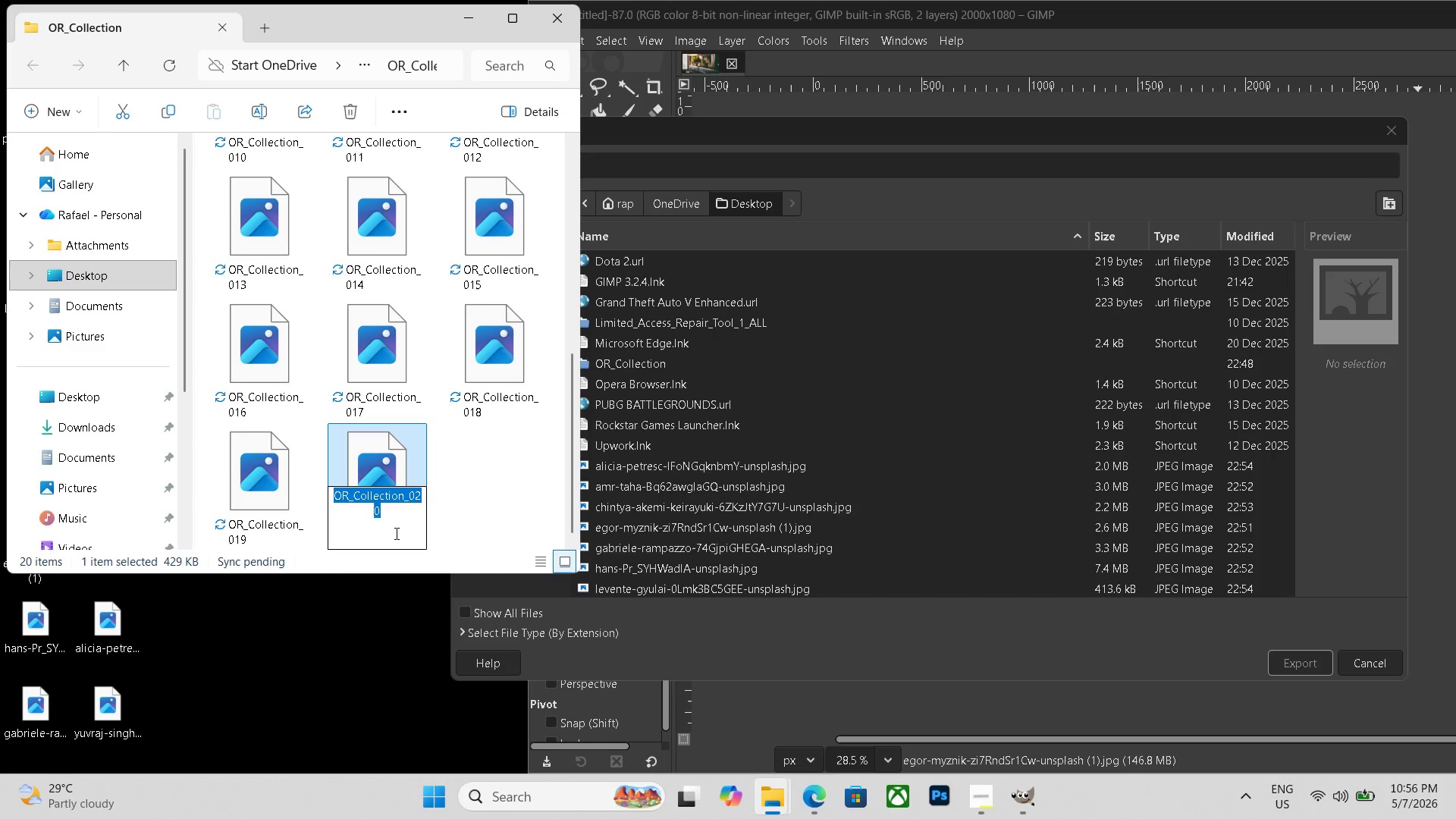 
hold_key(key=ControlLeft, duration=0.42)
 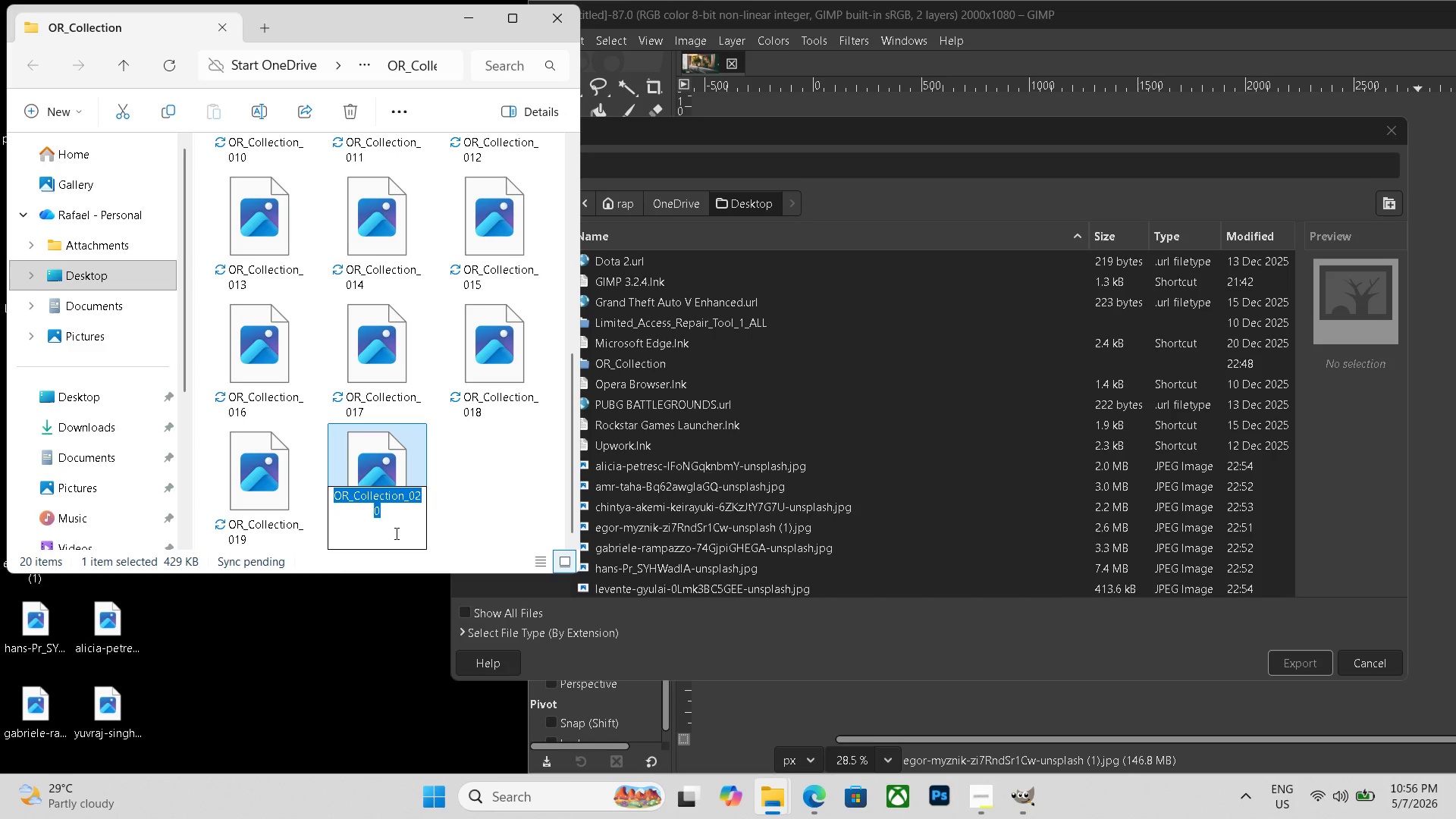 
key(Control+C)
 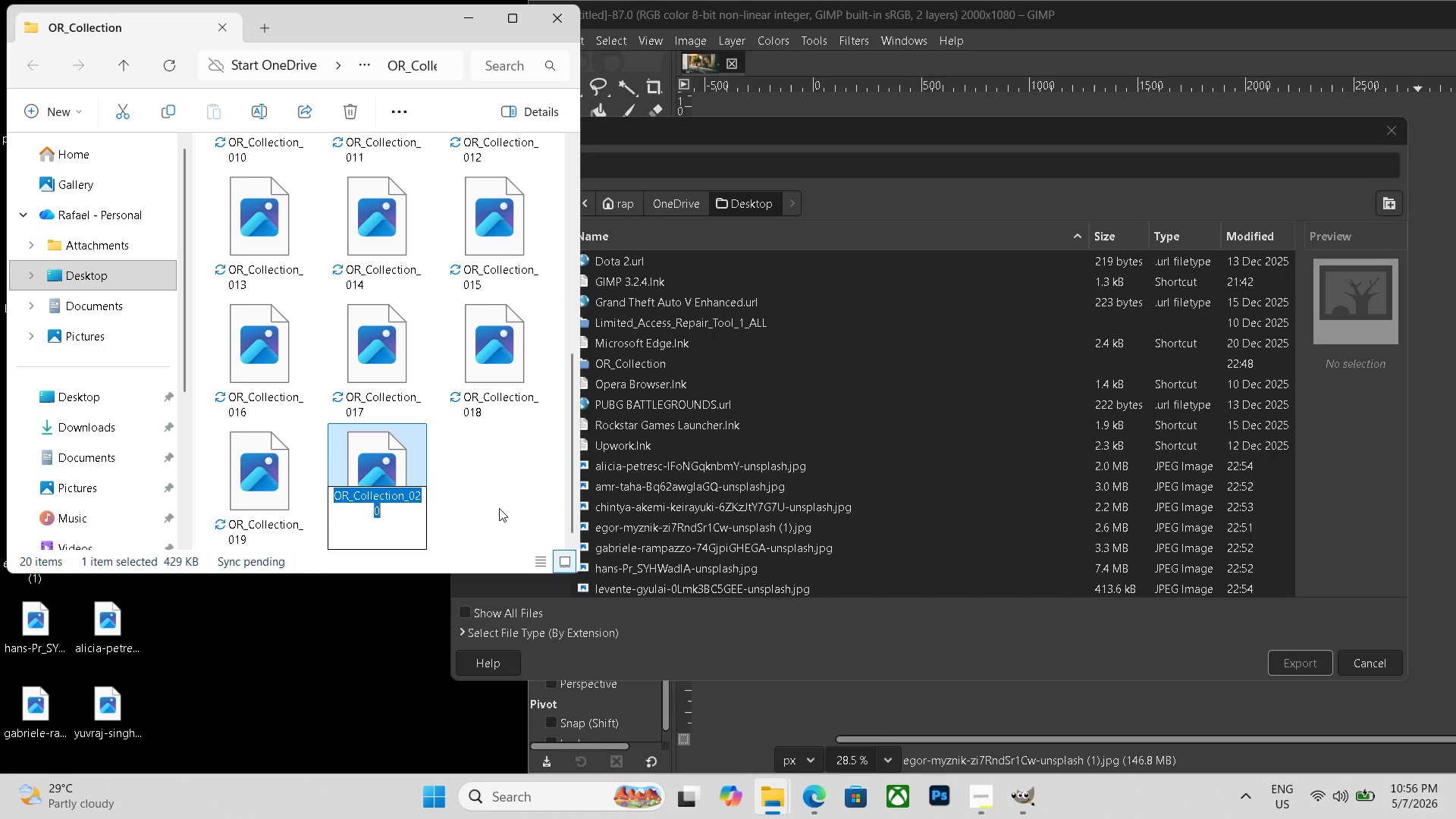 
left_click([499, 508])
 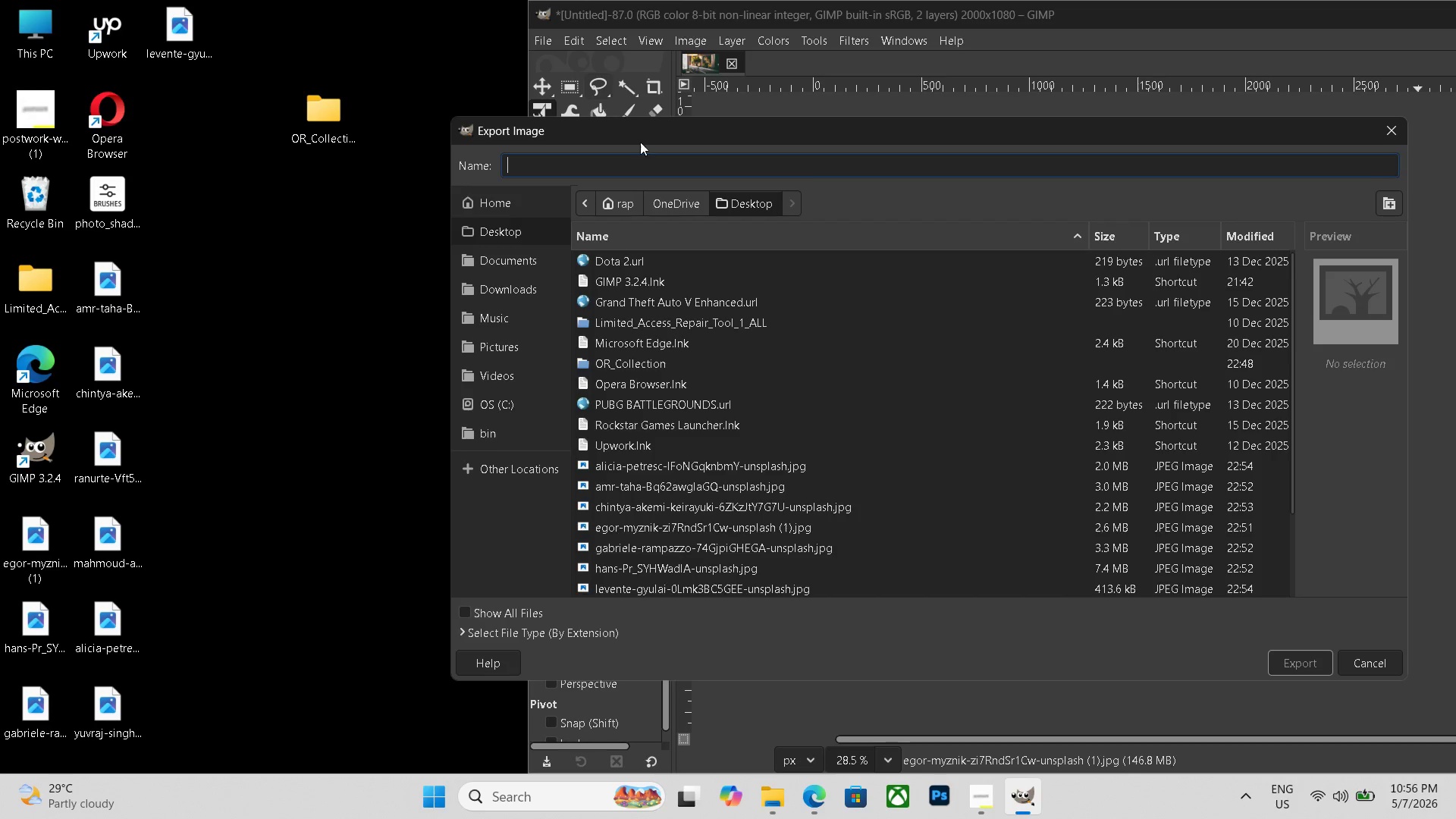 
left_click([628, 165])
 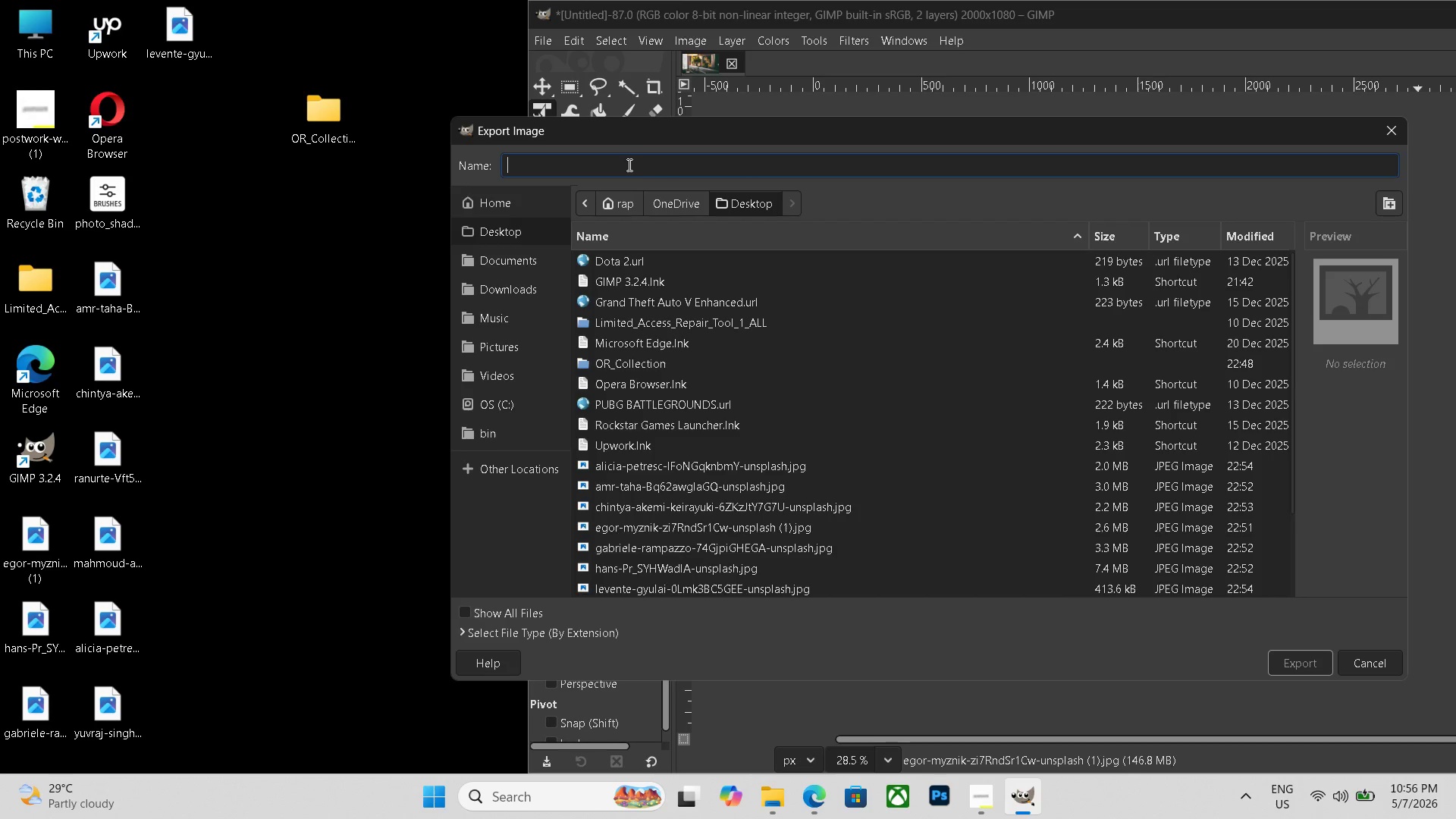 
key(Control+V)
 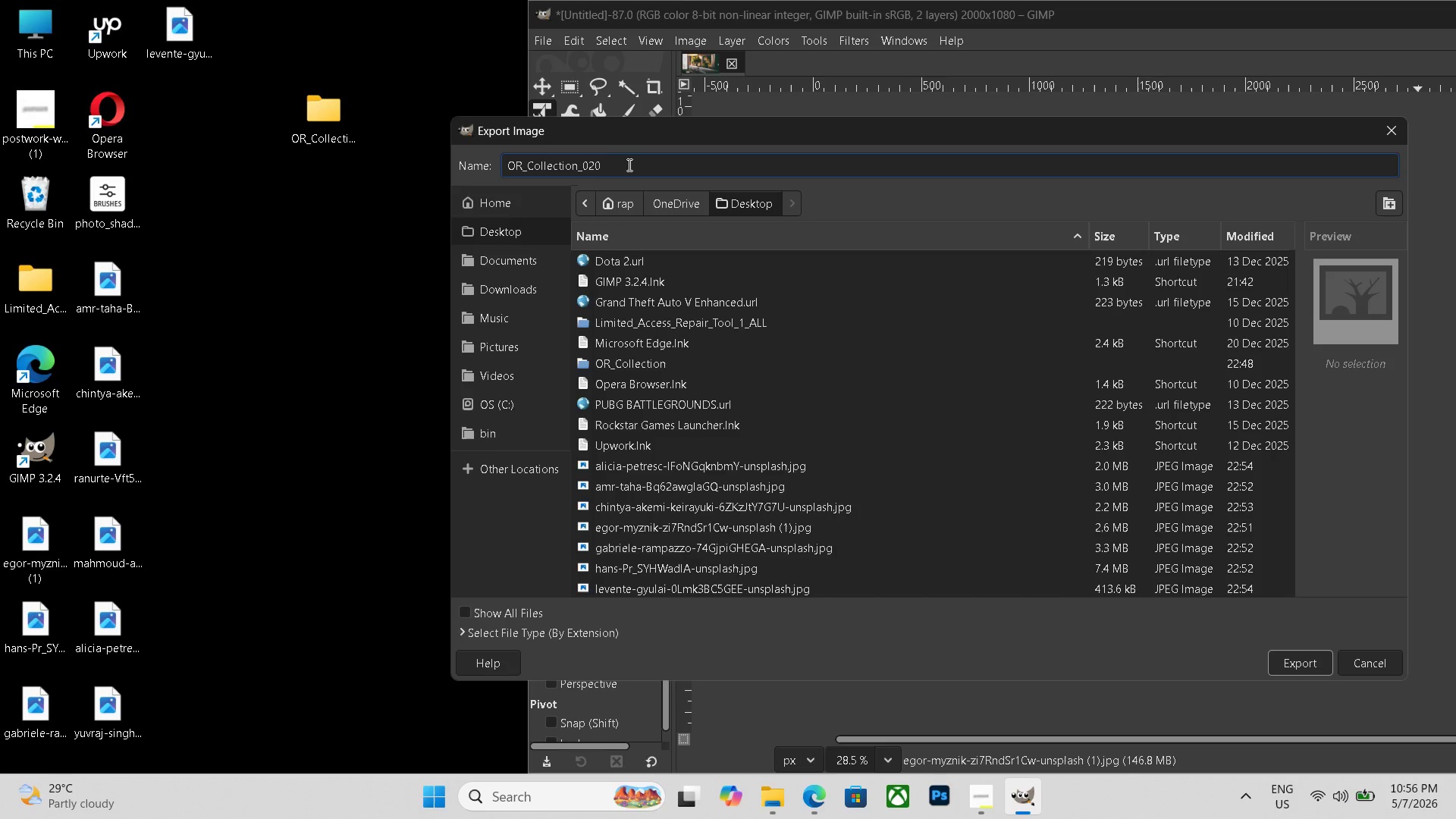 
key(Backspace)
 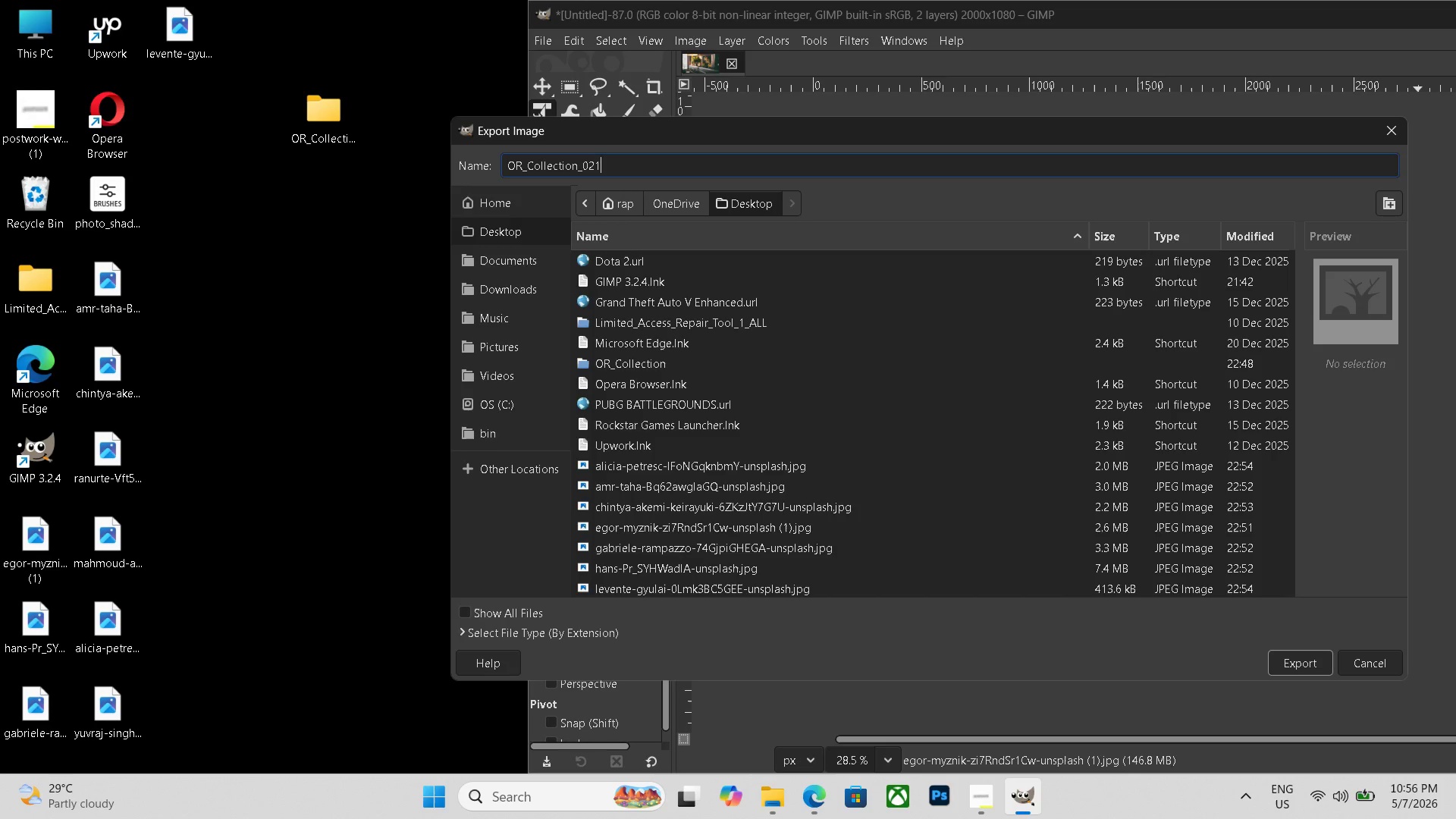 
key(Numpad1)
 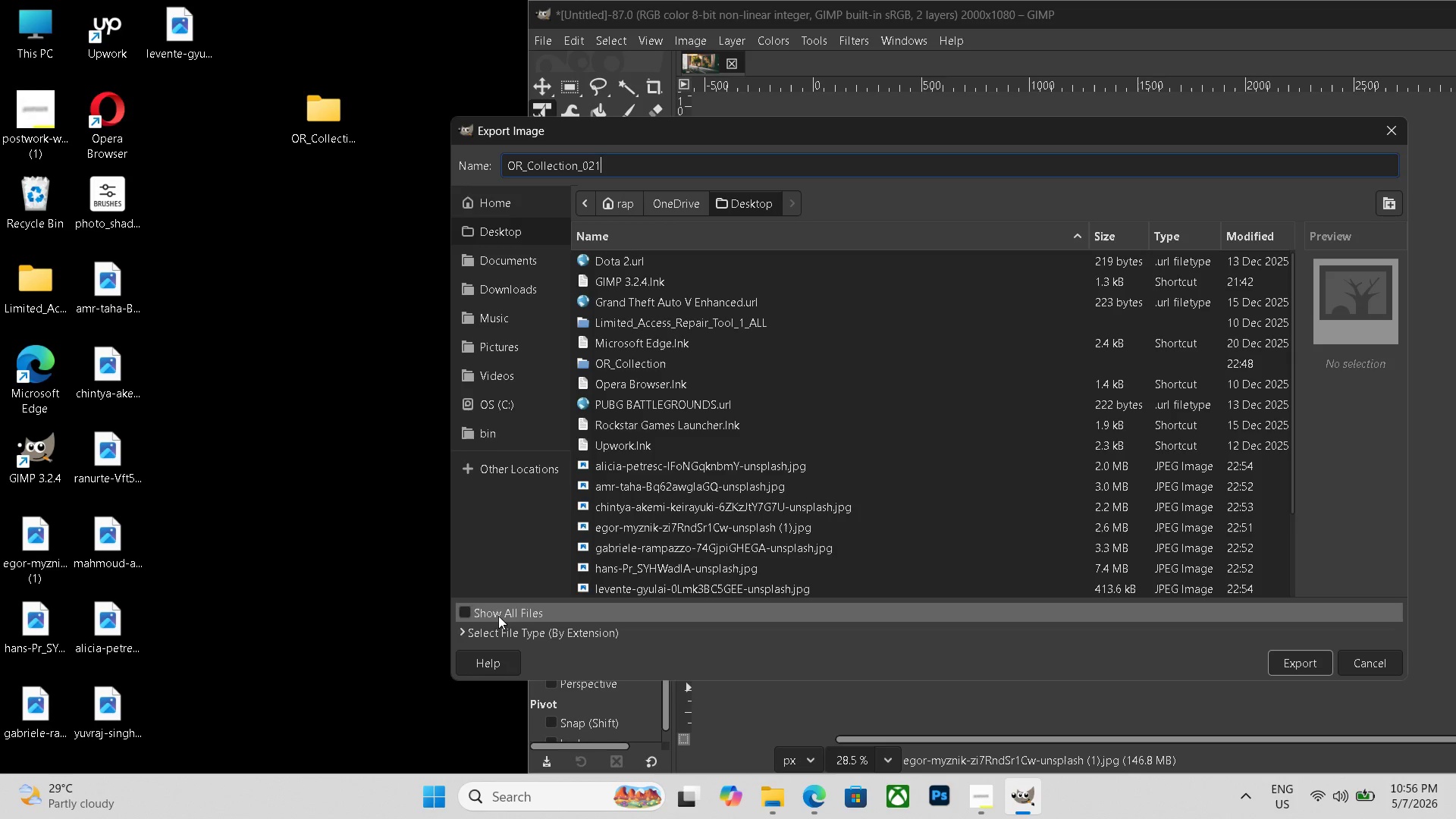 
left_click([526, 633])
 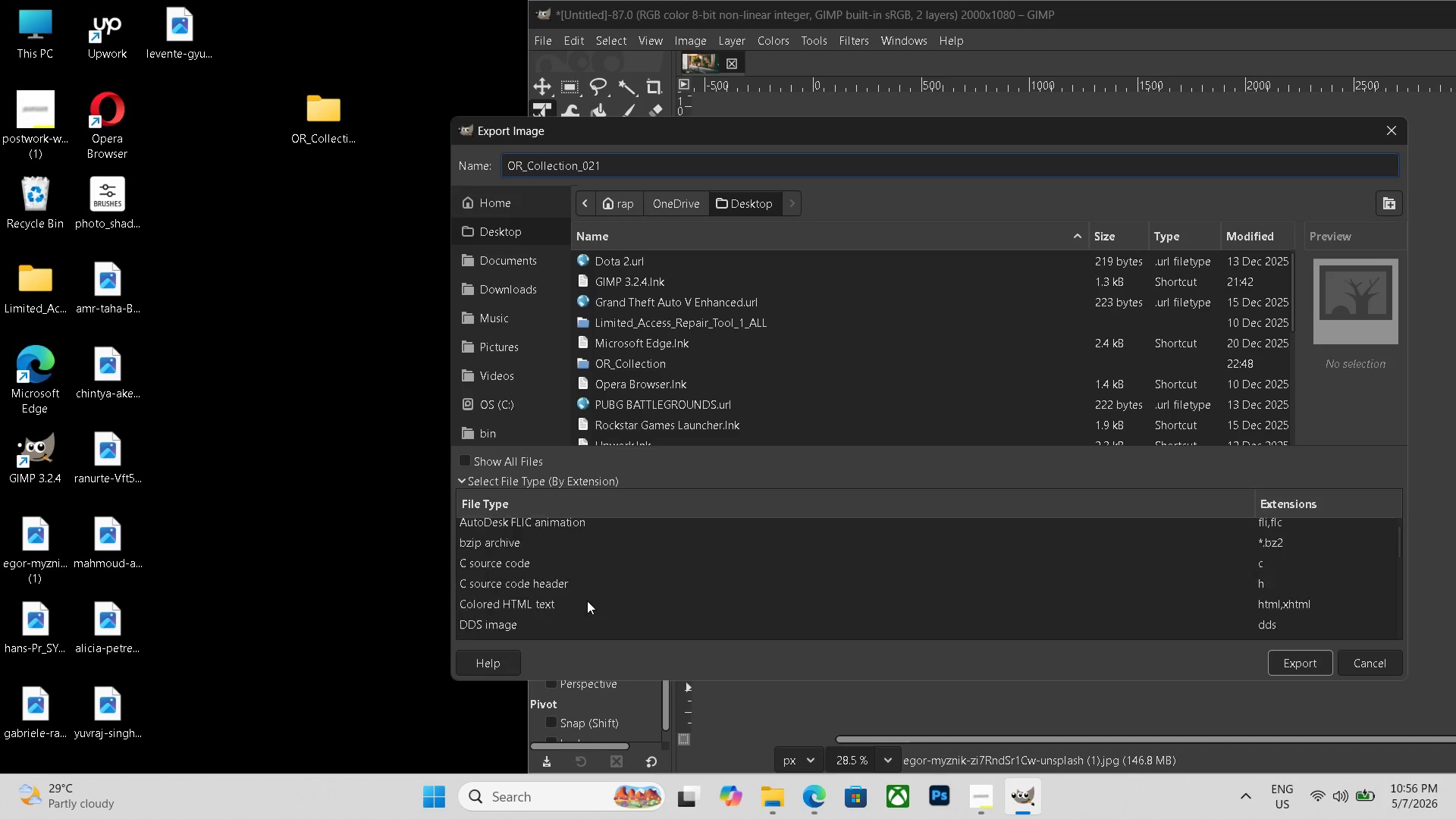 
scroll: coordinate [576, 598], scroll_direction: down, amount: 15.0
 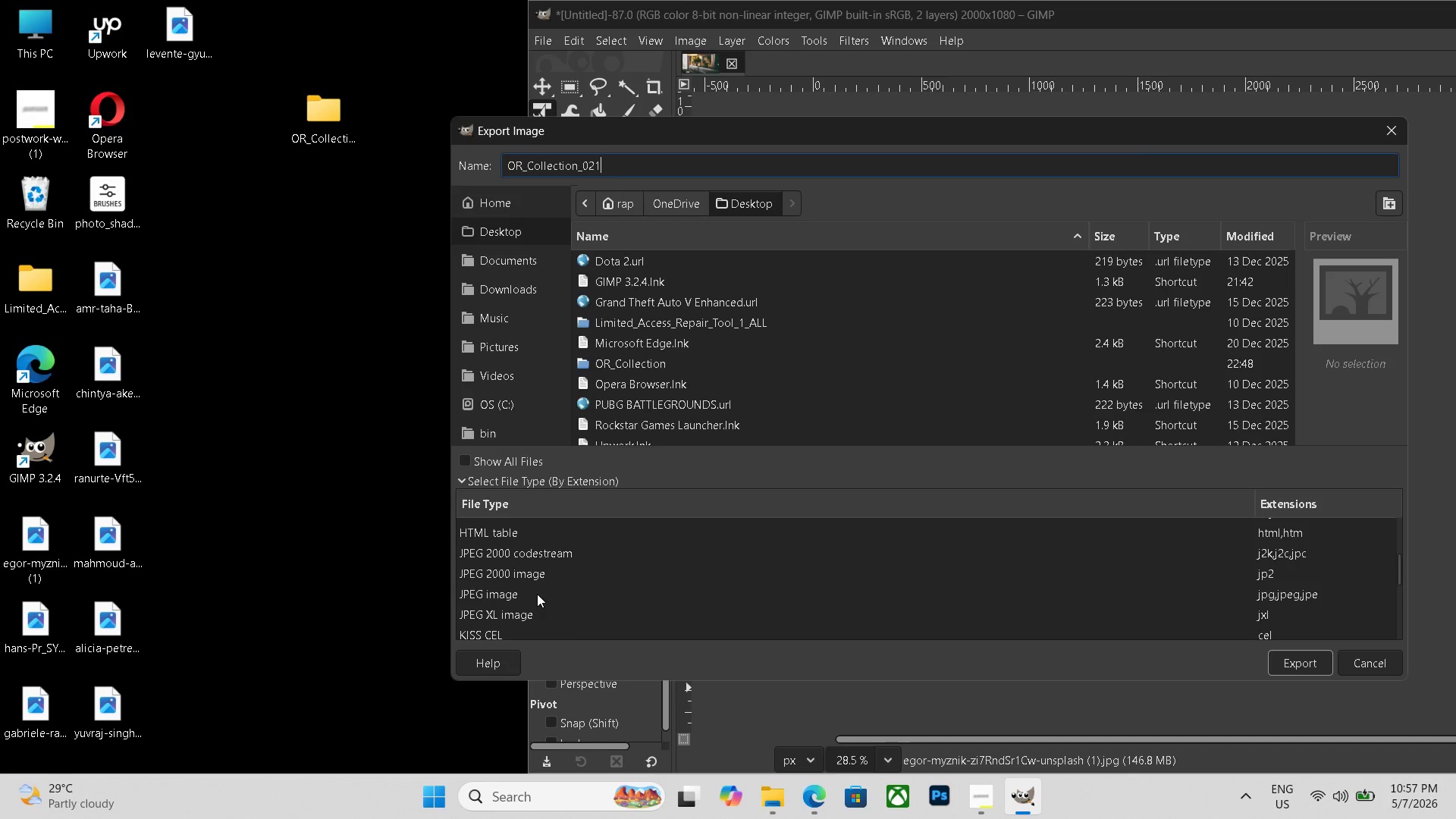 
left_click([537, 594])
 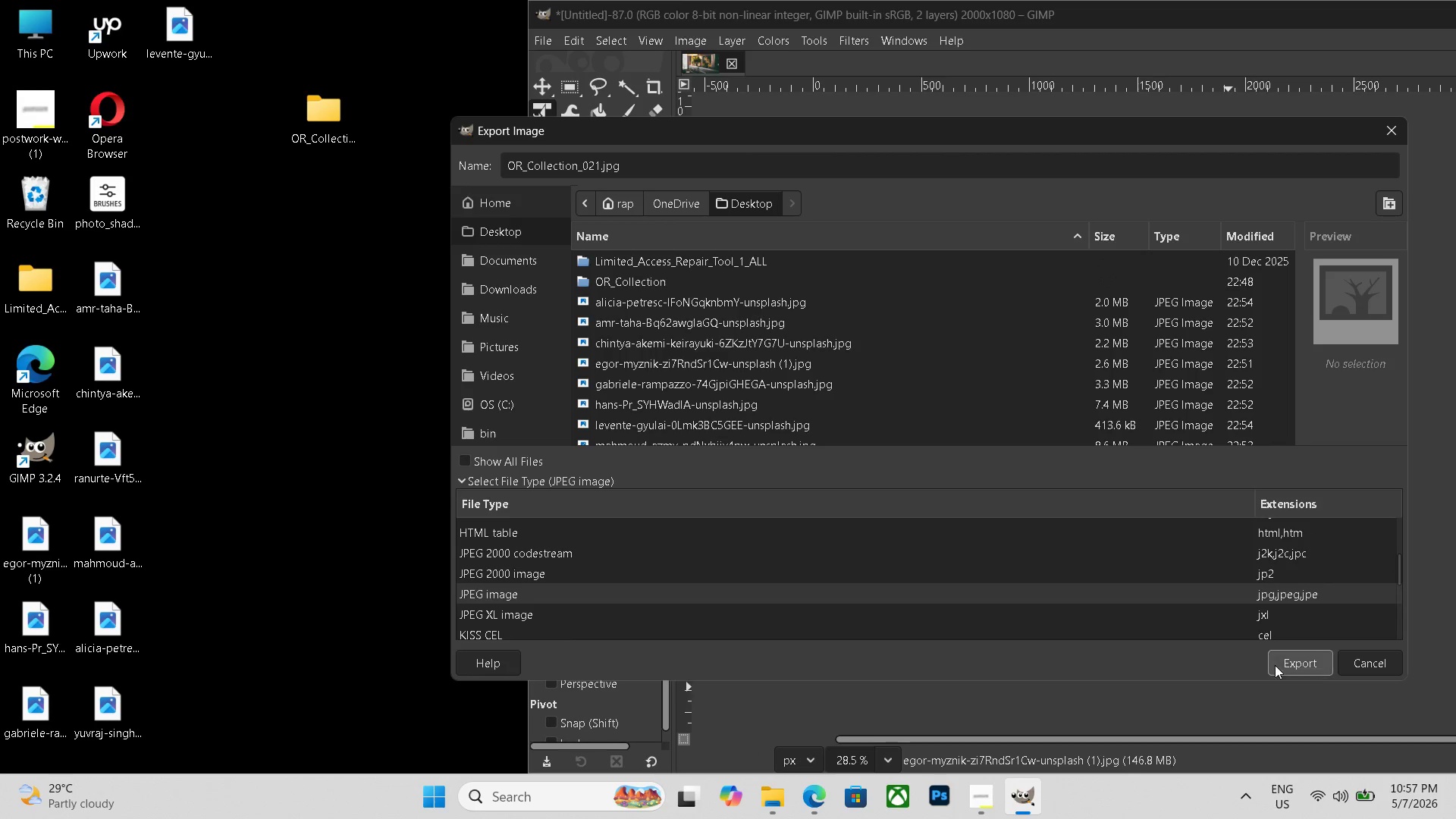 
left_click([1282, 659])
 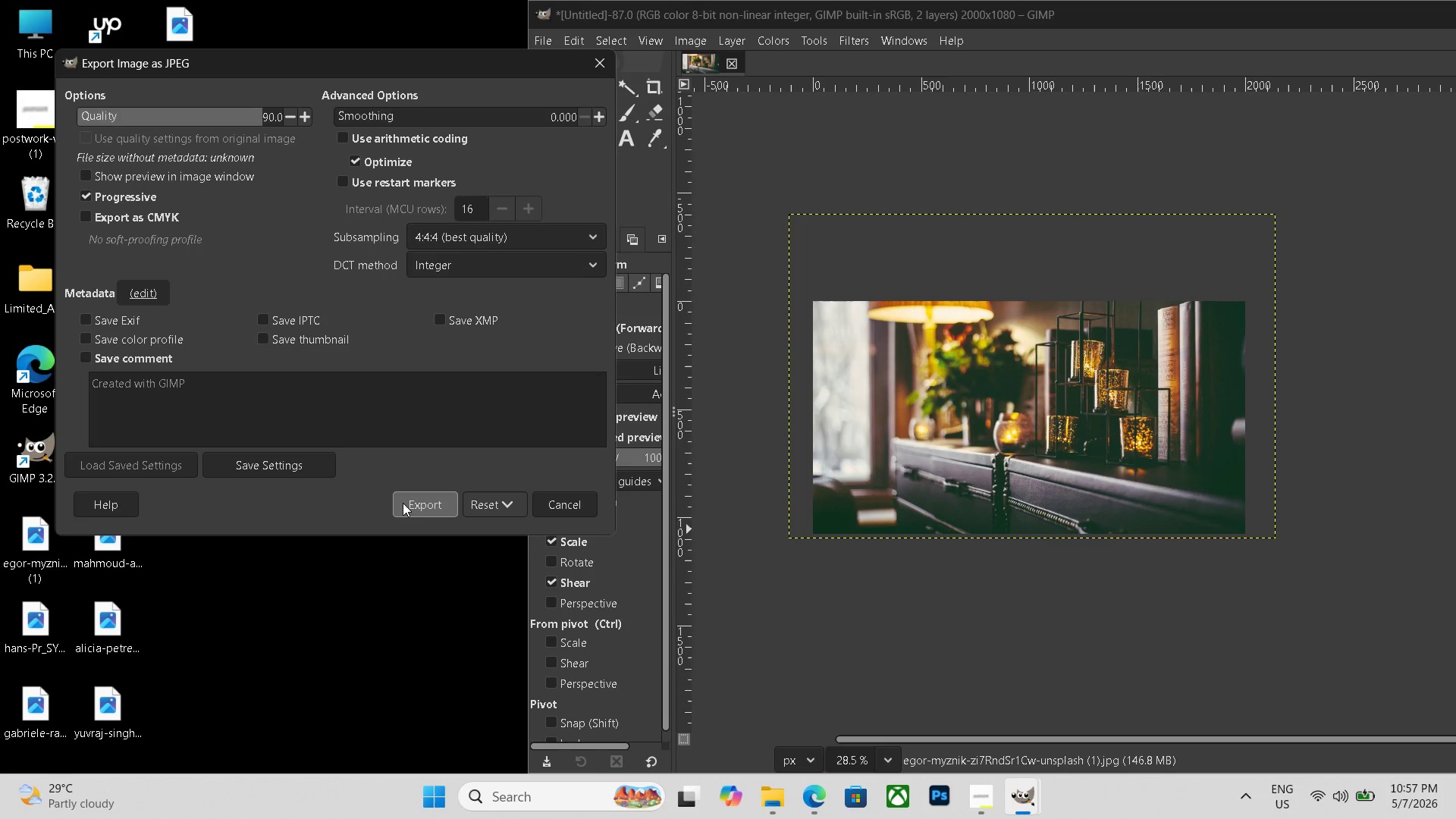 
left_click([425, 510])
 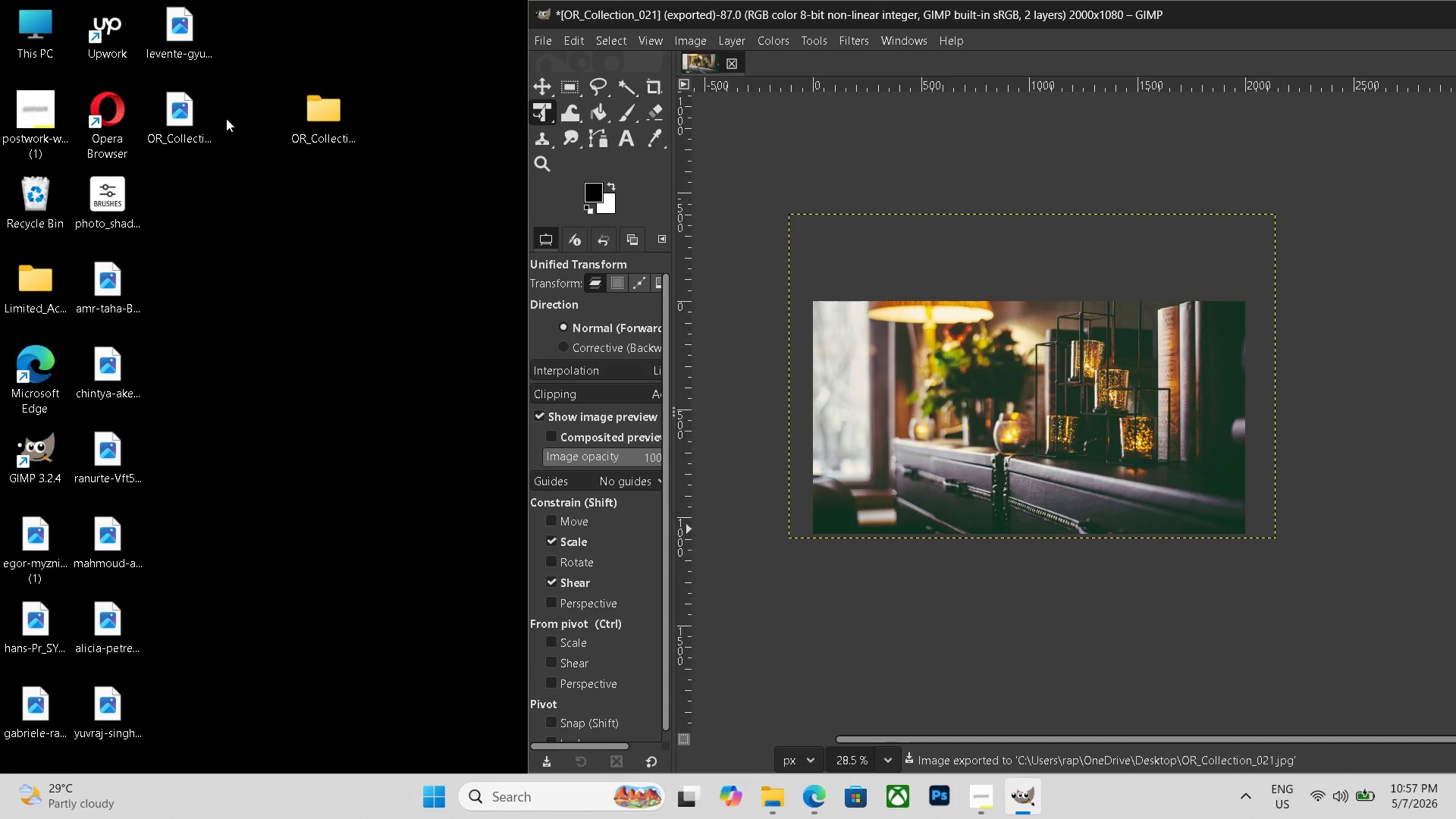 
left_click_drag(start_coordinate=[196, 122], to_coordinate=[340, 133])
 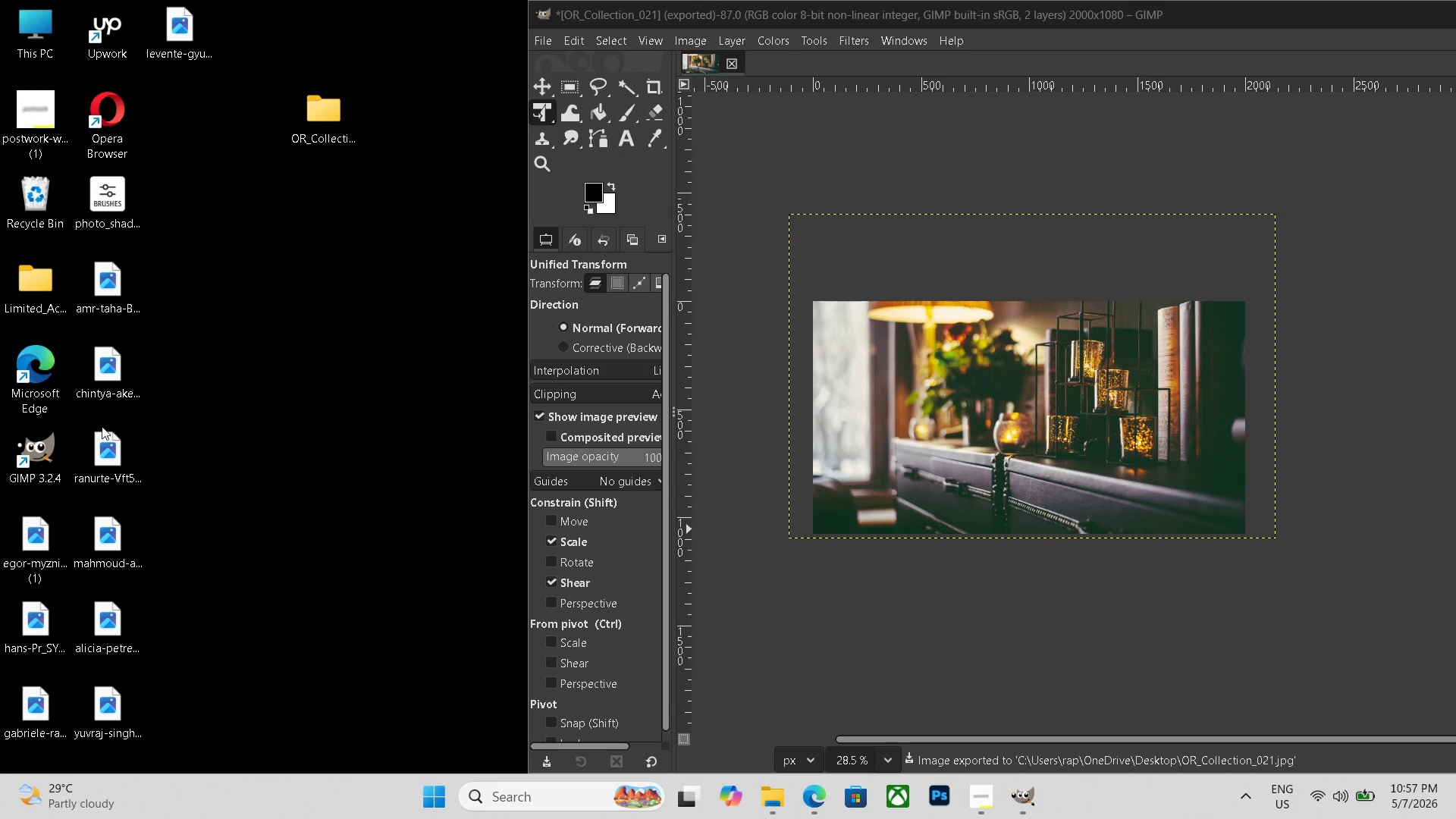 
mouse_move([64, 610])
 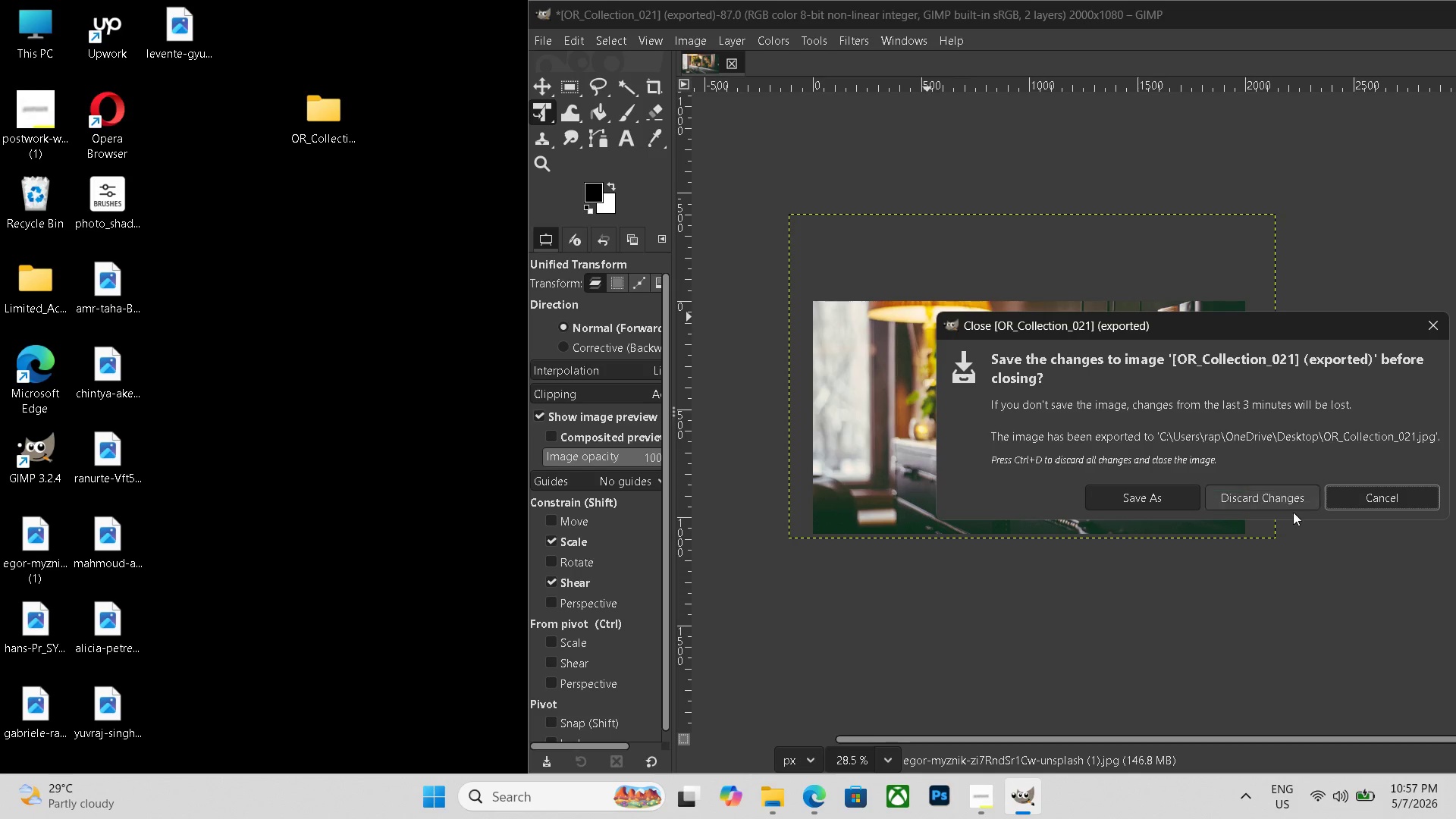 
left_click([1271, 497])
 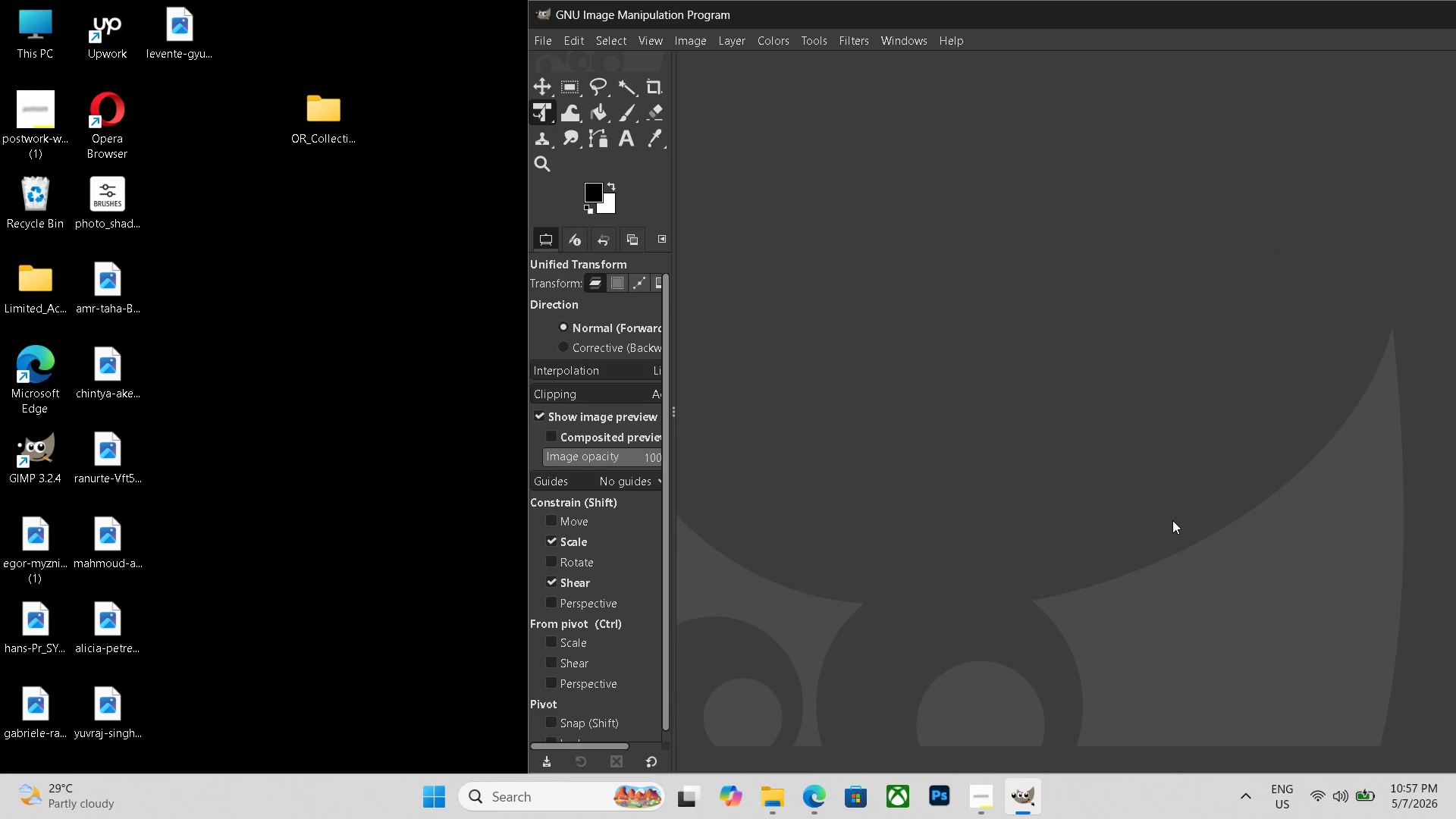 
key(Control+V)
 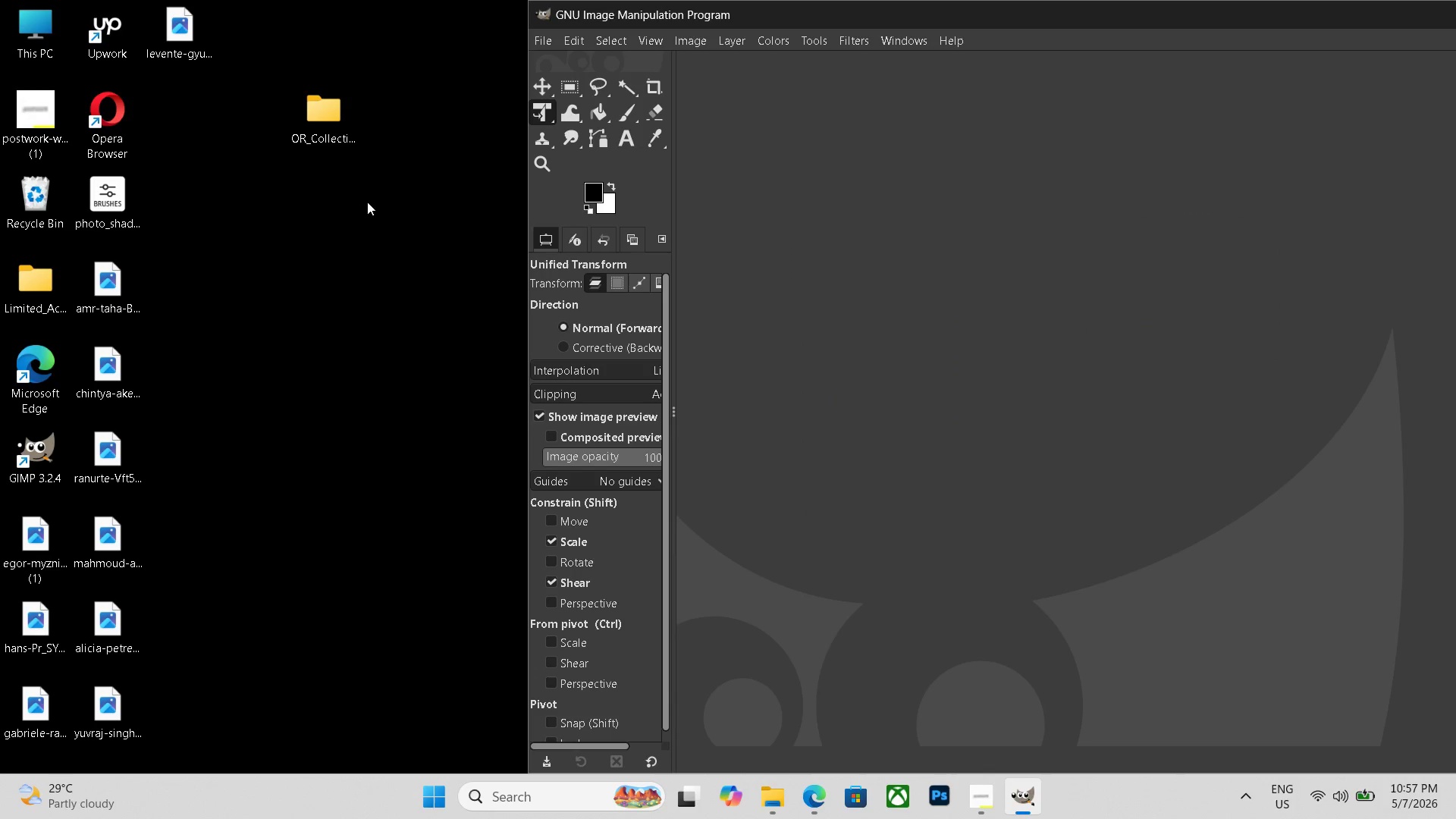 
double_click([915, 362])
 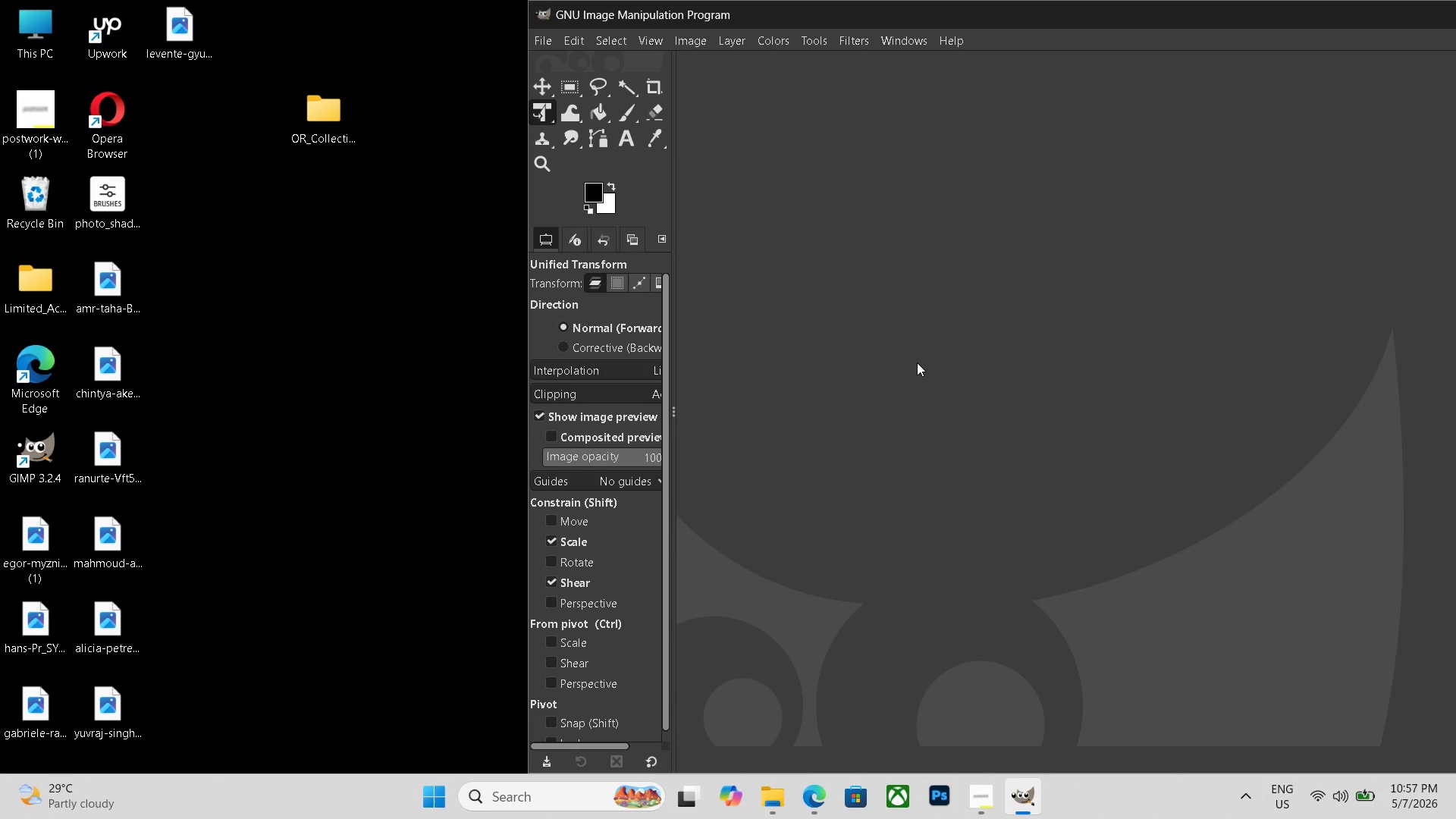 
key(Control+N)
 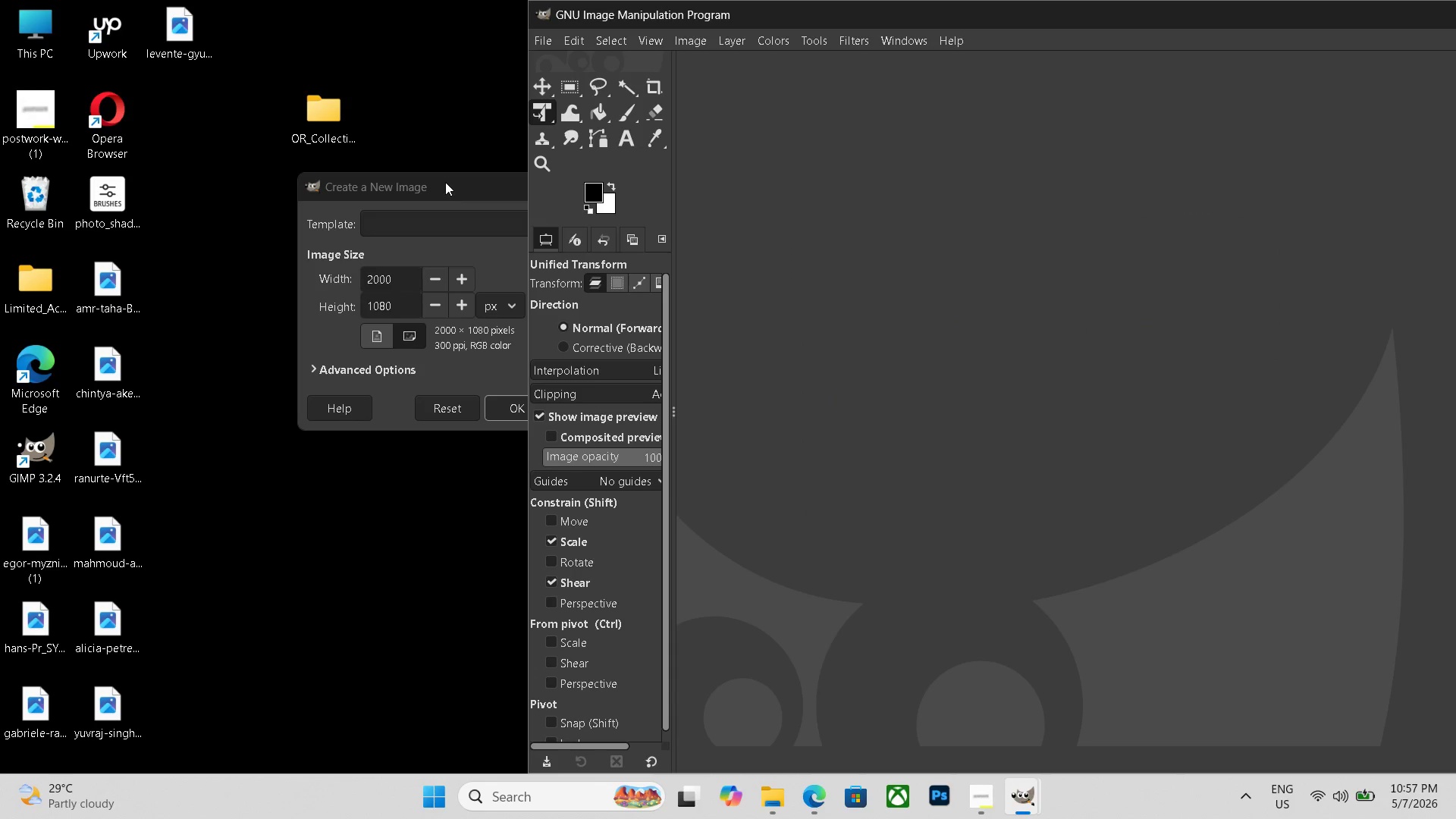 
left_click([445, 180])
 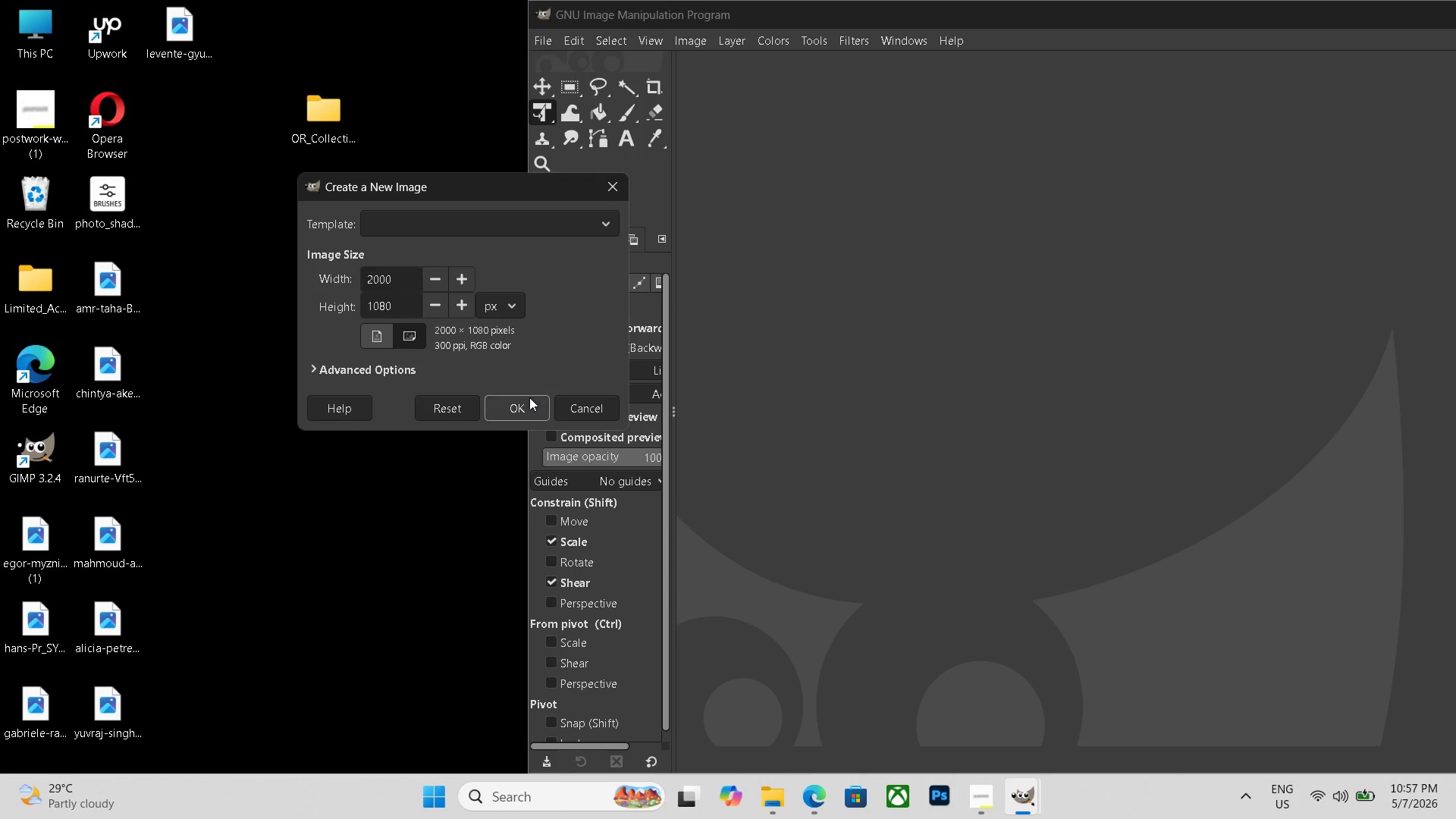 
left_click([529, 398])
 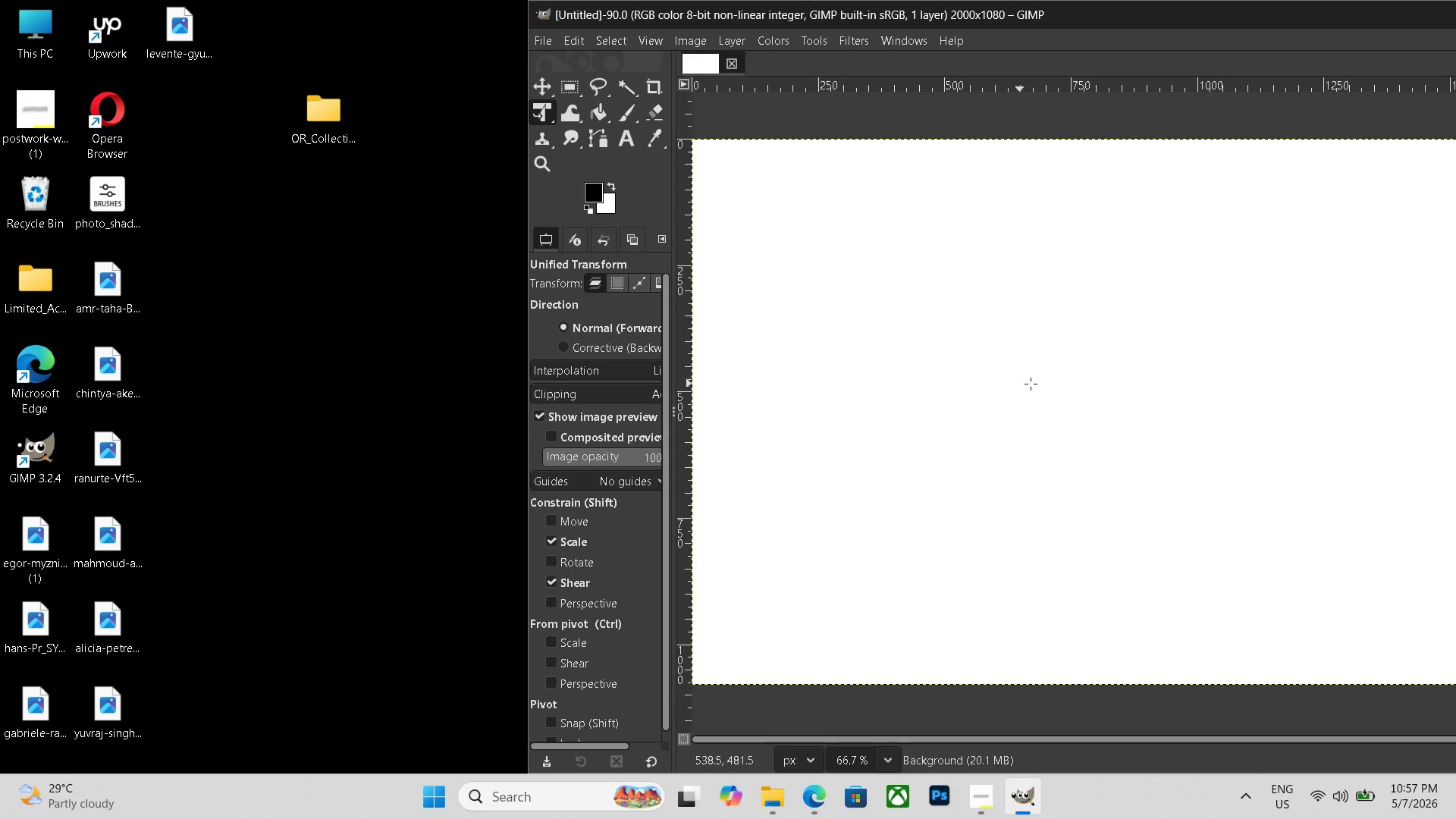 
key(Control+ControlLeft)
 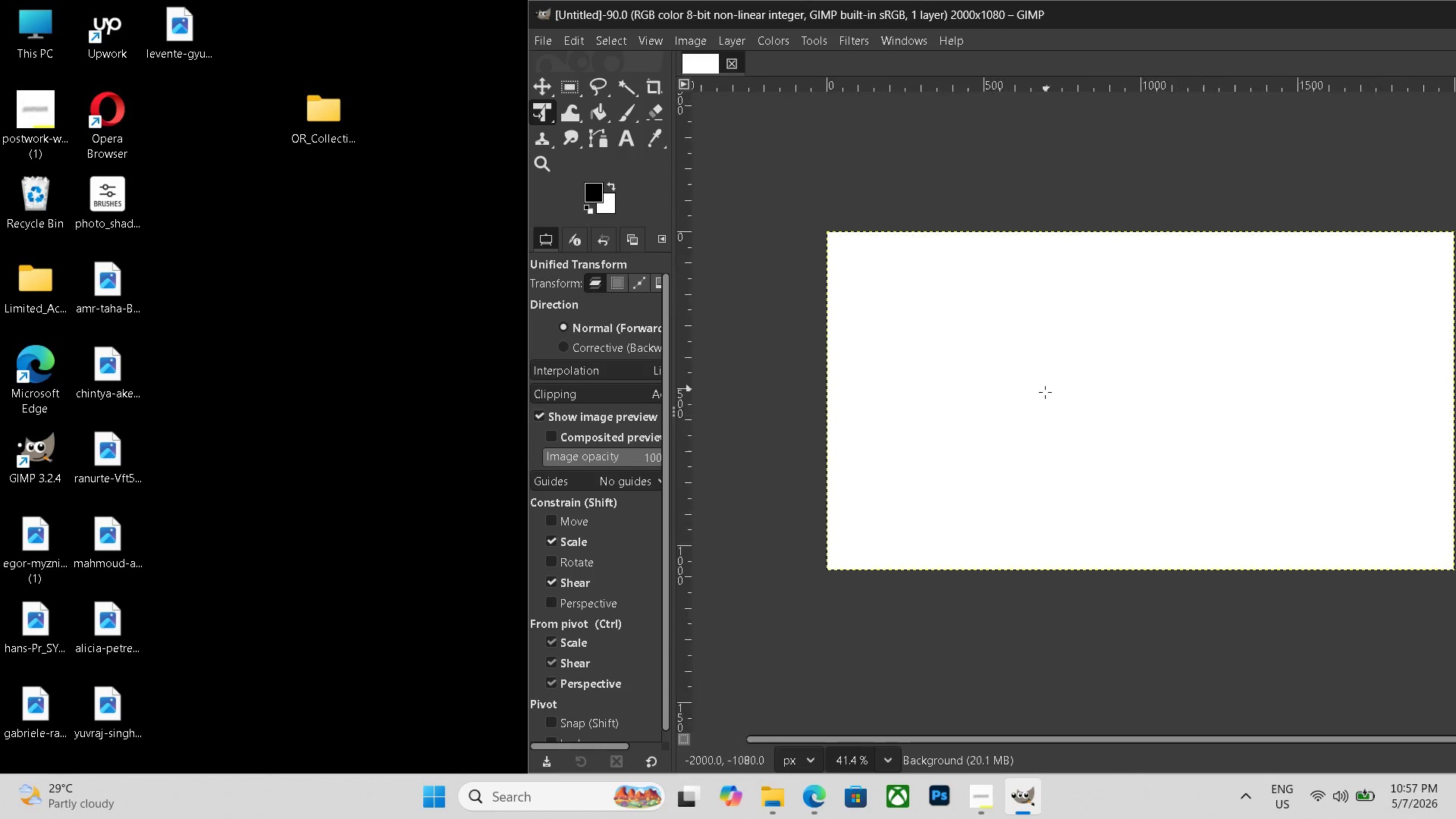 
hold_key(key=ControlLeft, duration=0.55)
scroll: coordinate [1045, 392], scroll_direction: down, amount: 6.0
 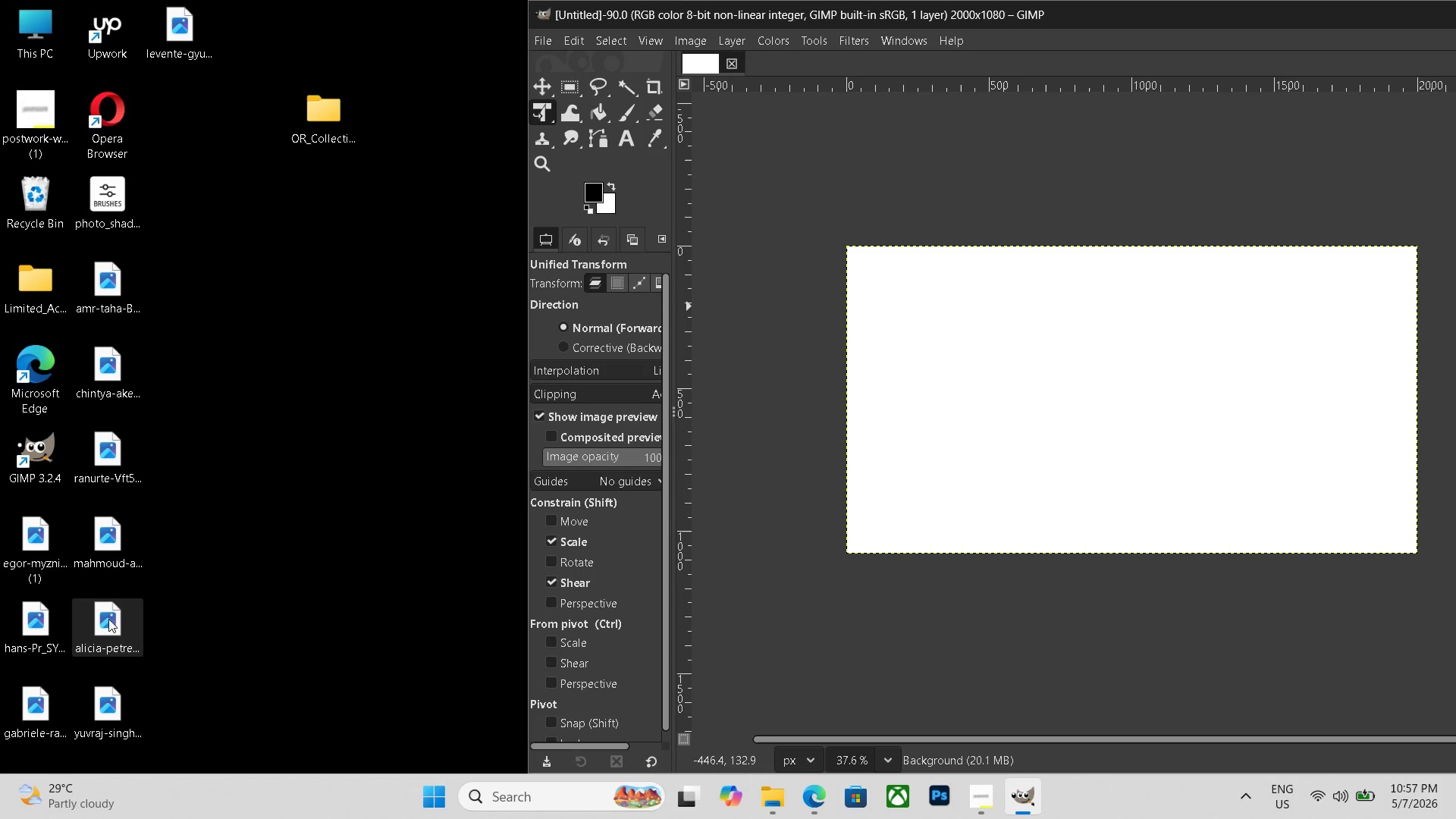 
left_click_drag(start_coordinate=[58, 626], to_coordinate=[917, 429])
 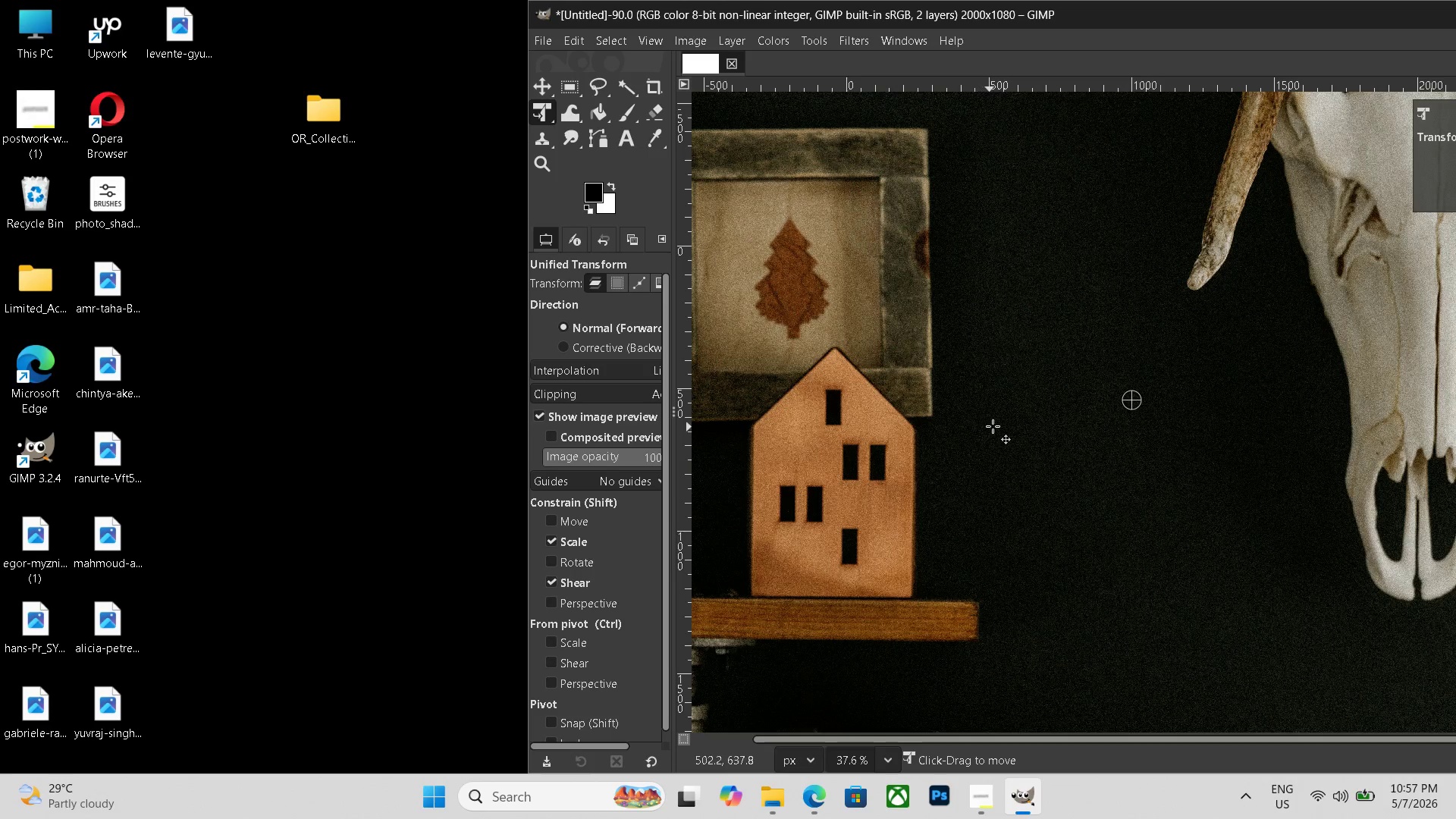 
hold_key(key=ControlLeft, duration=1.09)
scroll: coordinate [1005, 427], scroll_direction: down, amount: 17.0
 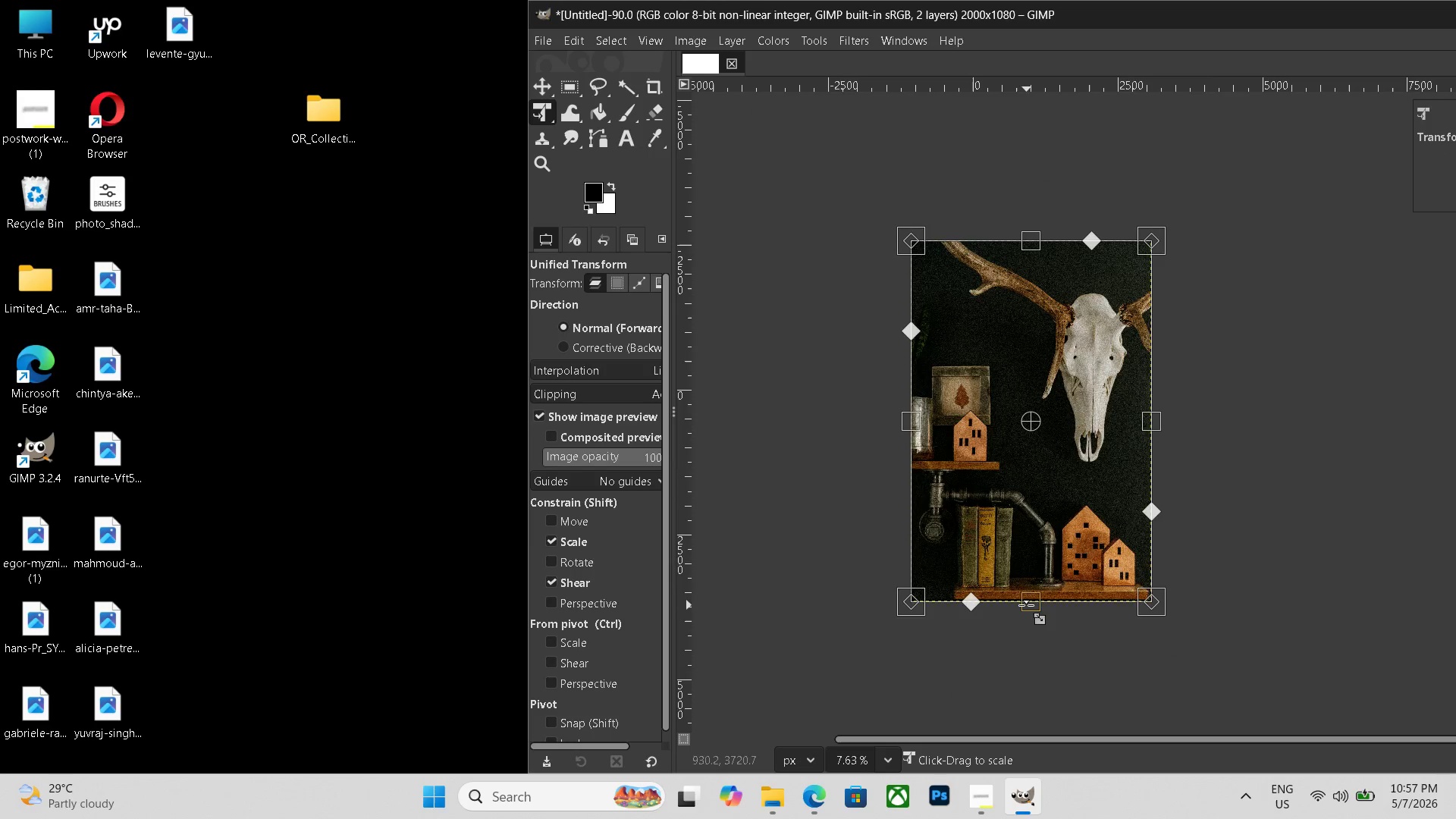 
left_click_drag(start_coordinate=[1026, 604], to_coordinate=[1037, 425])
 